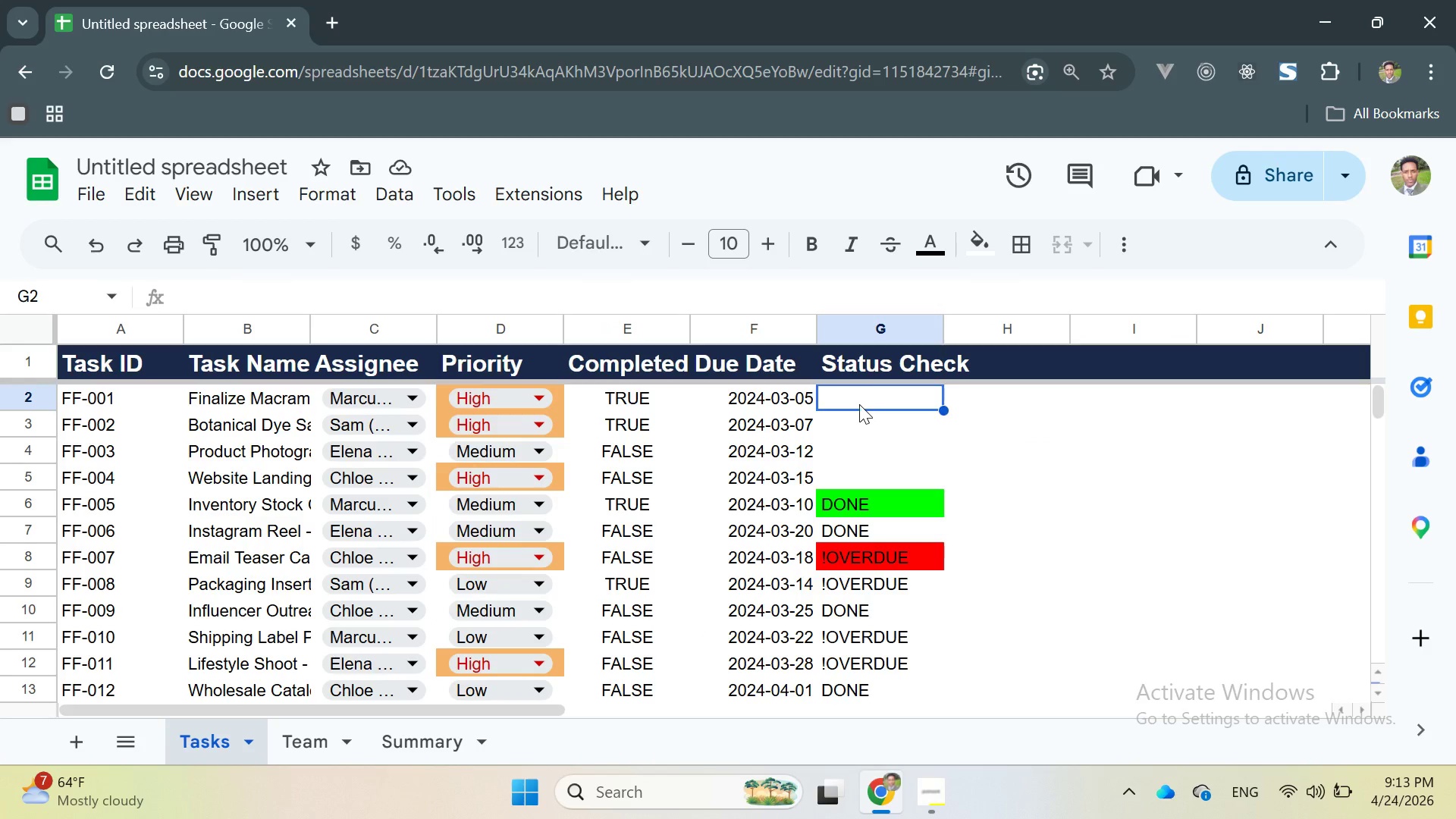 
double_click([859, 404])
 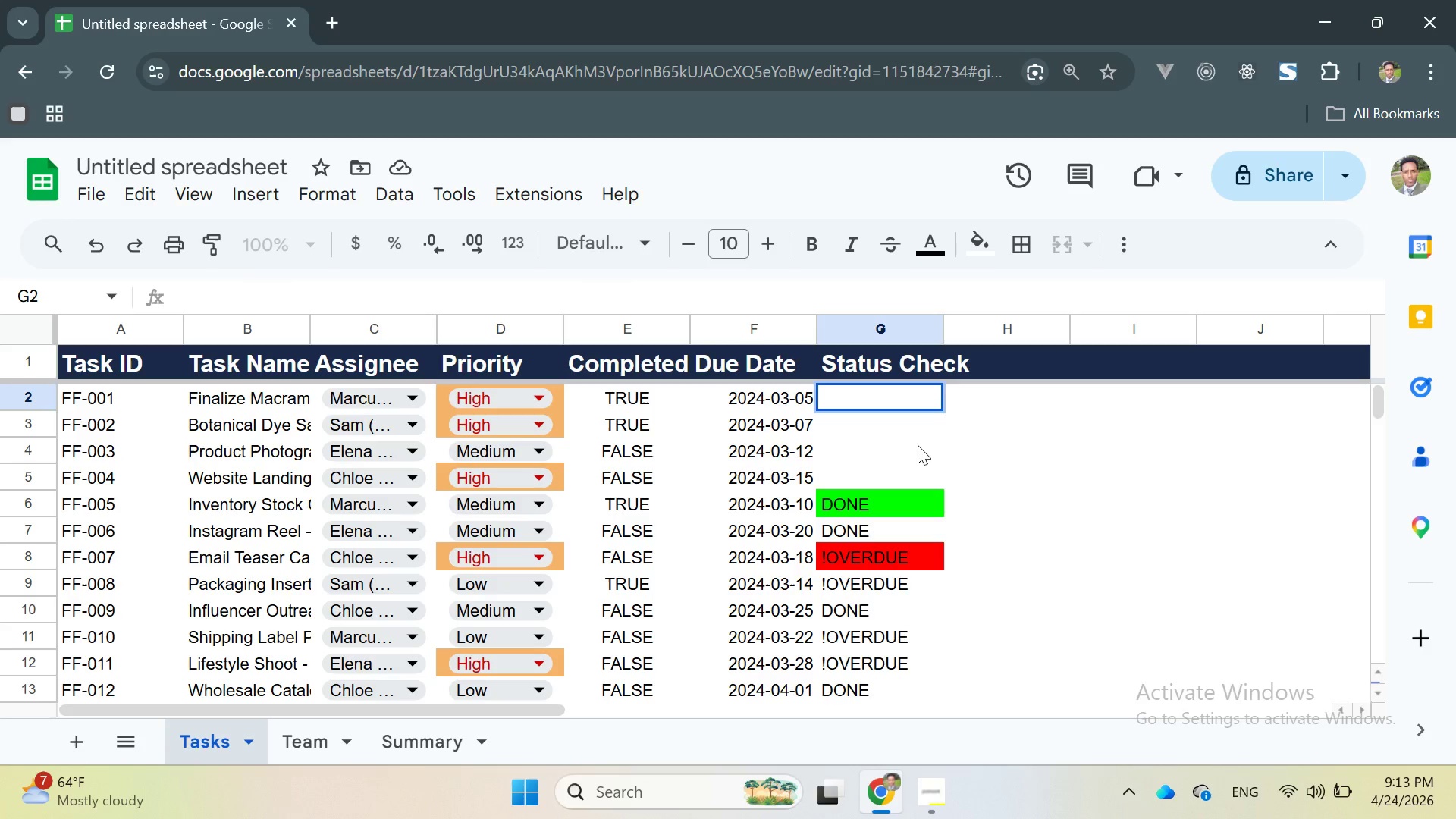 
left_click([918, 445])
 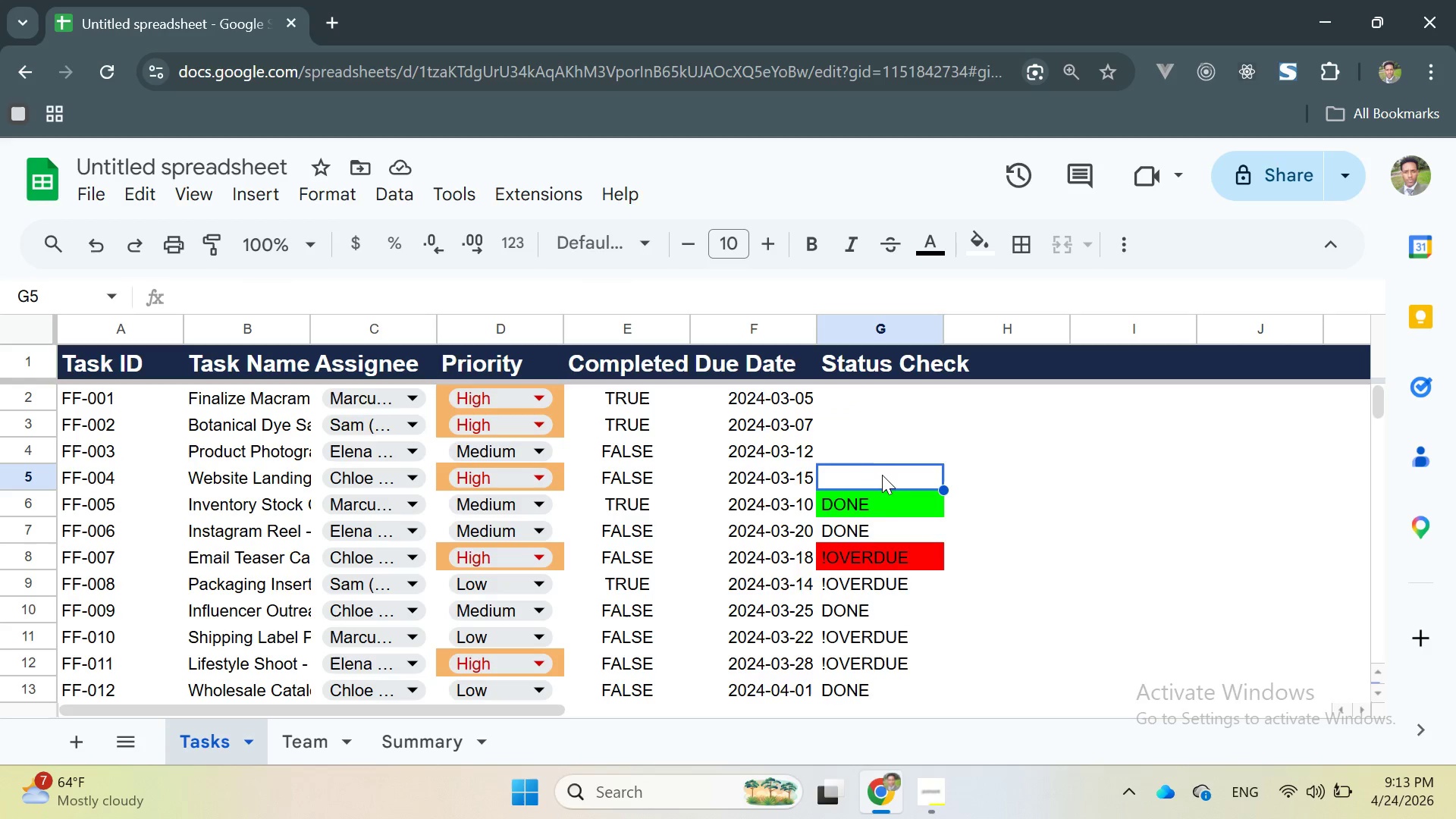 
double_click([884, 510])
 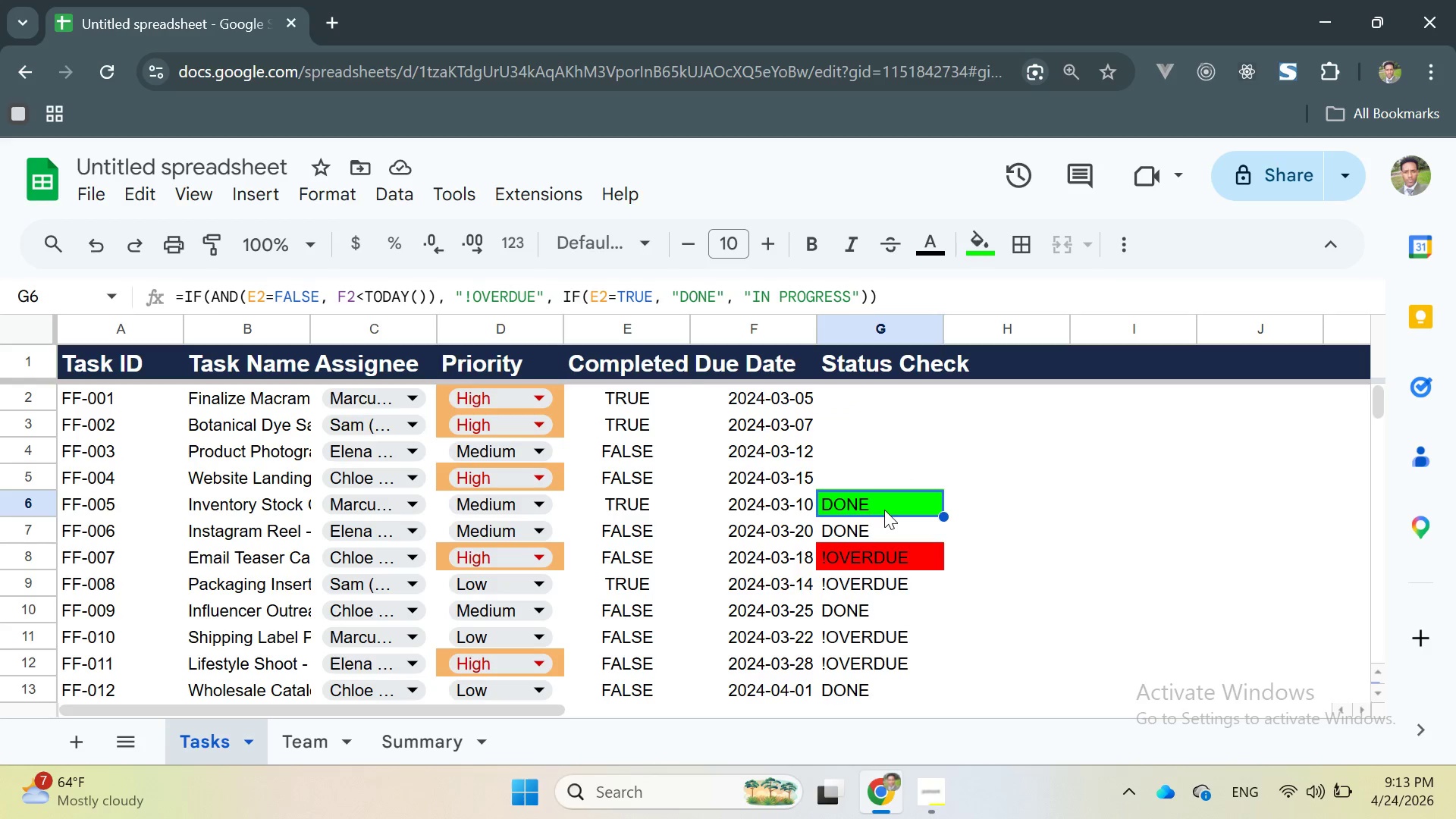 
triple_click([884, 510])
 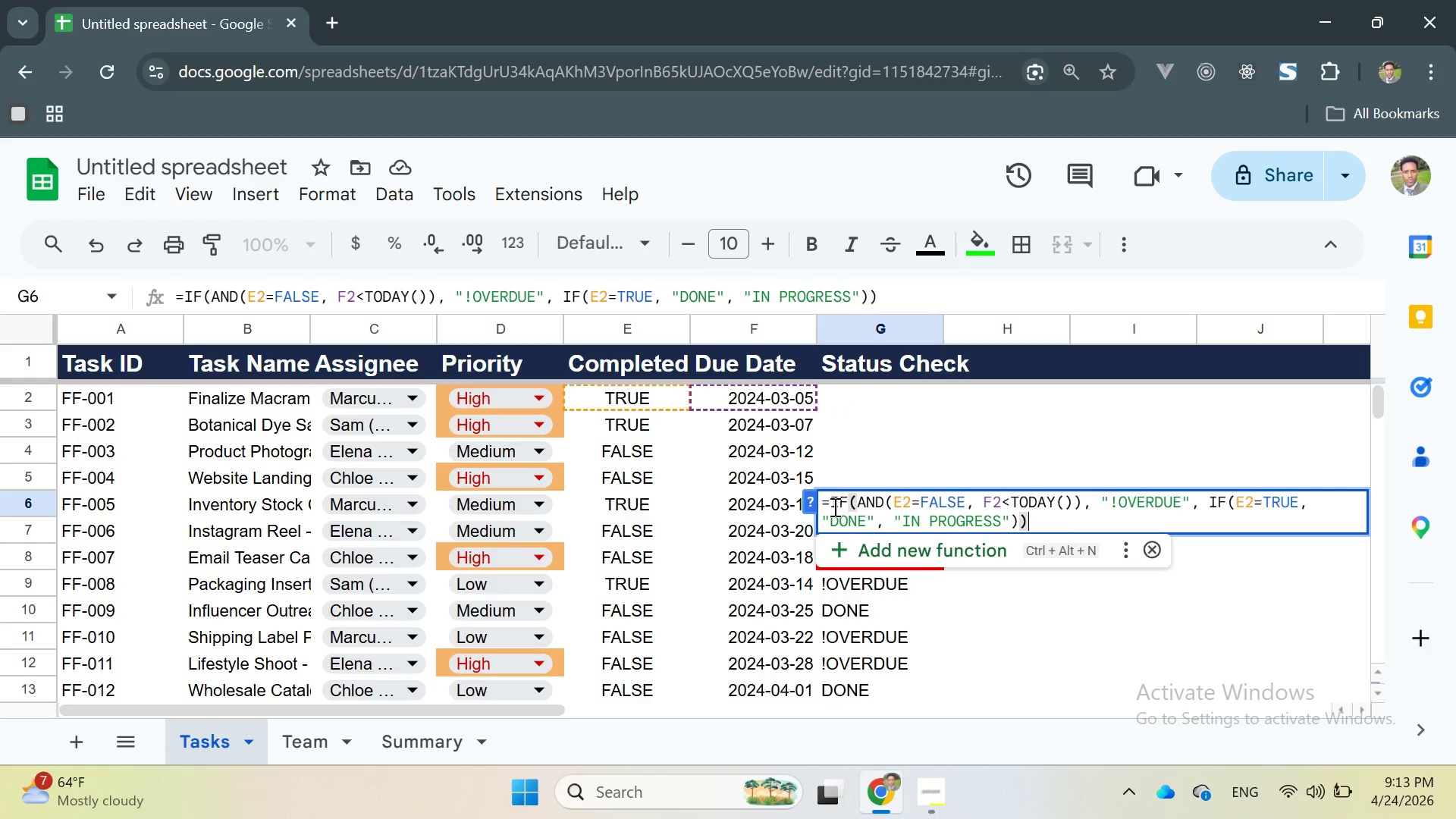 
left_click_drag(start_coordinate=[823, 503], to_coordinate=[1031, 515])
 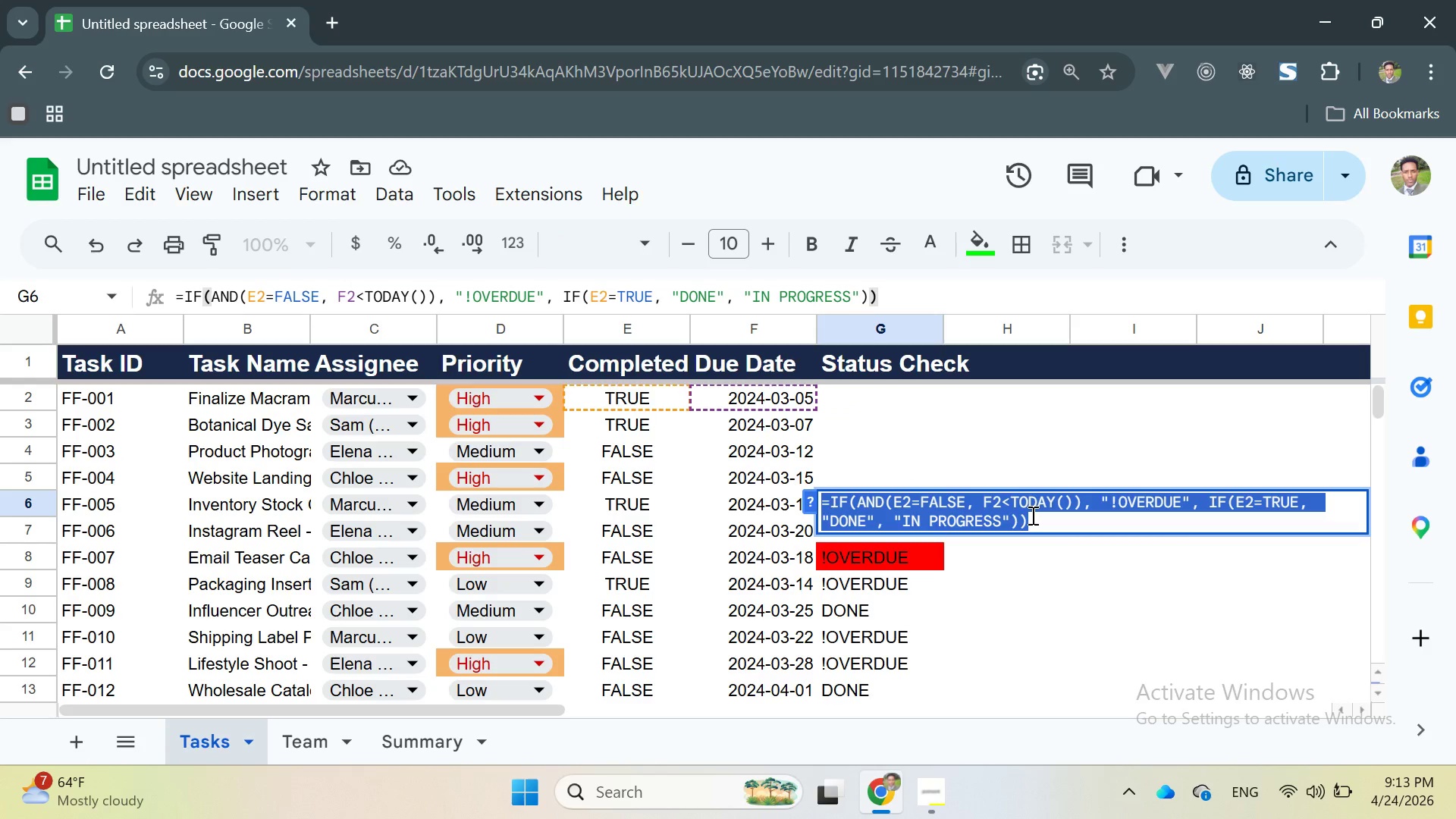 
key(Control+C)
 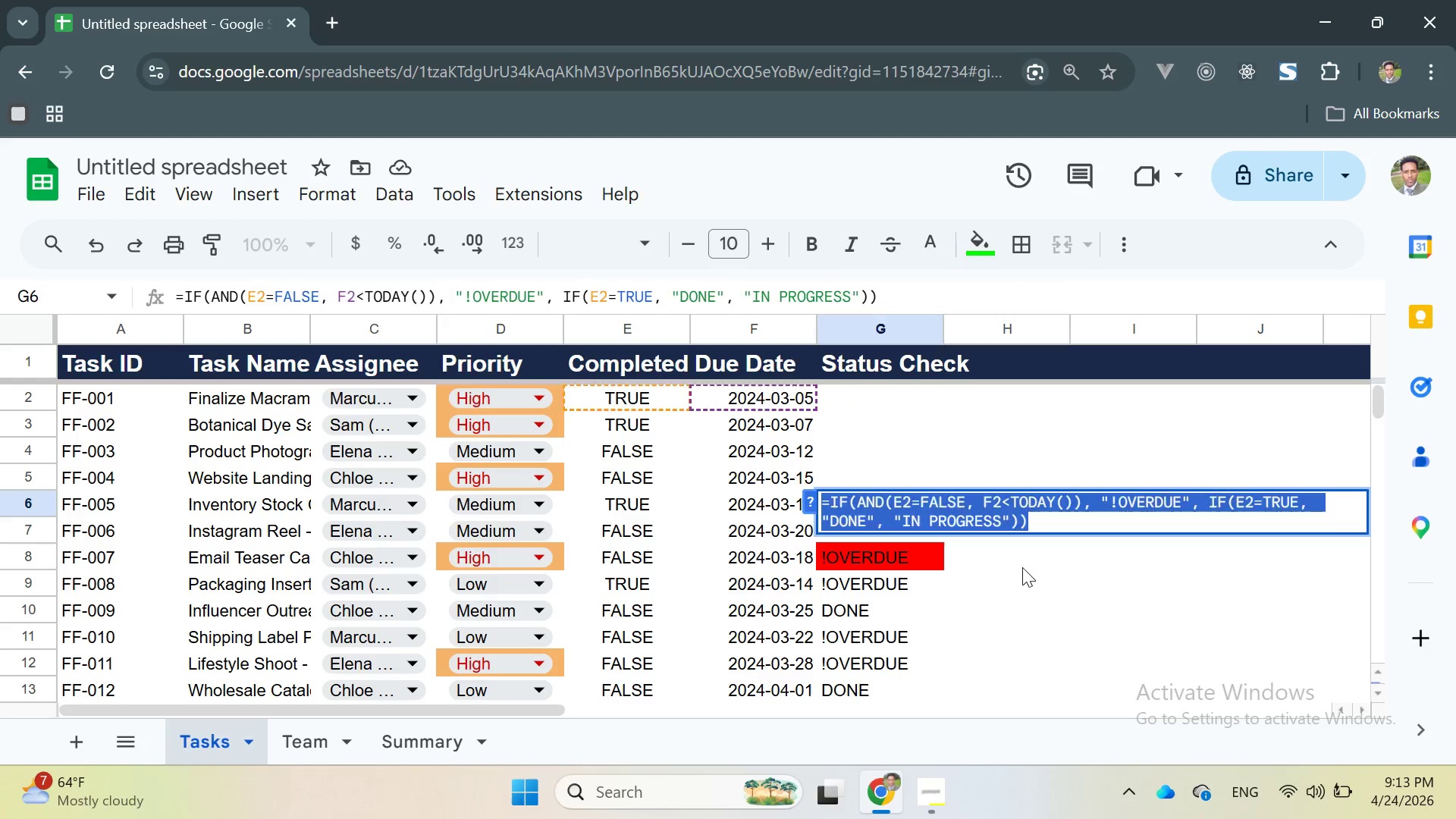 
left_click([1022, 567])
 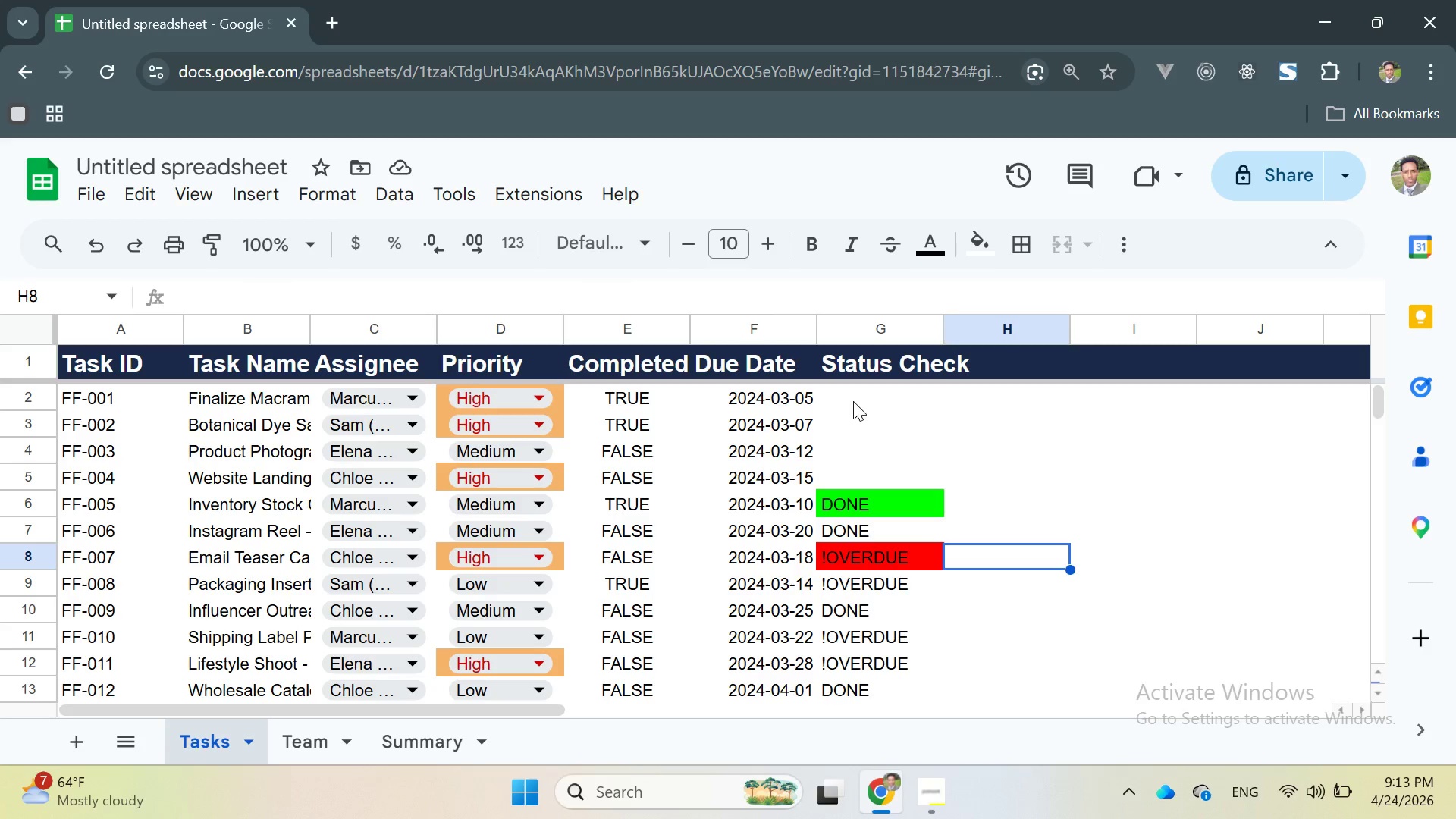 
double_click([852, 399])
 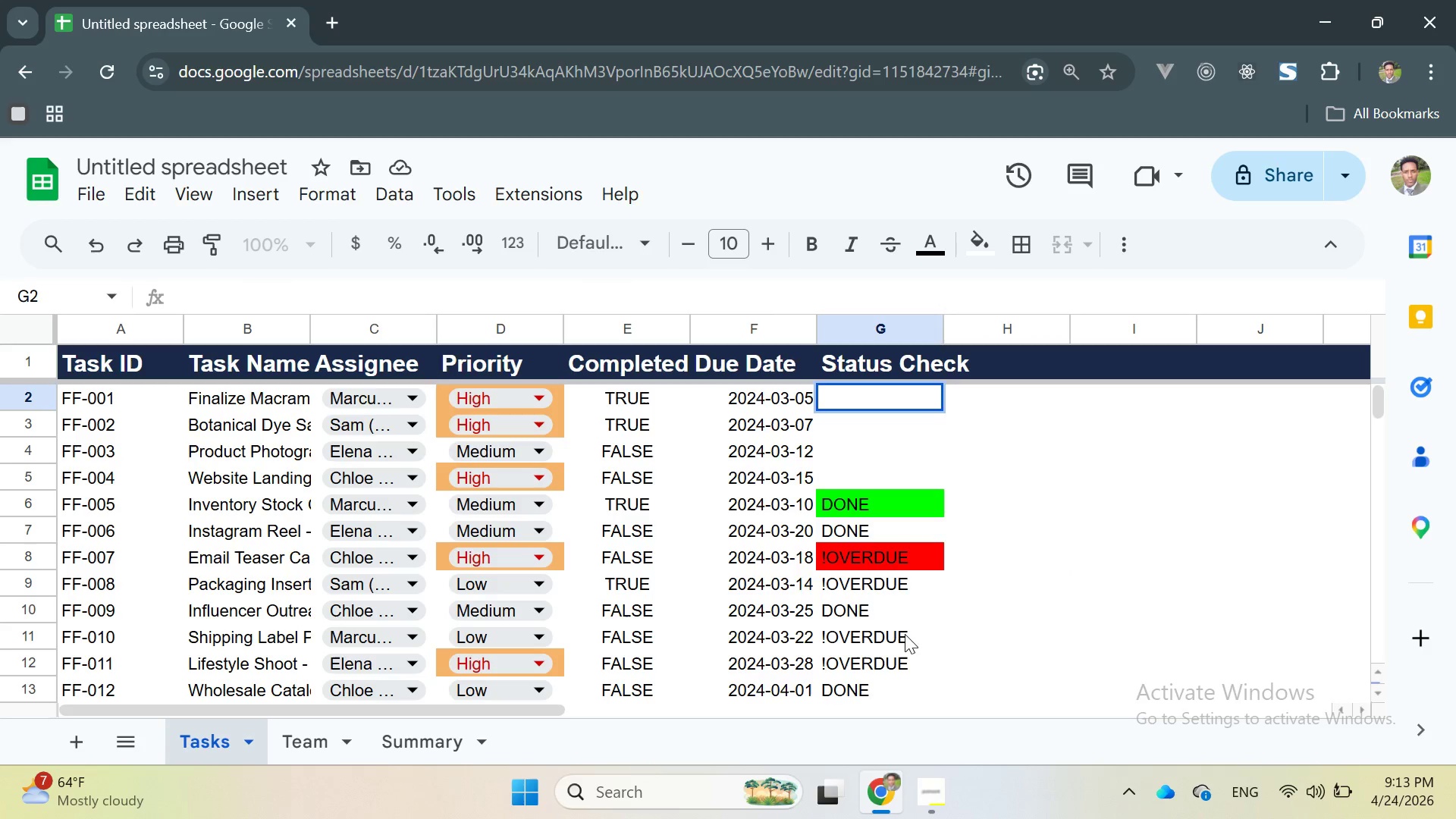 
left_click([943, 613])
 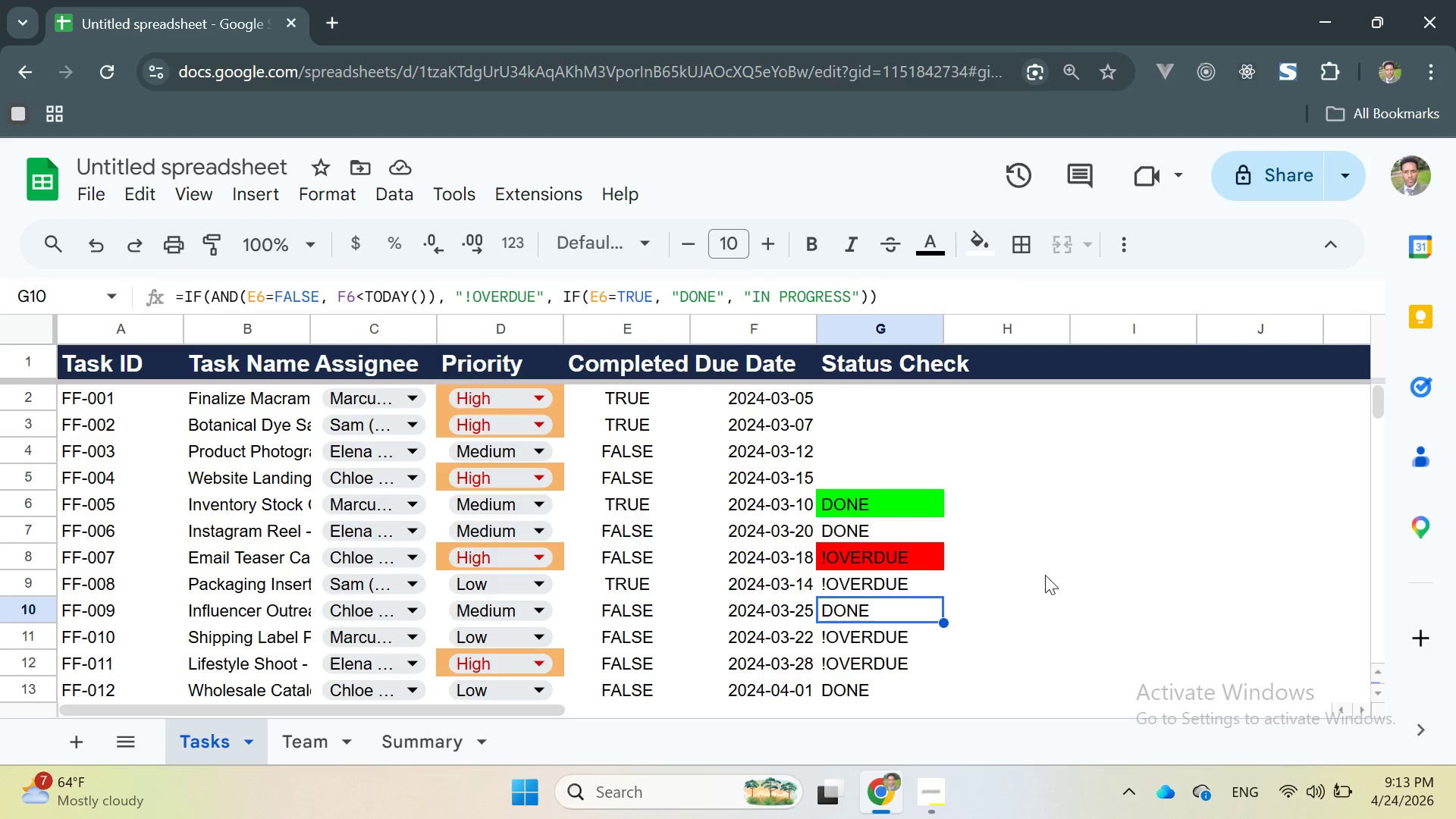 
left_click([1046, 574])
 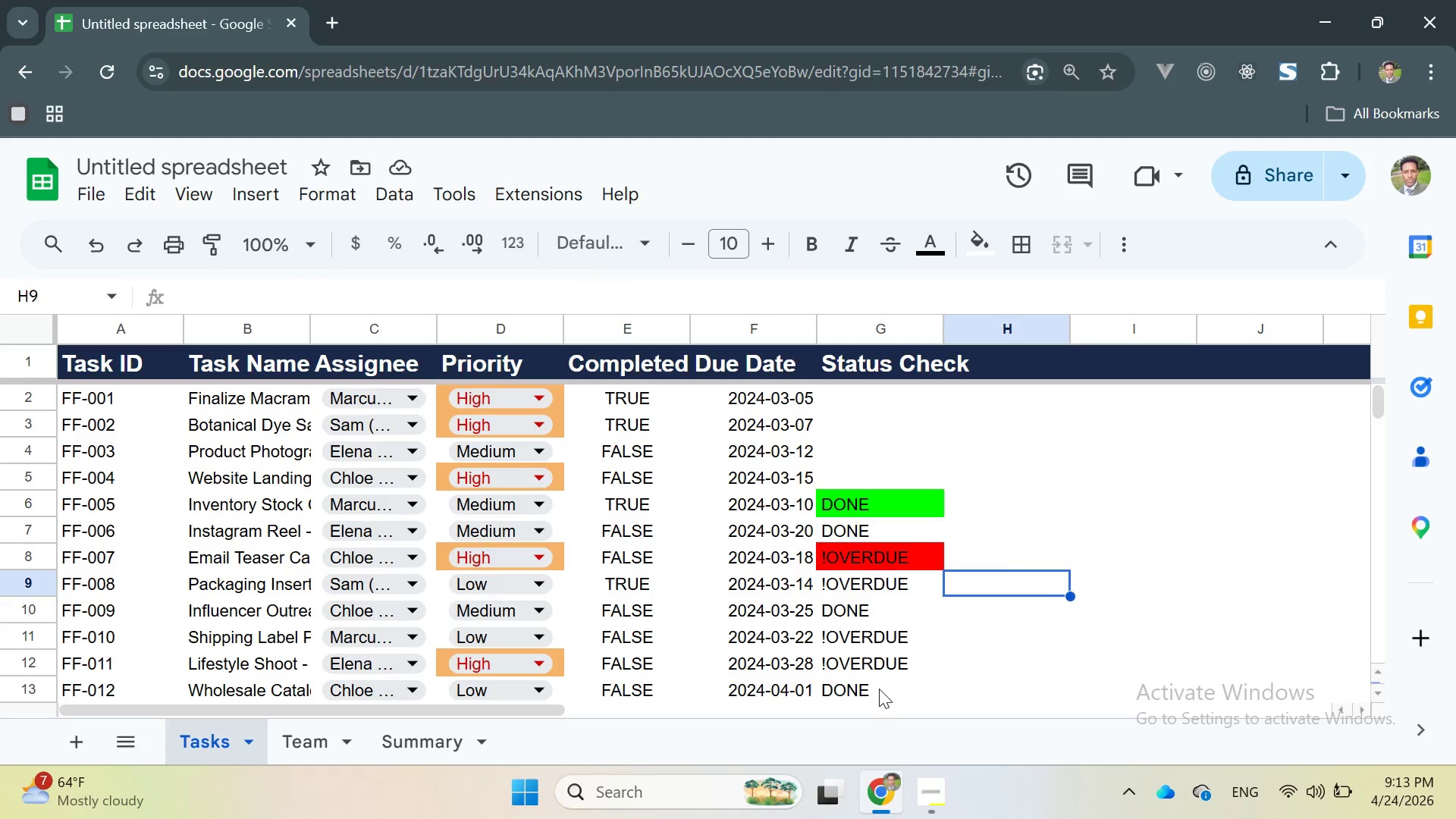 
left_click([873, 691])
 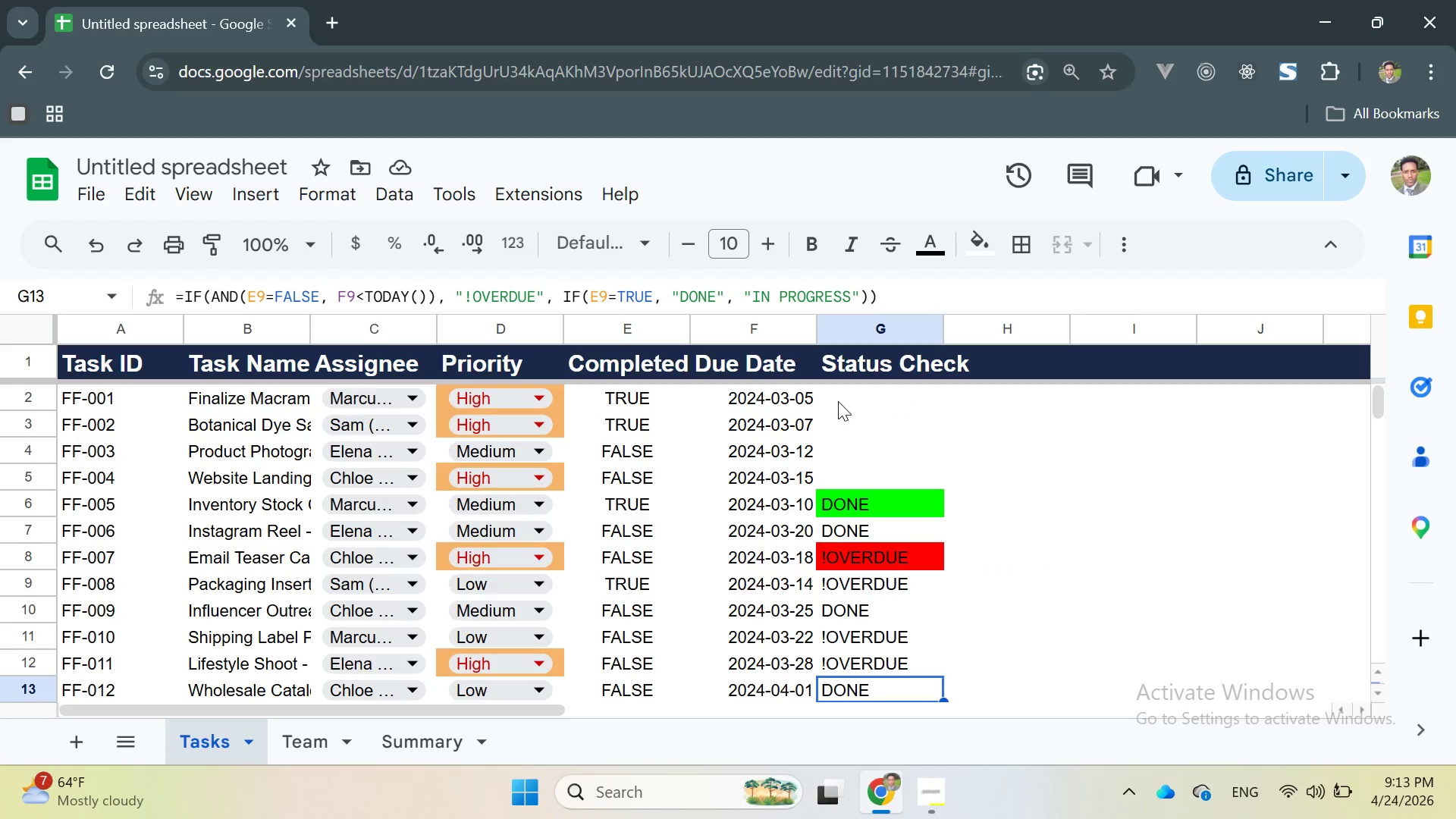 
left_click_drag(start_coordinate=[836, 394], to_coordinate=[881, 686])
 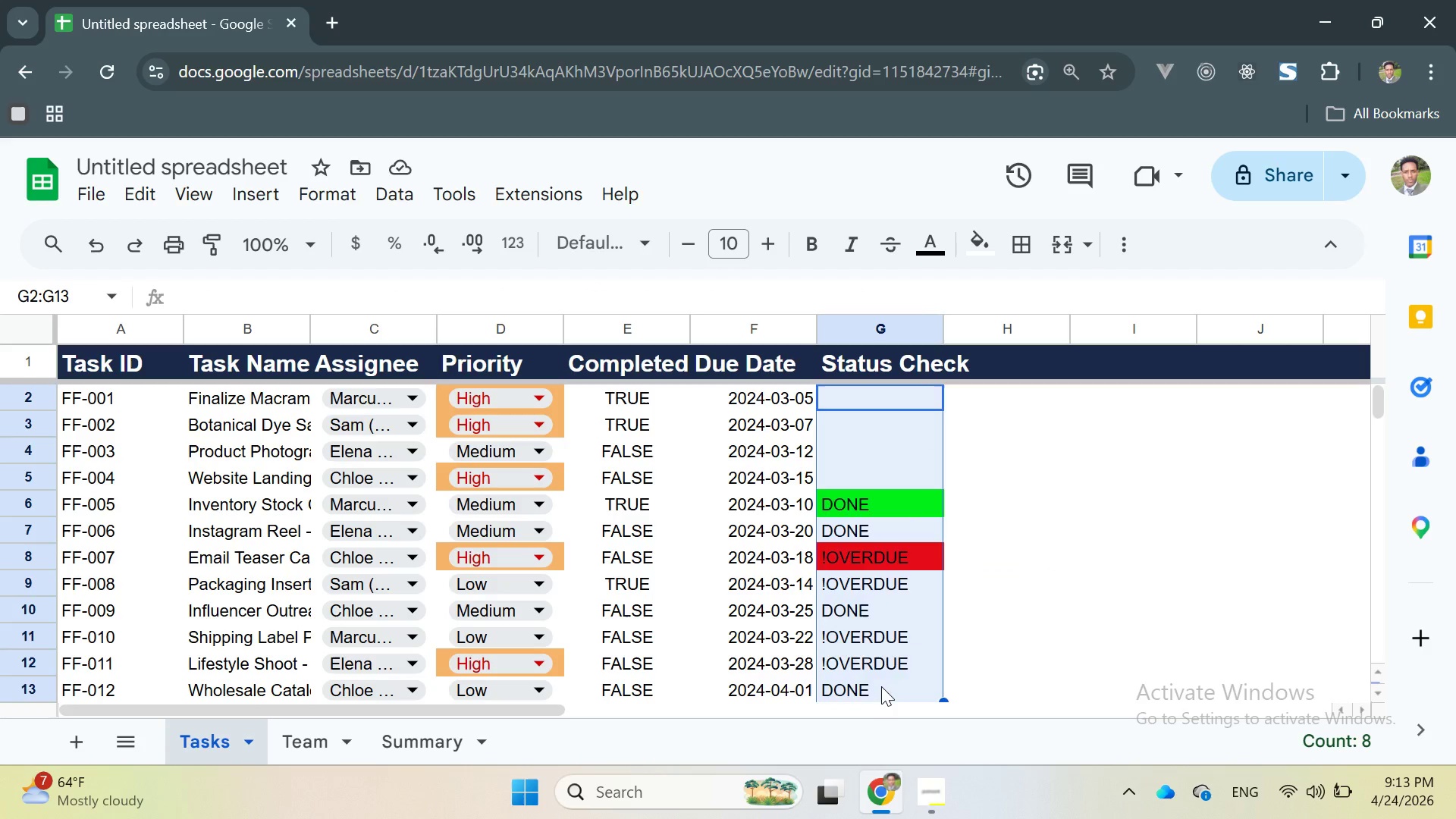 
key(Backspace)
 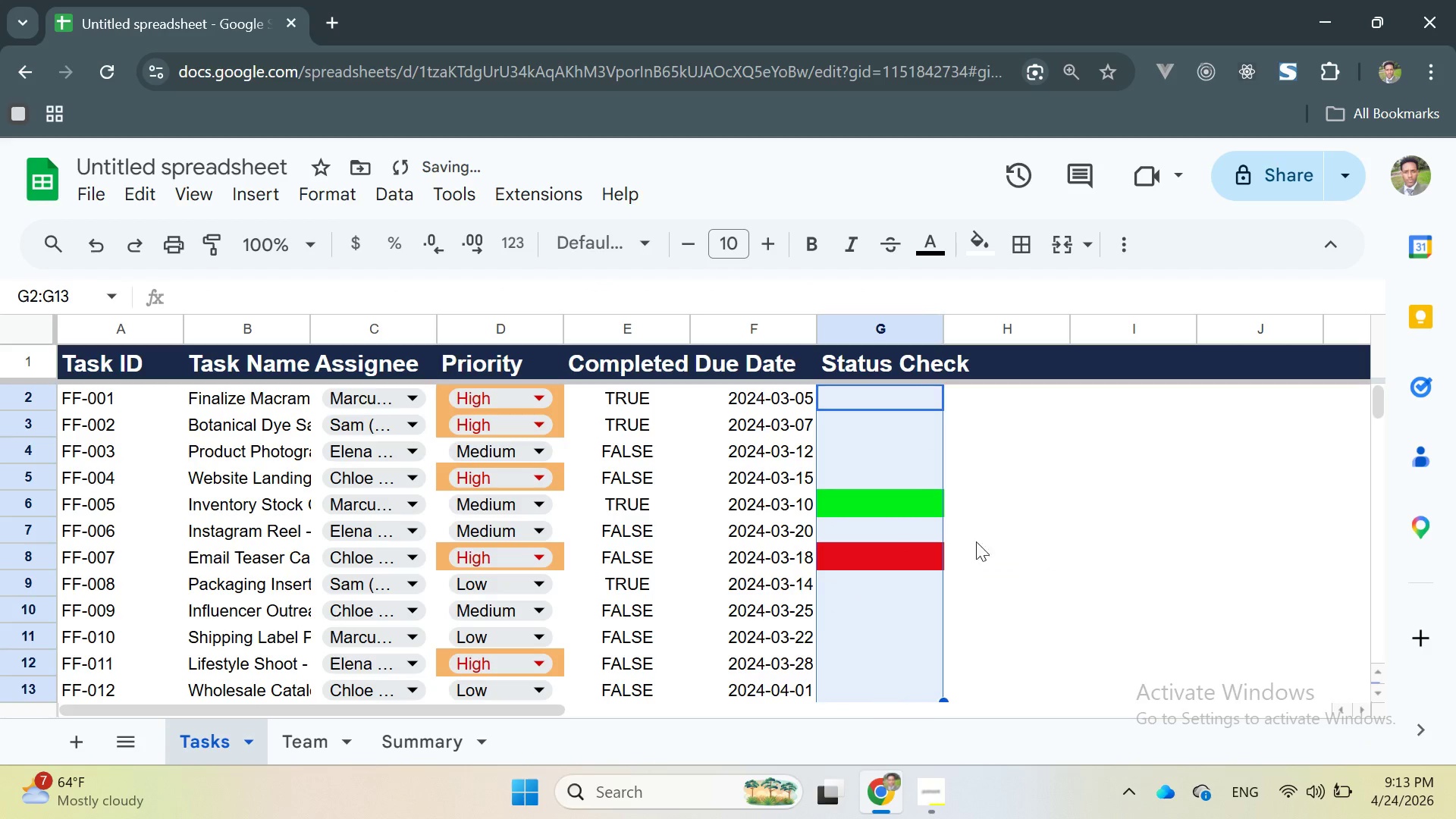 
left_click([1008, 460])
 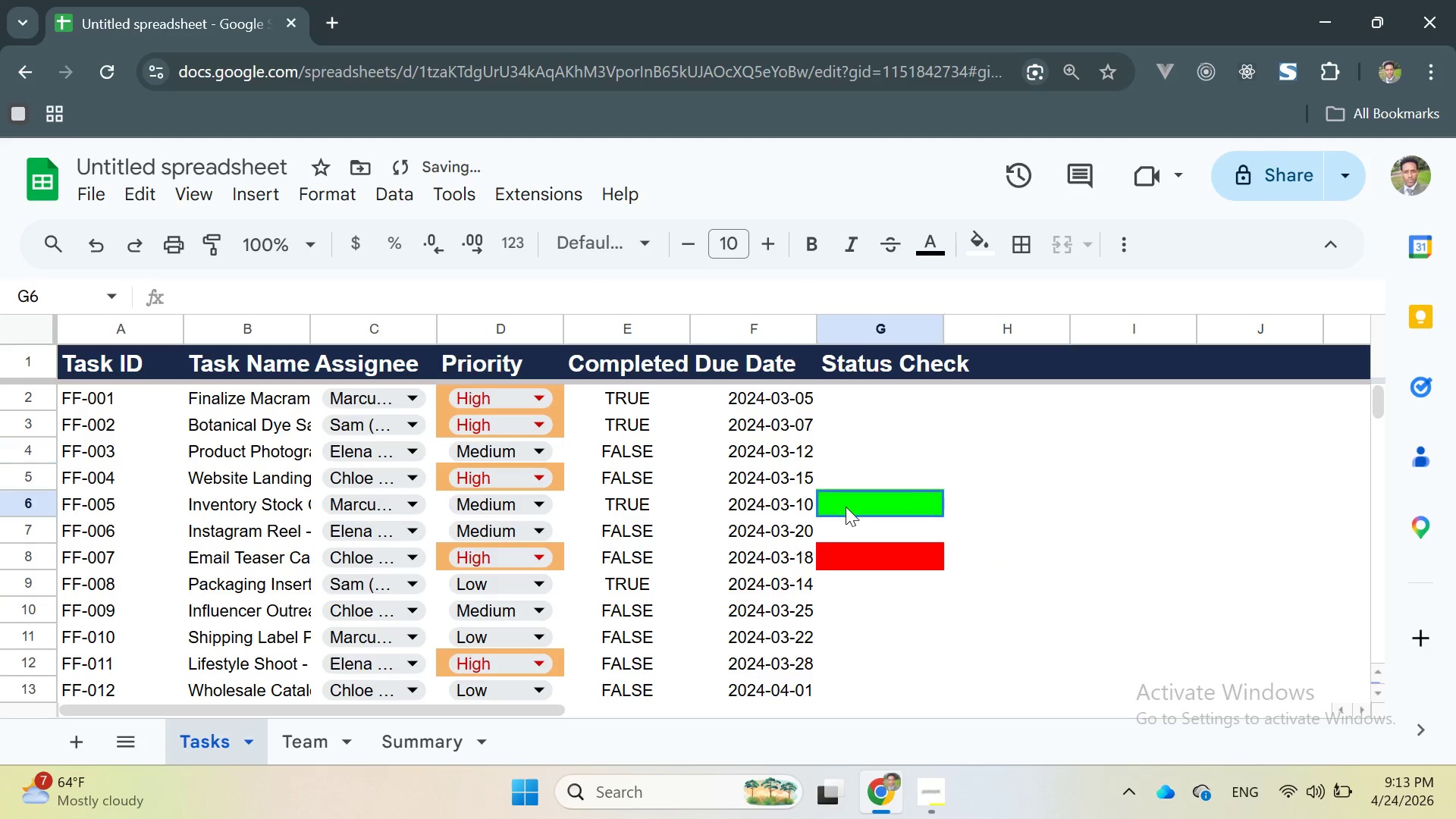 
double_click([846, 507])
 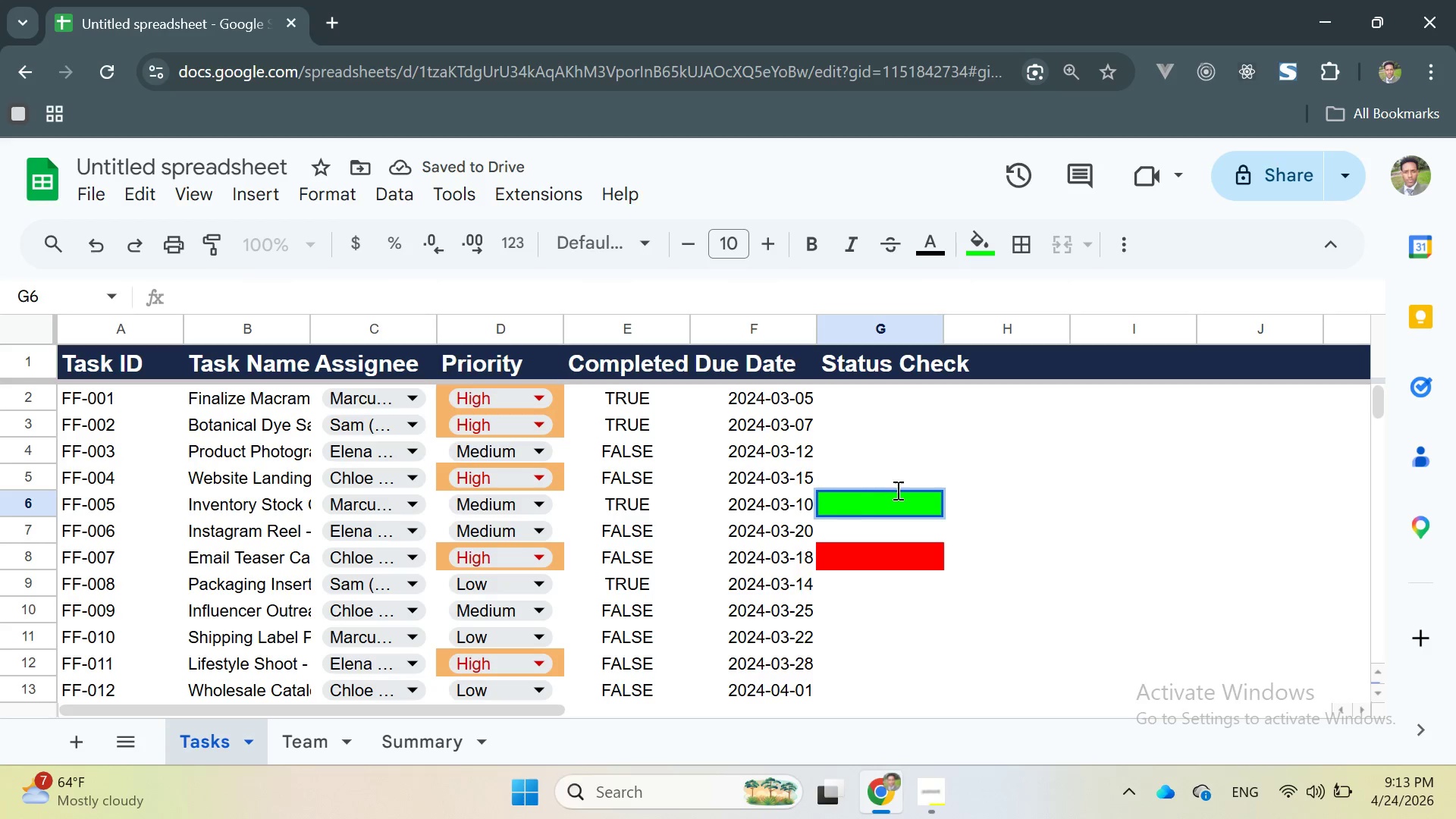 
left_click([1018, 462])
 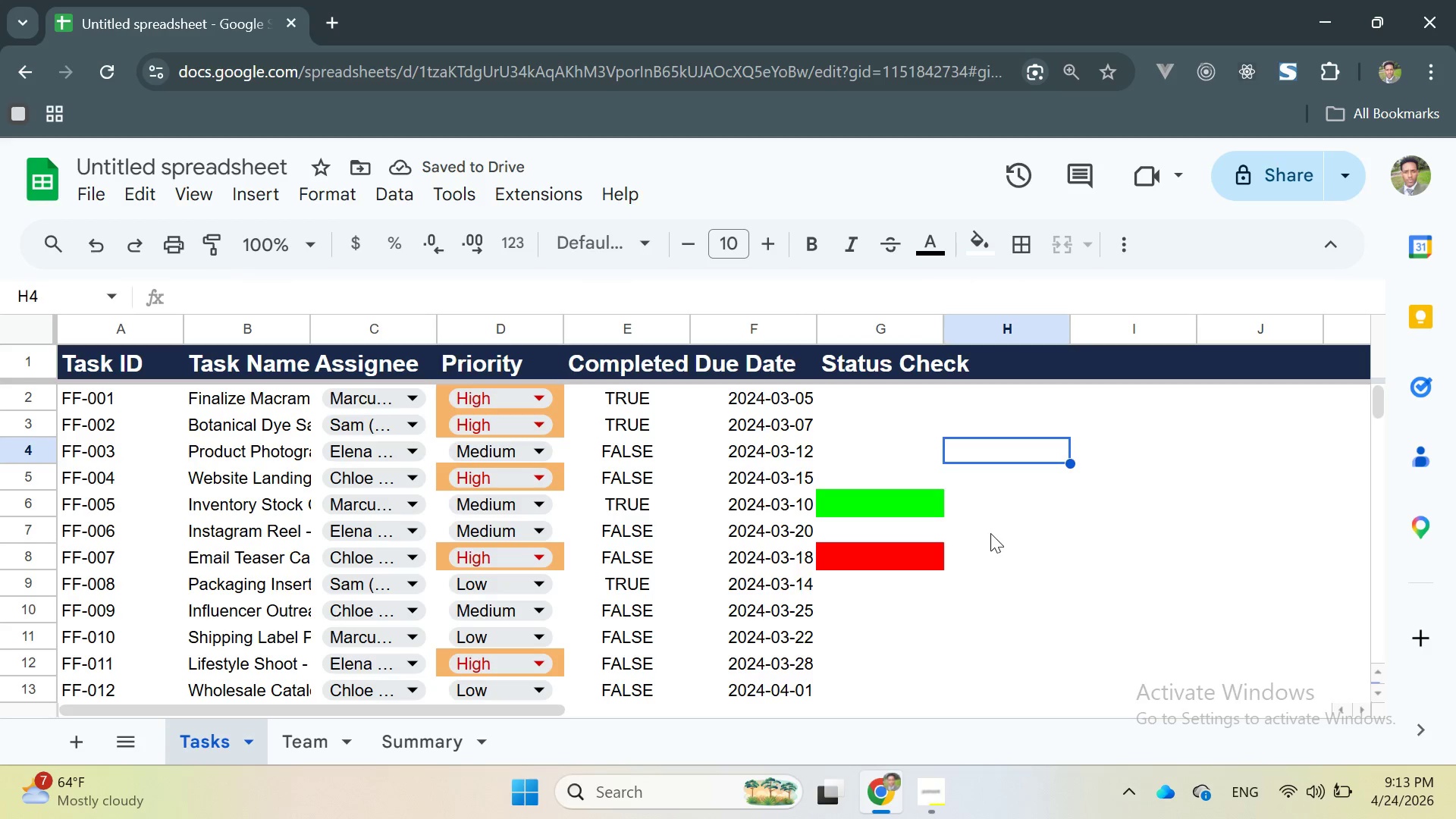 
key(Control+Z)
 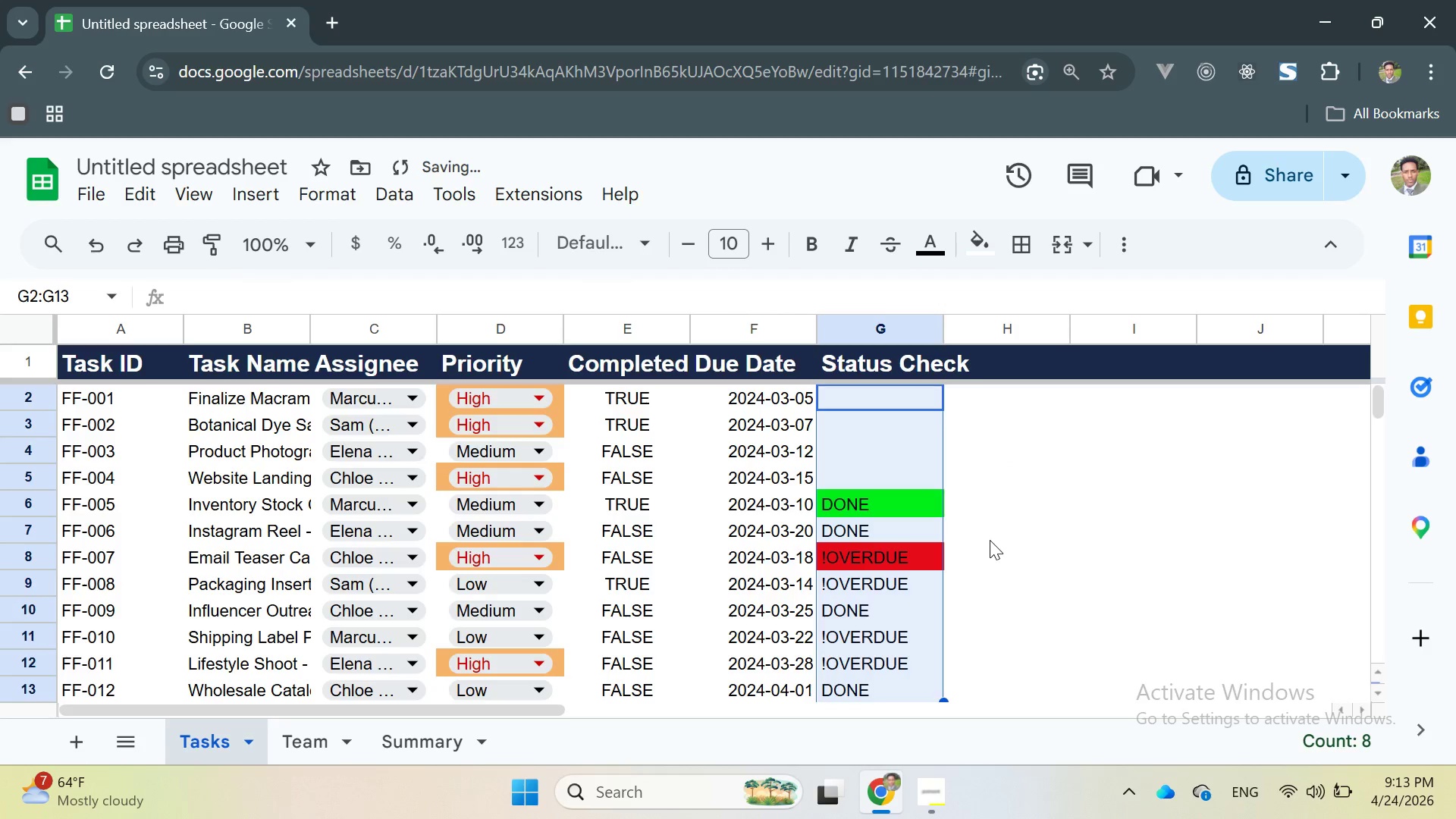 
key(Control+Z)
 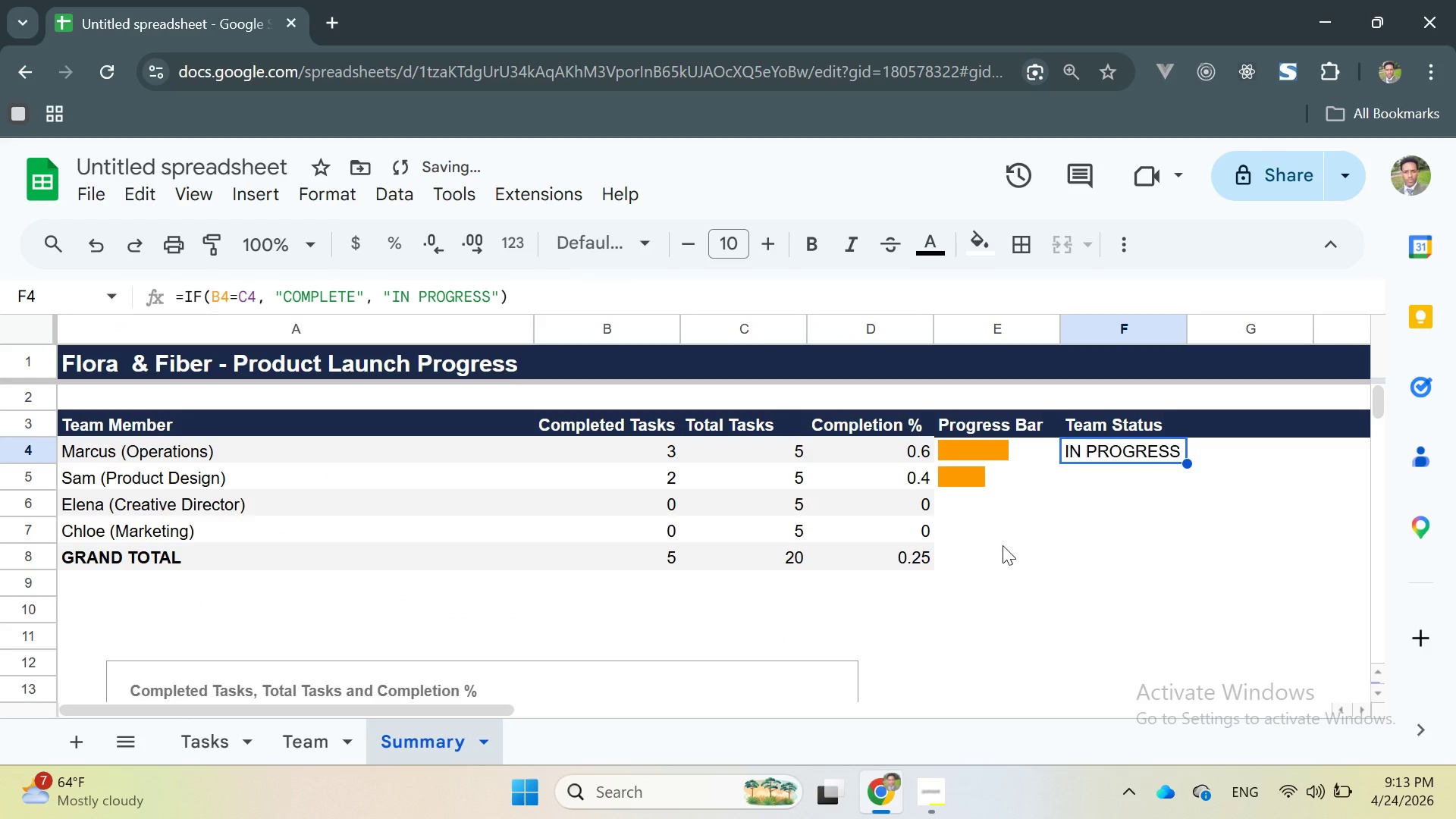 
key(Control+Y)
 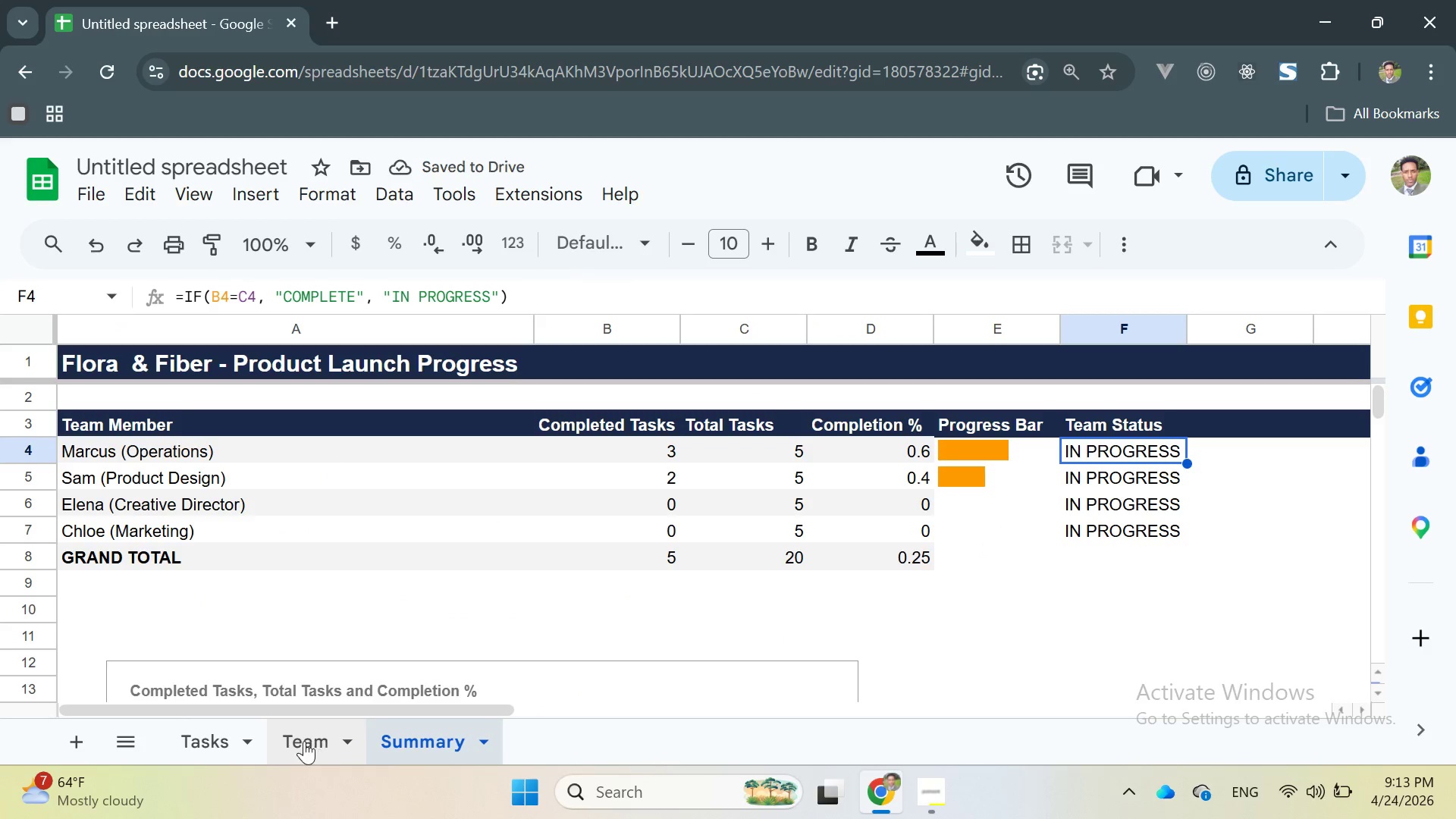 
left_click([237, 736])
 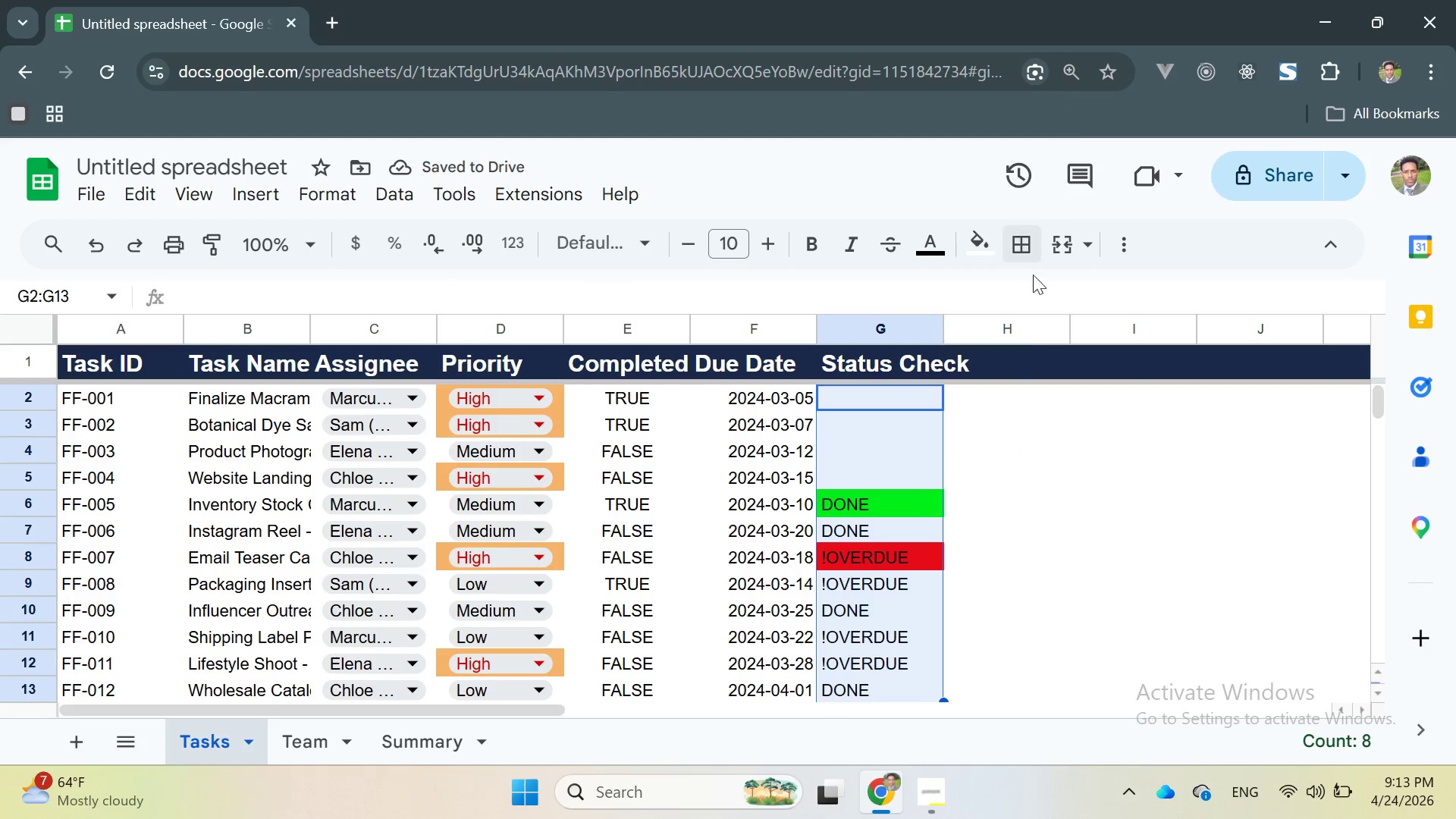 
left_click([1009, 402])
 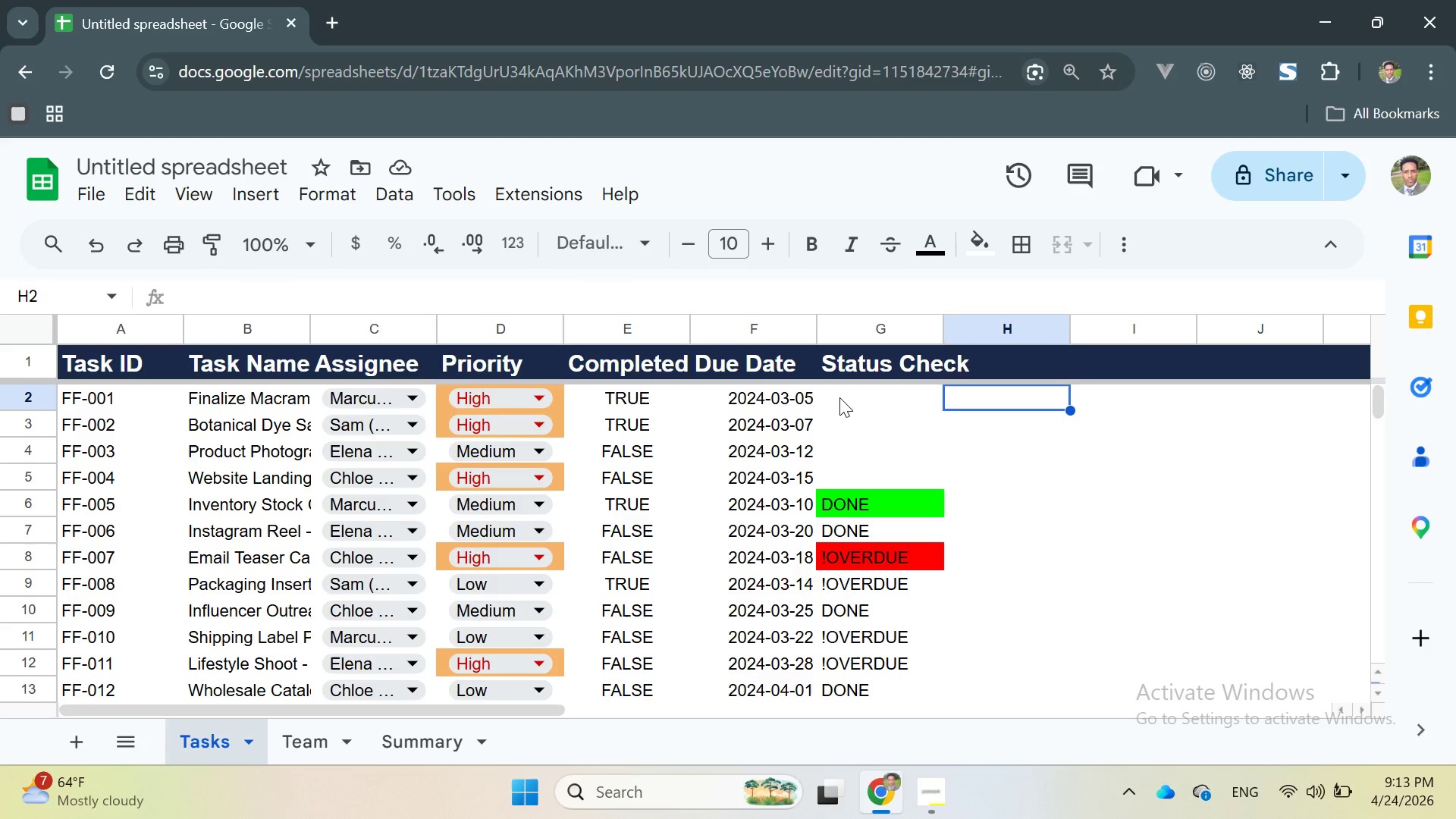 
left_click_drag(start_coordinate=[833, 395], to_coordinate=[871, 699])
 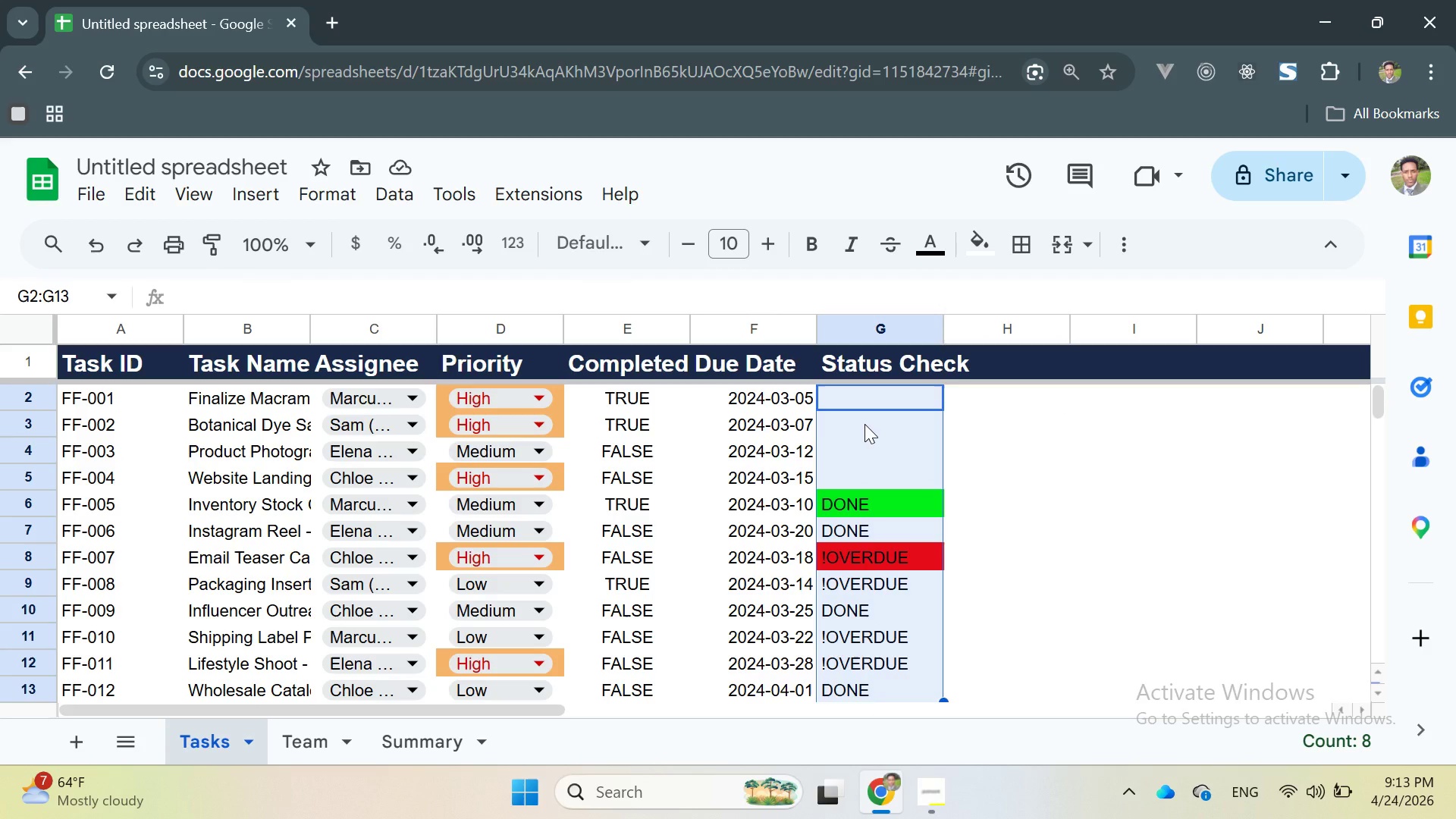 
right_click([864, 424])
 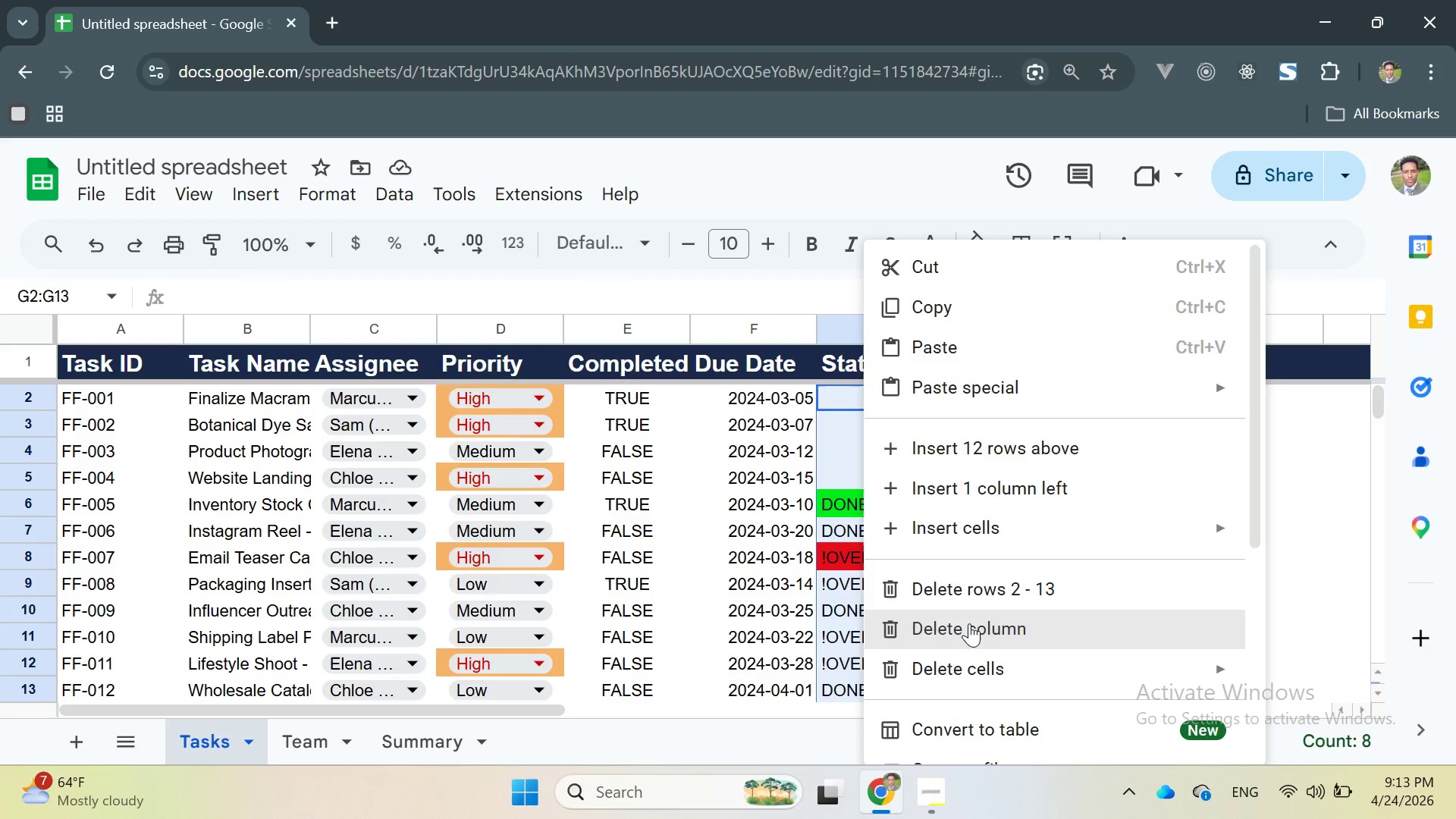 
left_click([969, 623])
 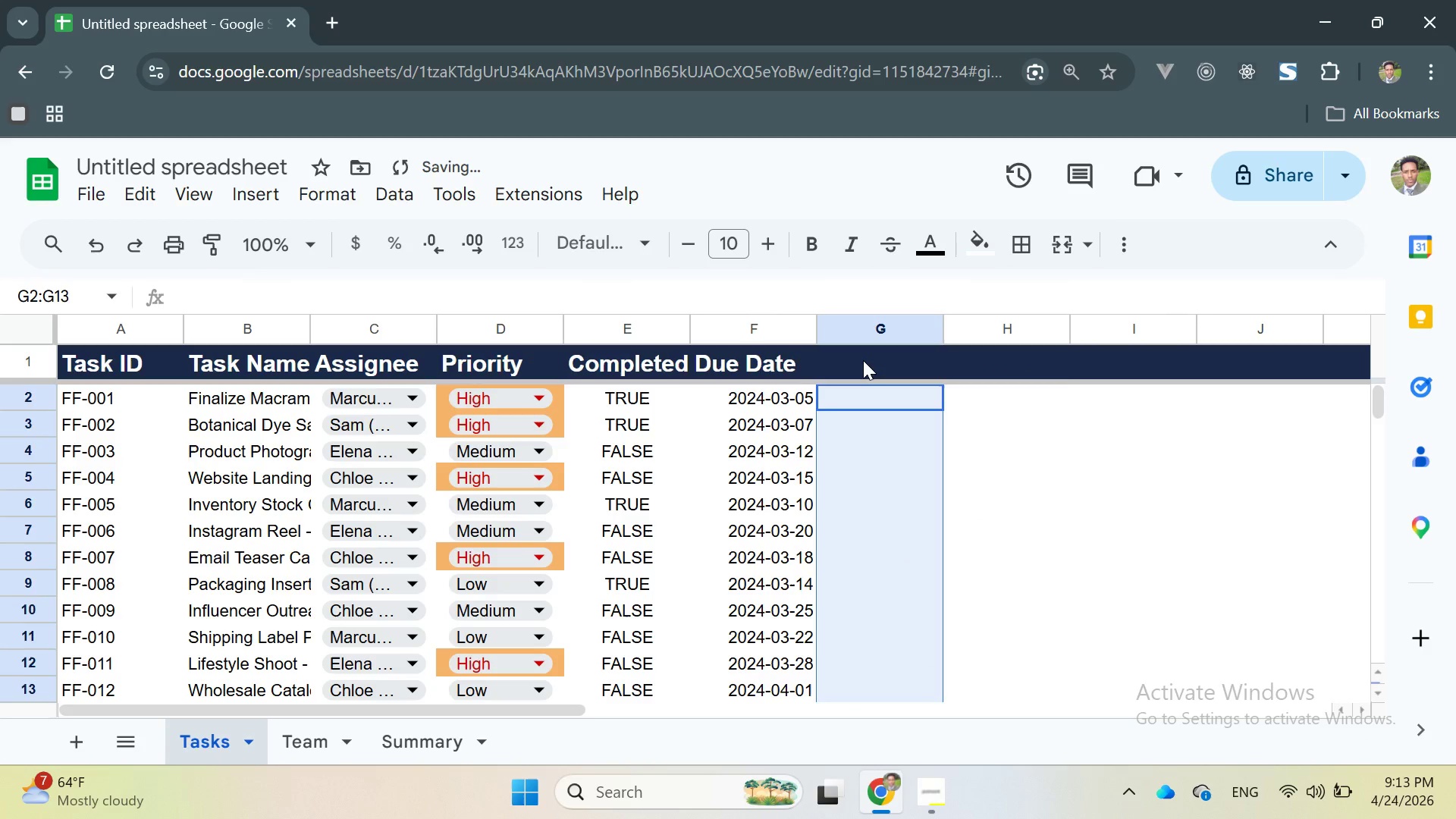 
double_click([863, 360])
 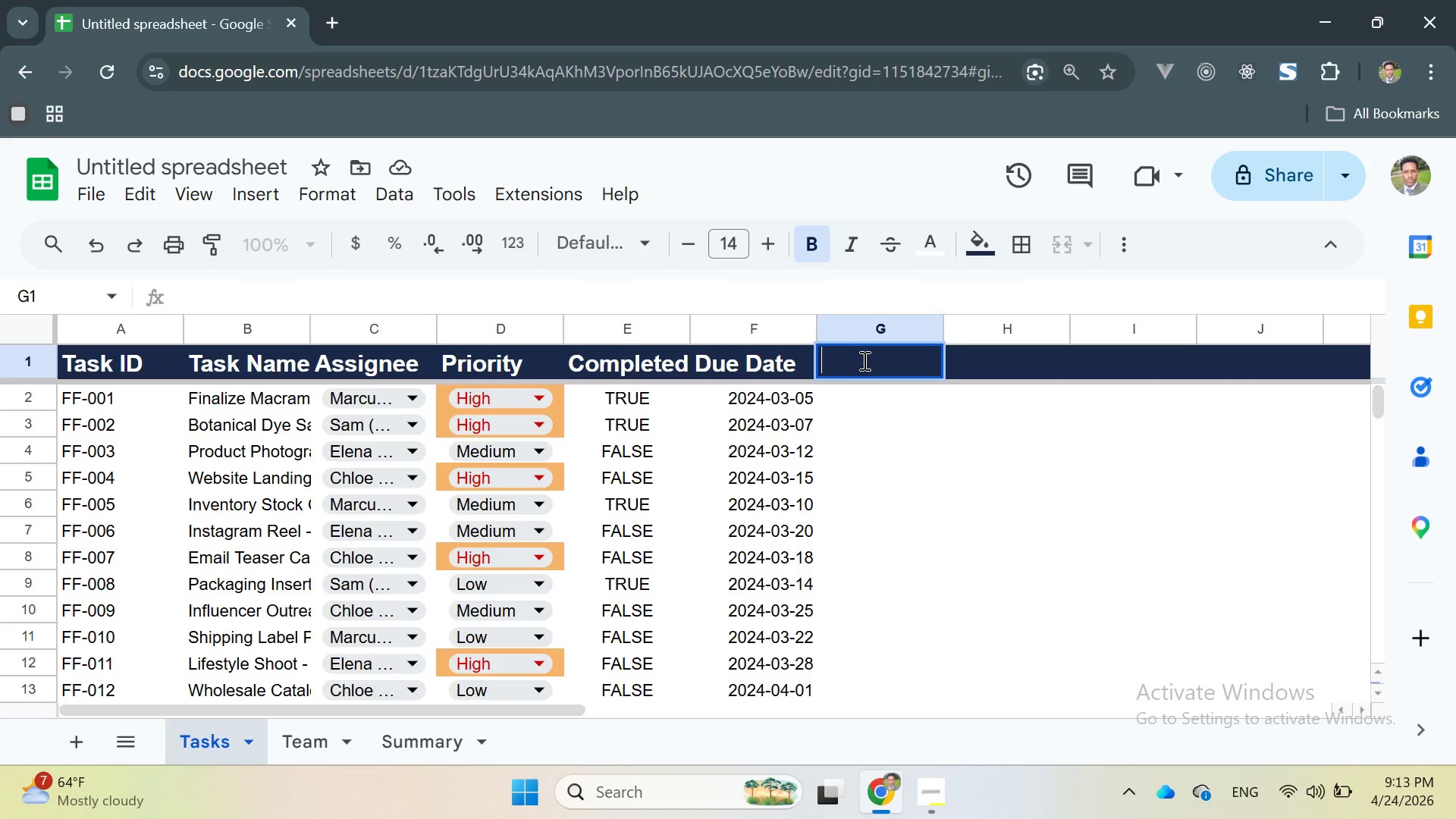 
wait(6.3)
 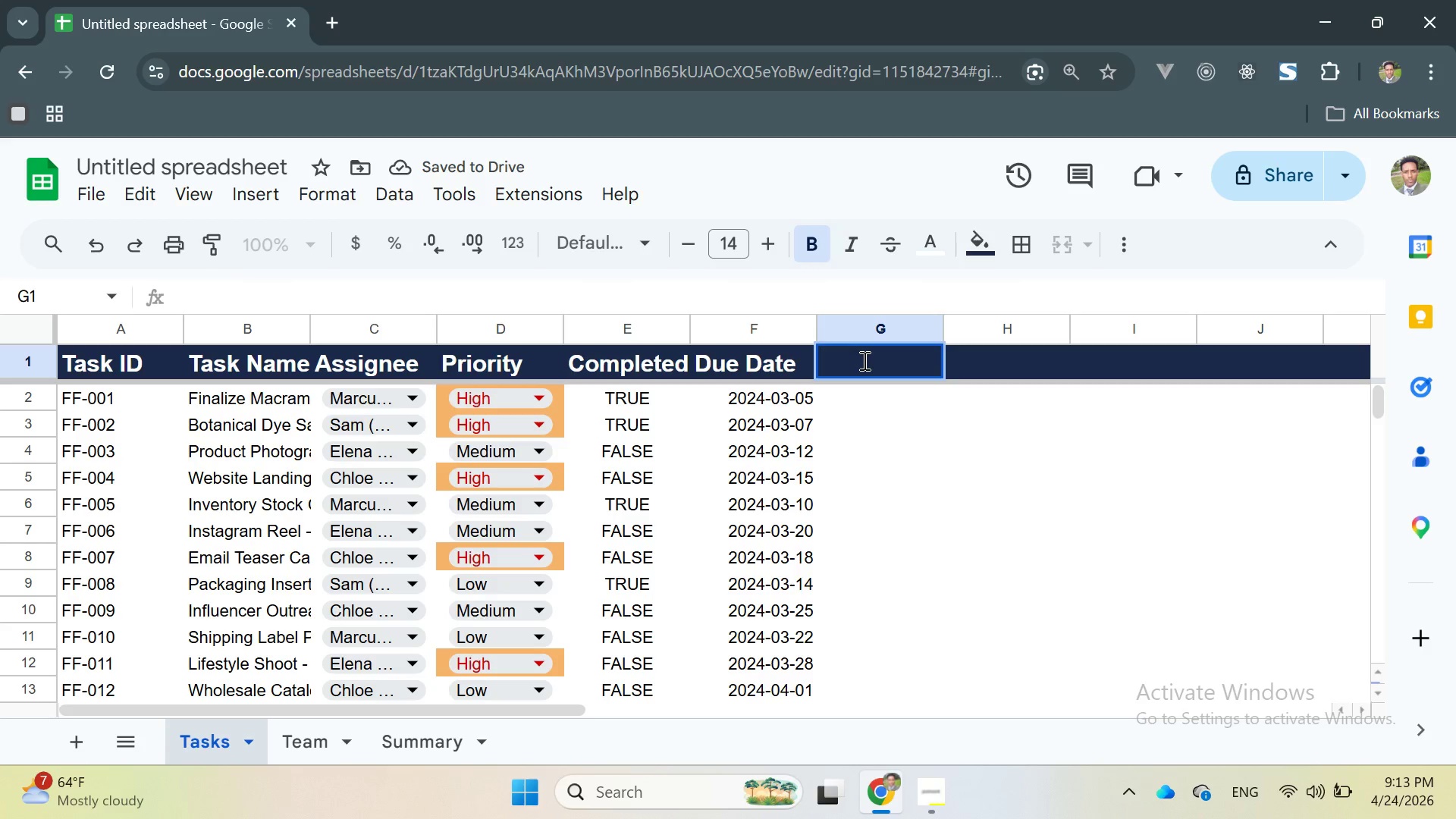 
type(Statusa )
key(Backspace)
key(Backspace)
type( CHECK)
key(Backspace)
key(Backspace)
key(Backspace)
key(Backspace)
key(Backspace)
type(Check)
 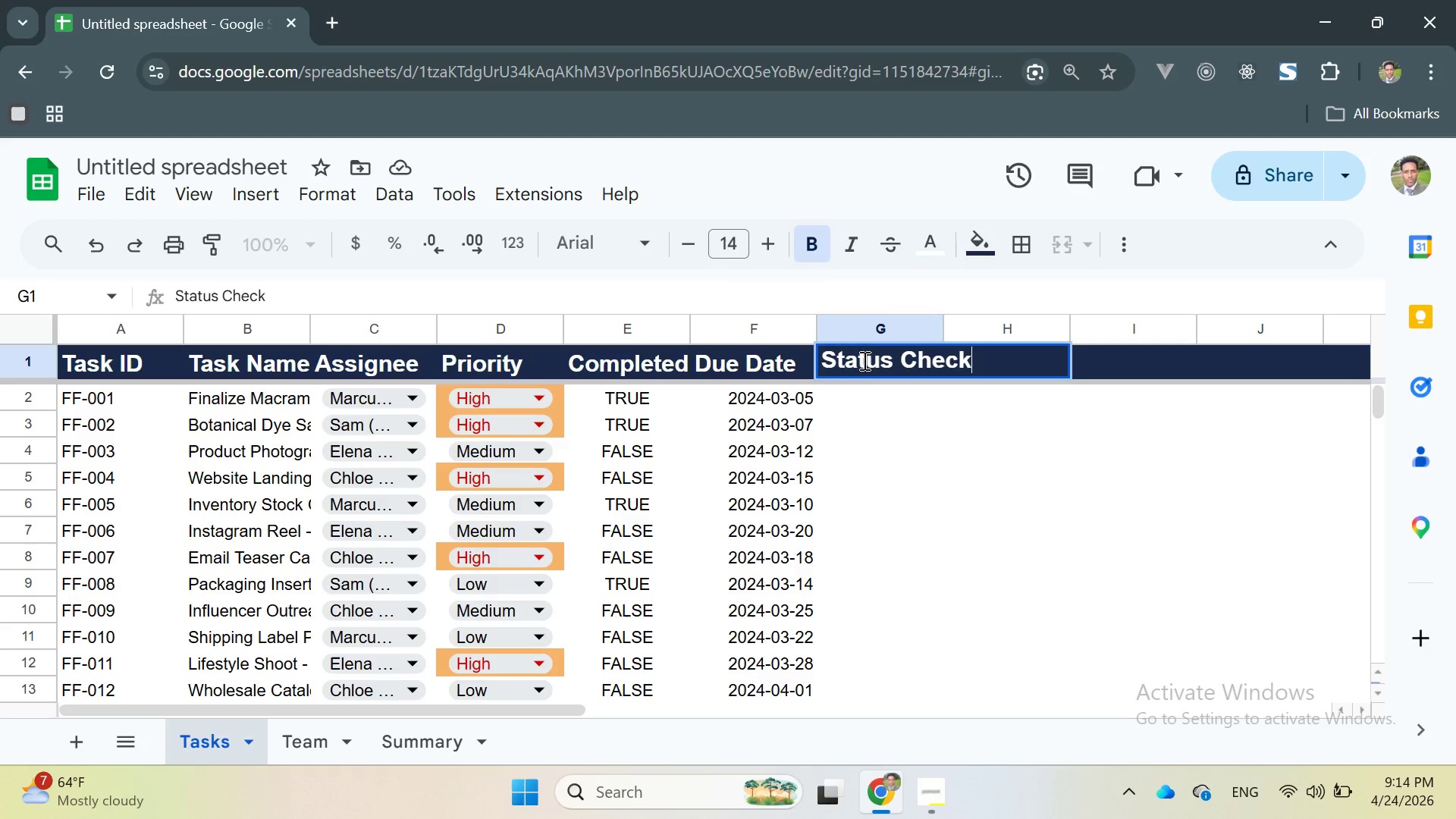 
key(Enter)
 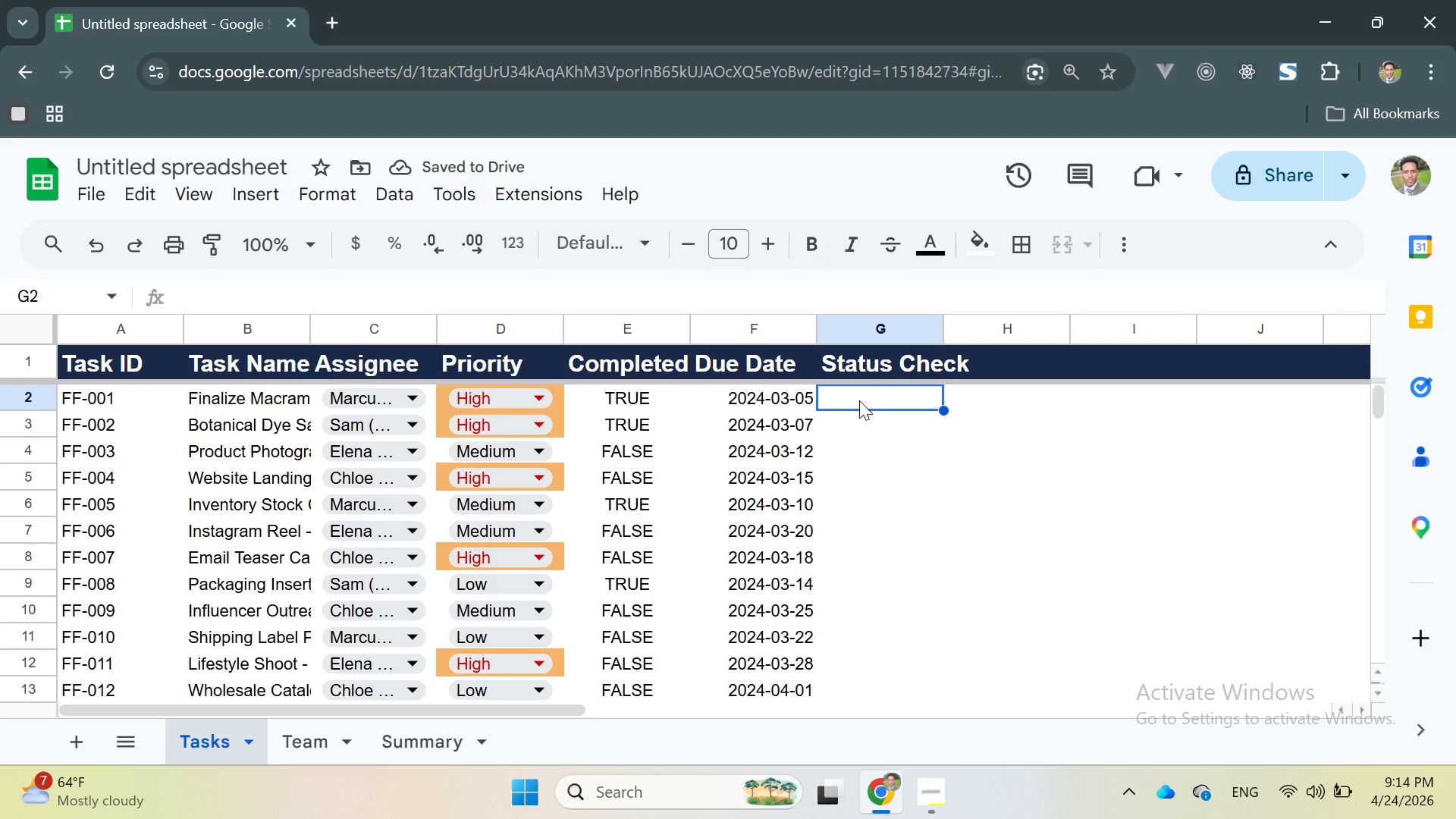 
double_click([855, 396])
 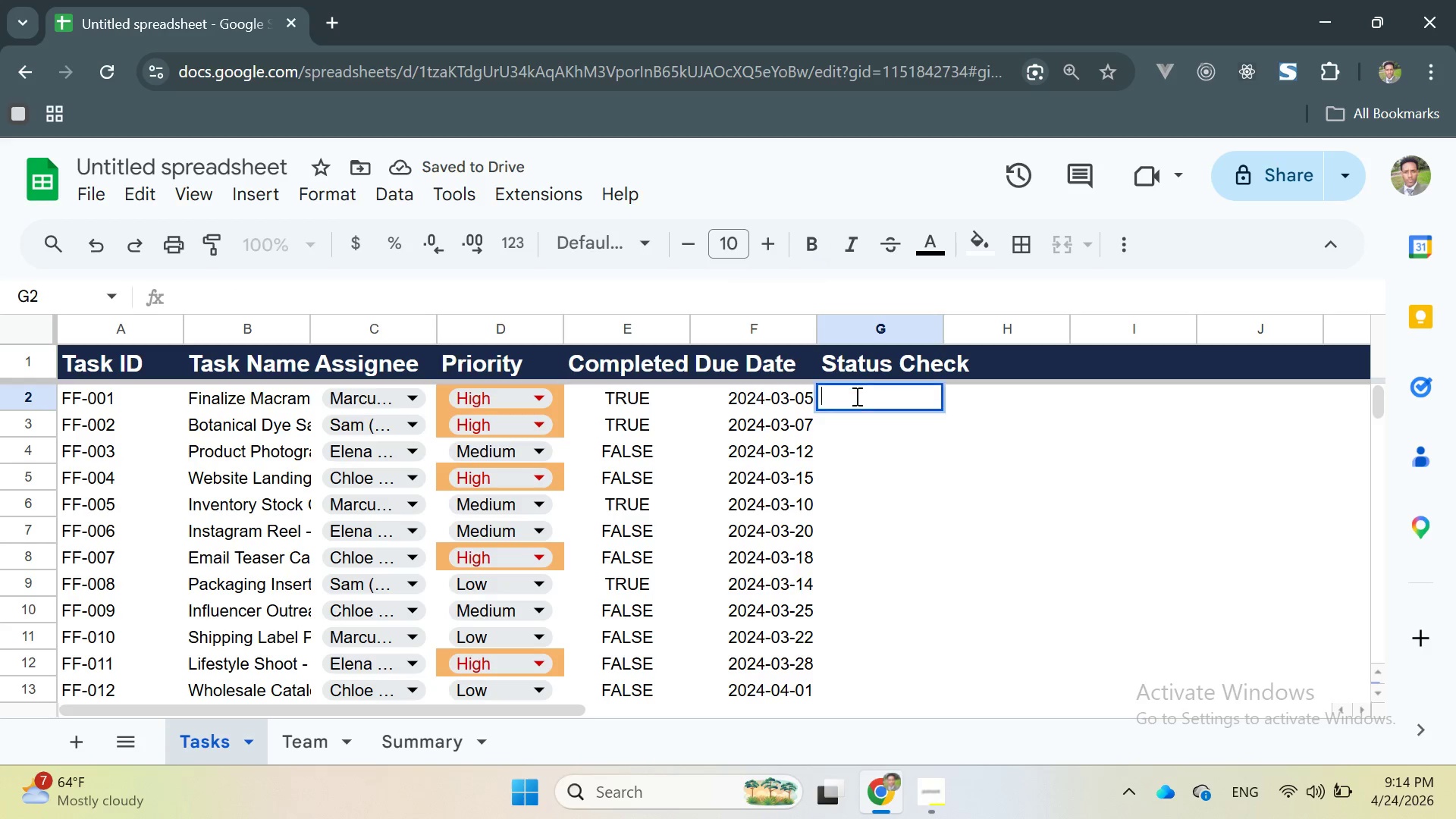 
key(Control+V)
 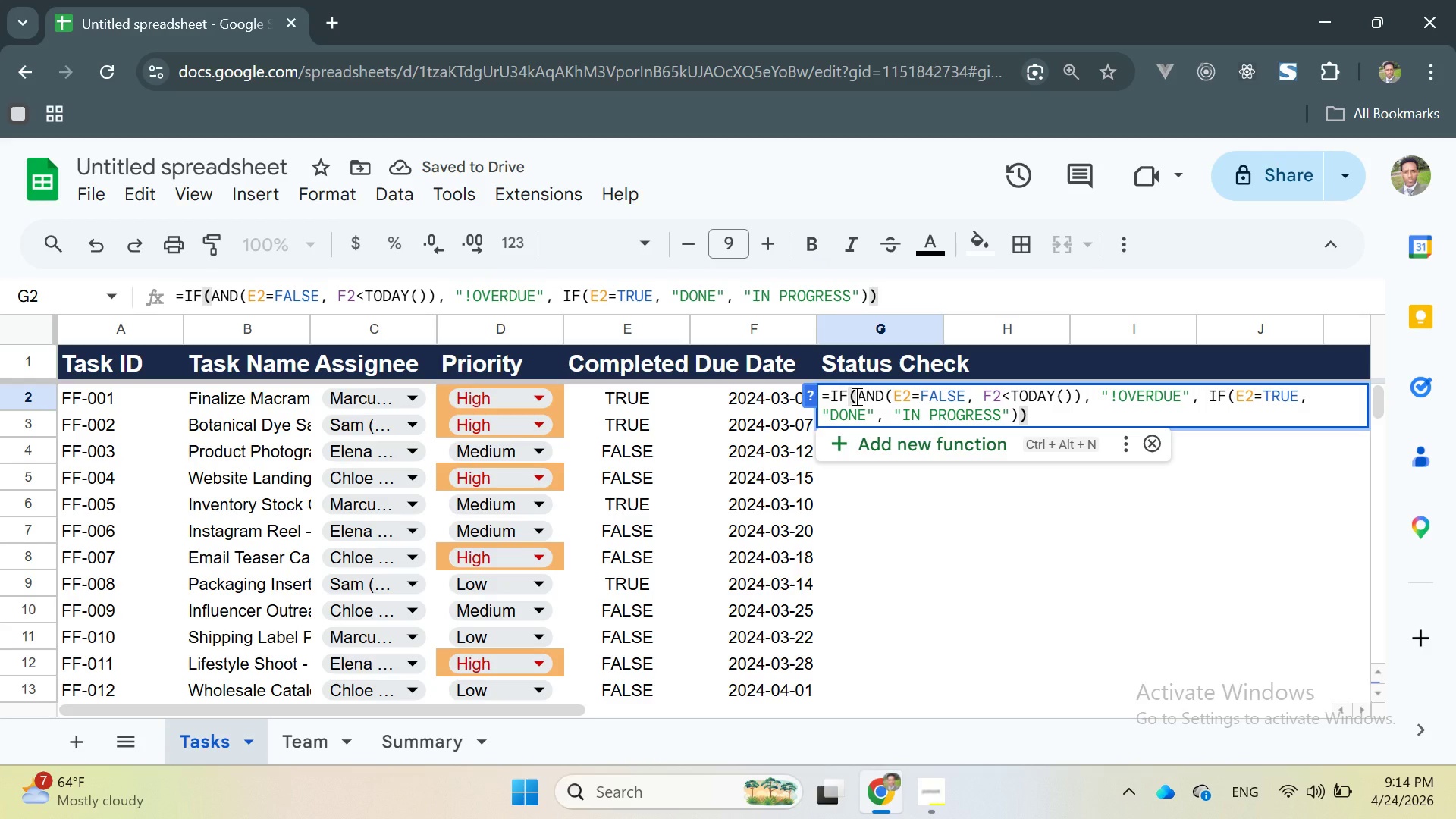 
key(Control+Enter)
 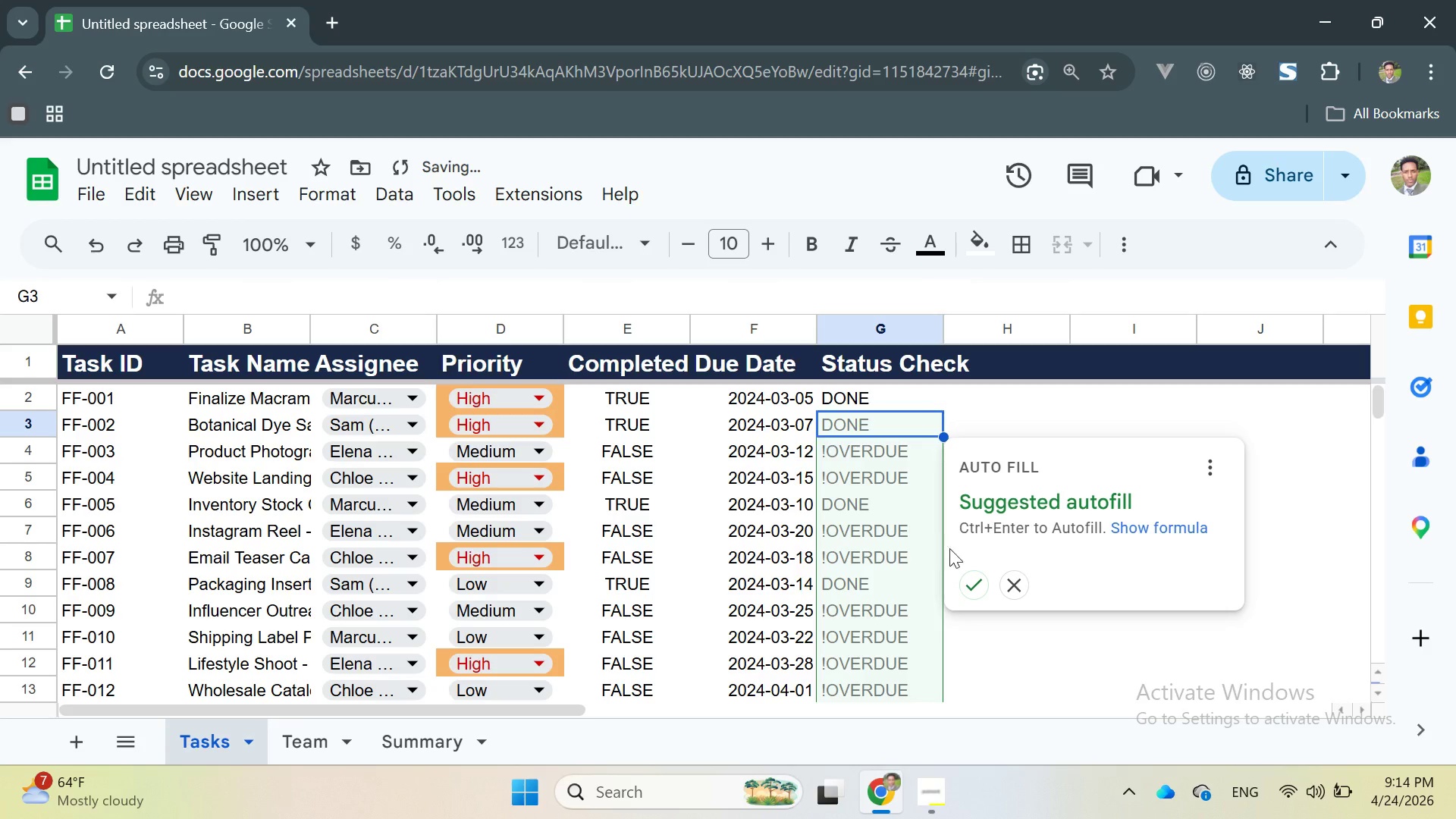 
left_click([972, 581])
 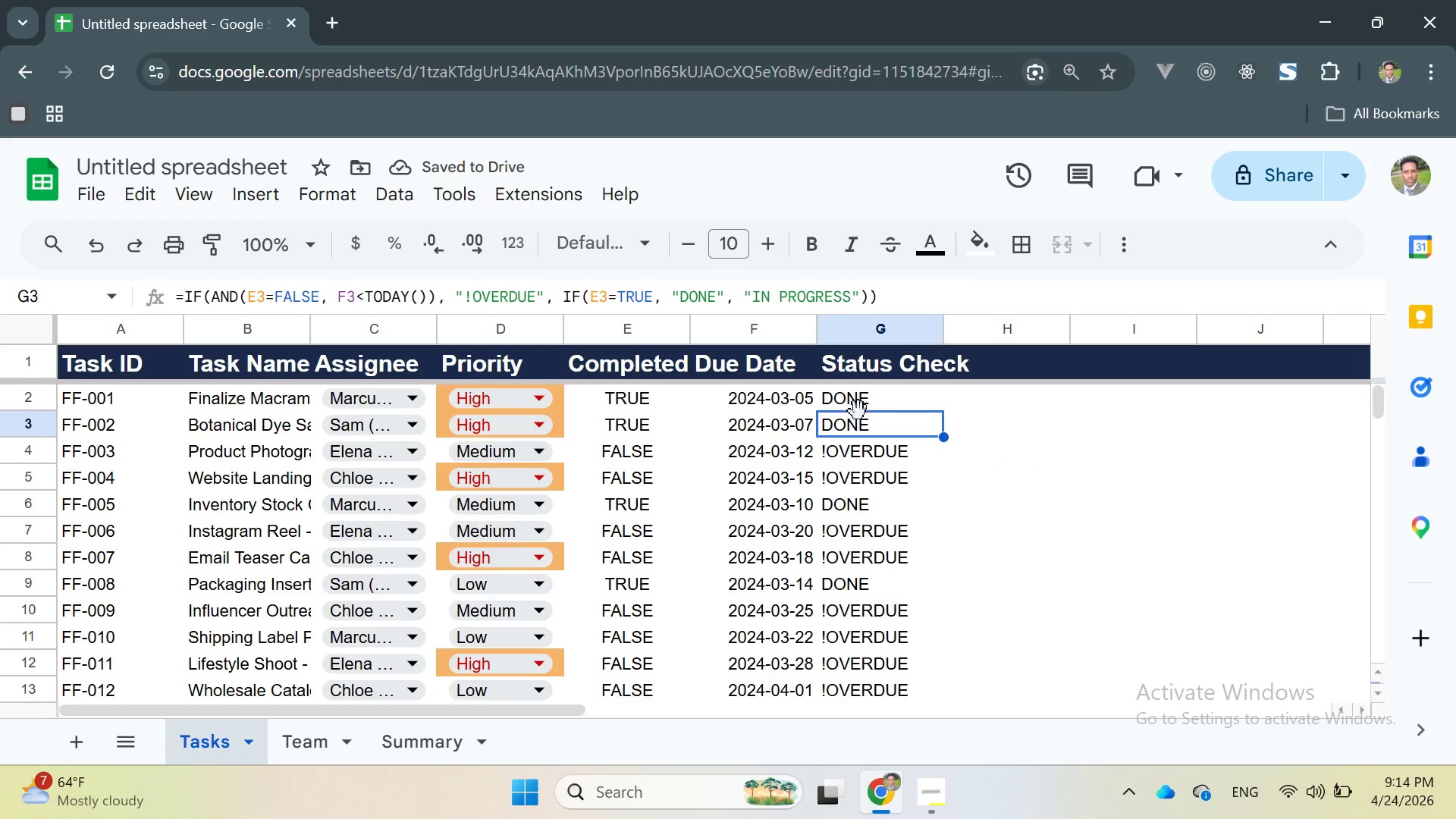 
double_click([852, 398])
 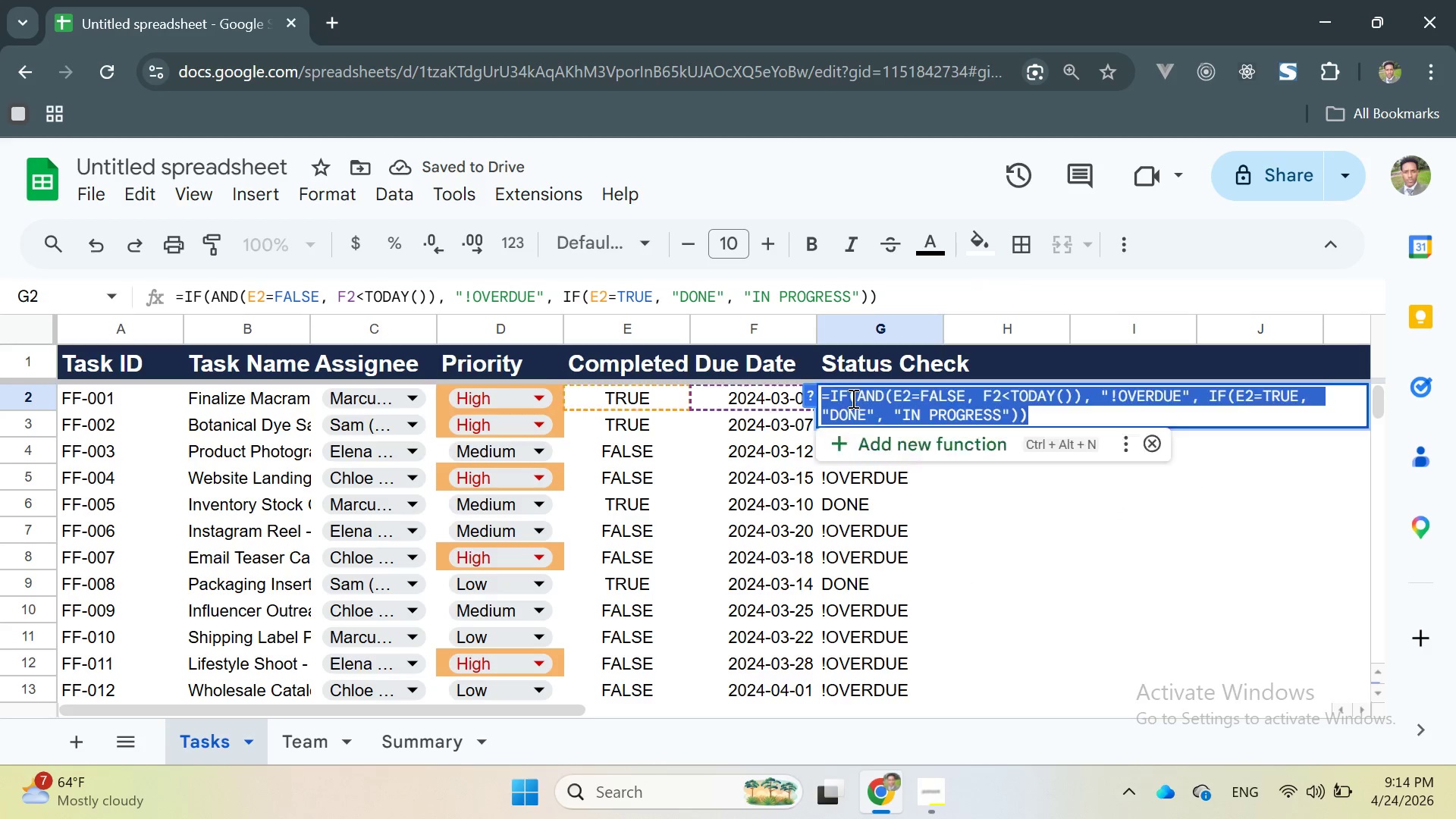 
triple_click([852, 398])
 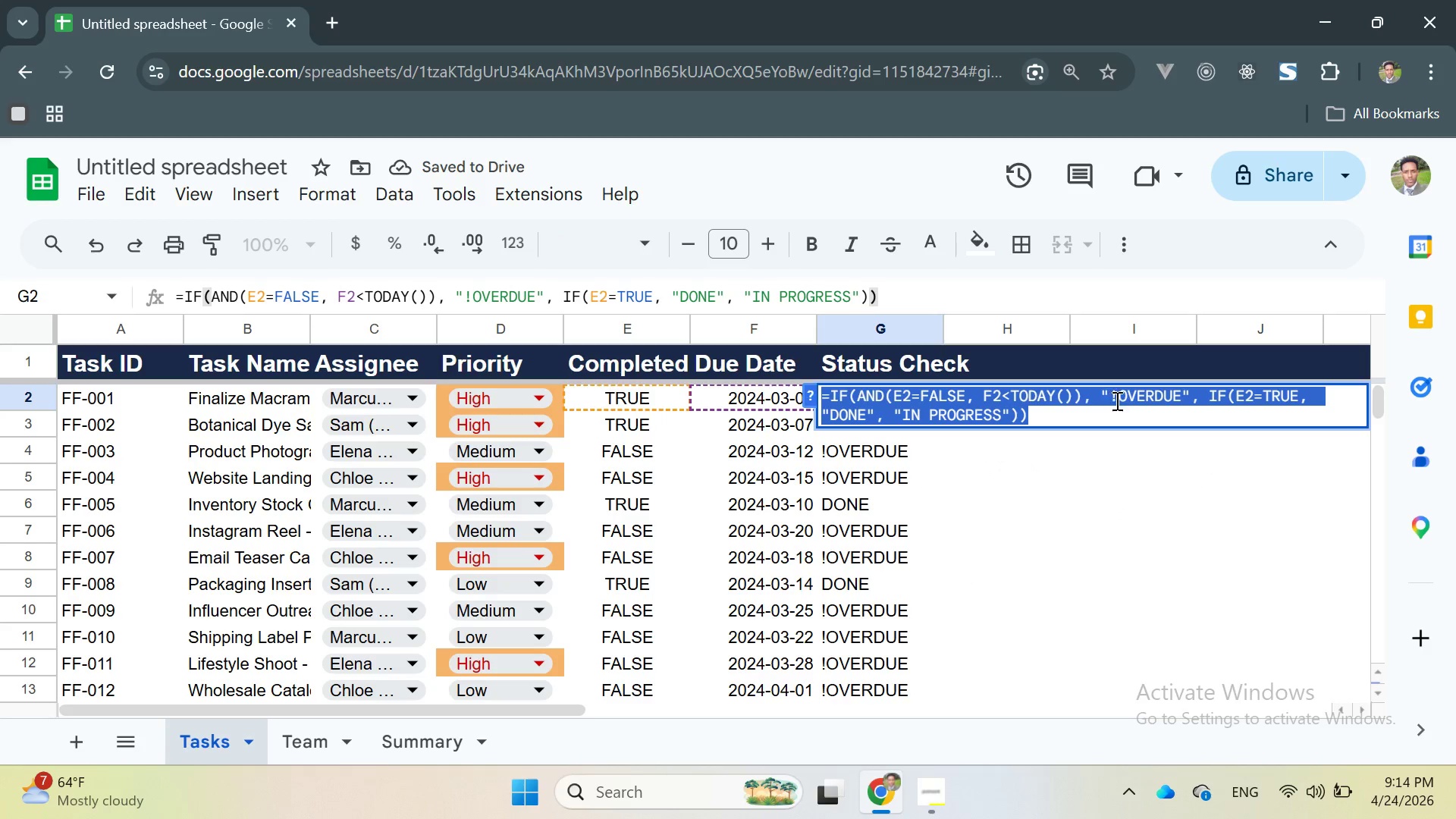 
left_click([1122, 400])
 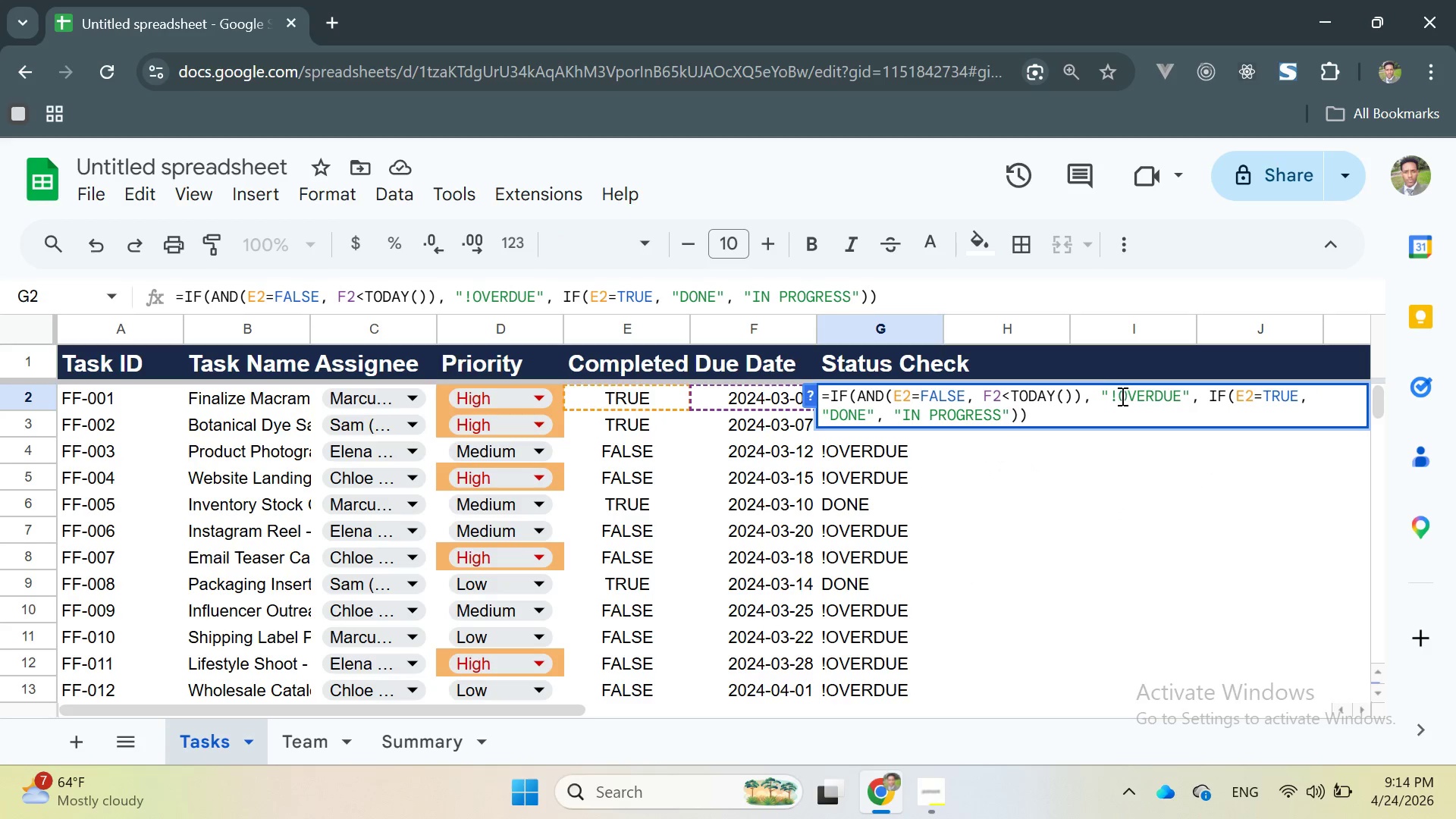 
left_click_drag(start_coordinate=[1117, 396], to_coordinate=[1109, 397])
 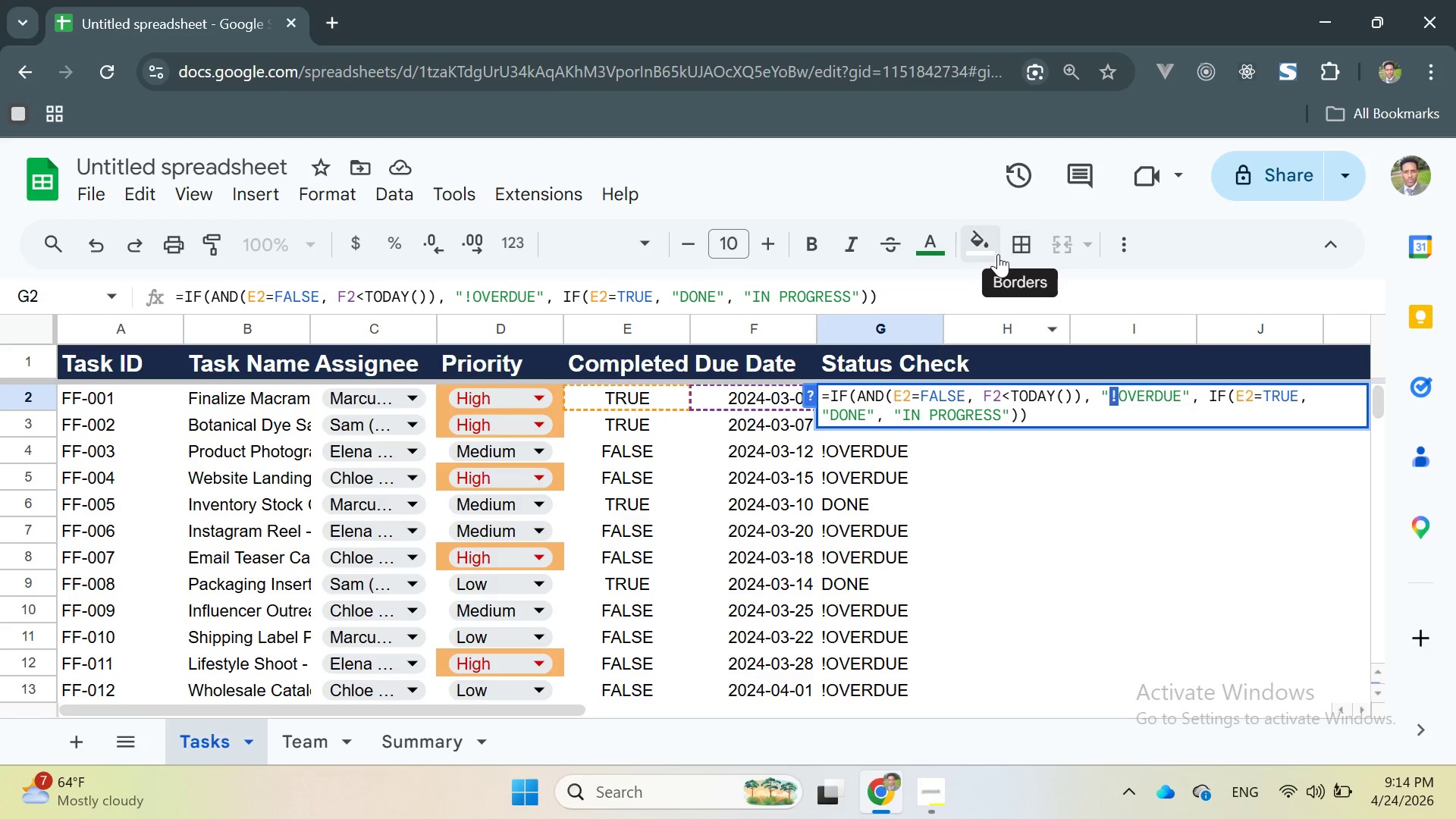 
left_click([994, 253])
 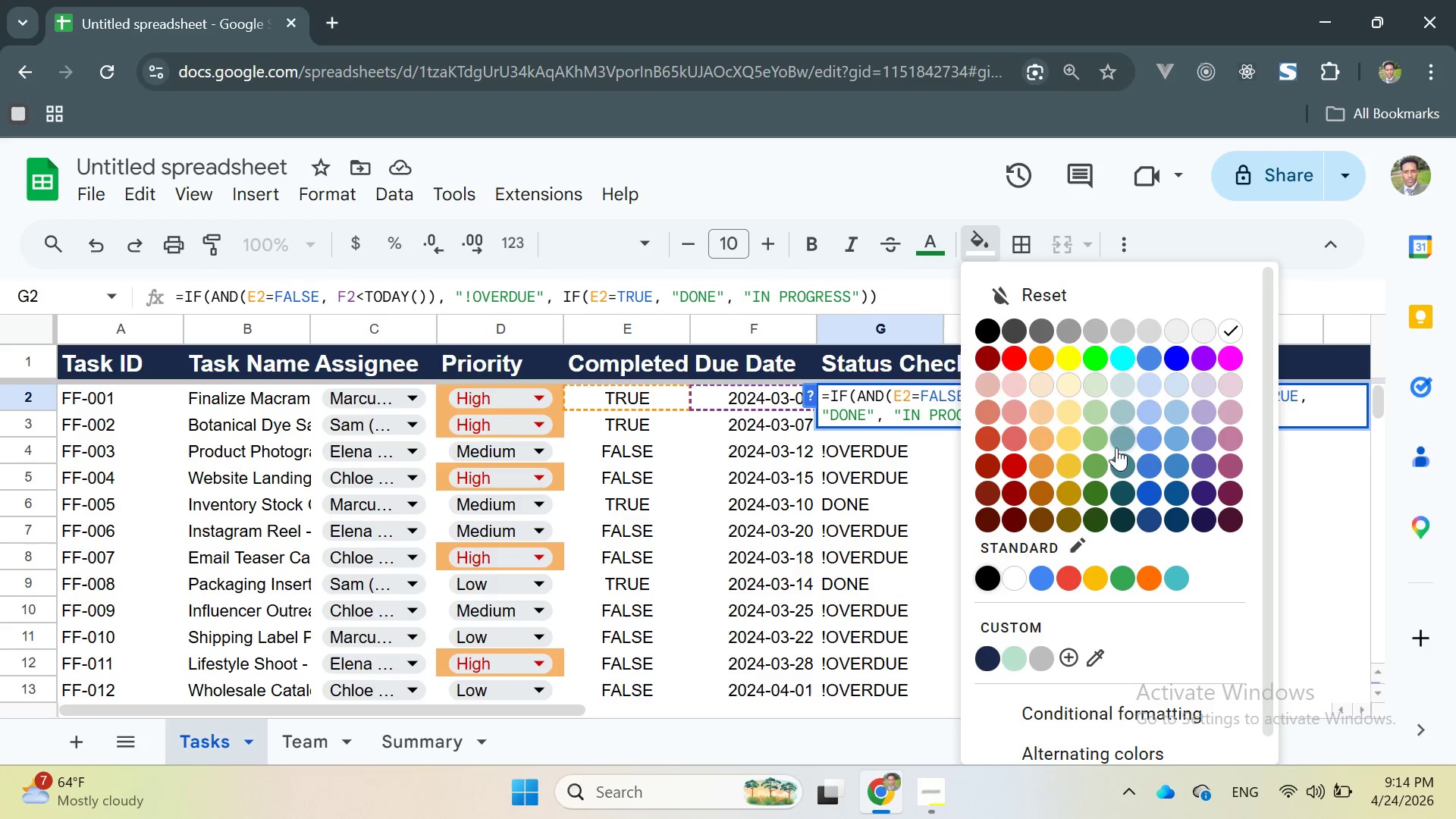 
wait(5.62)
 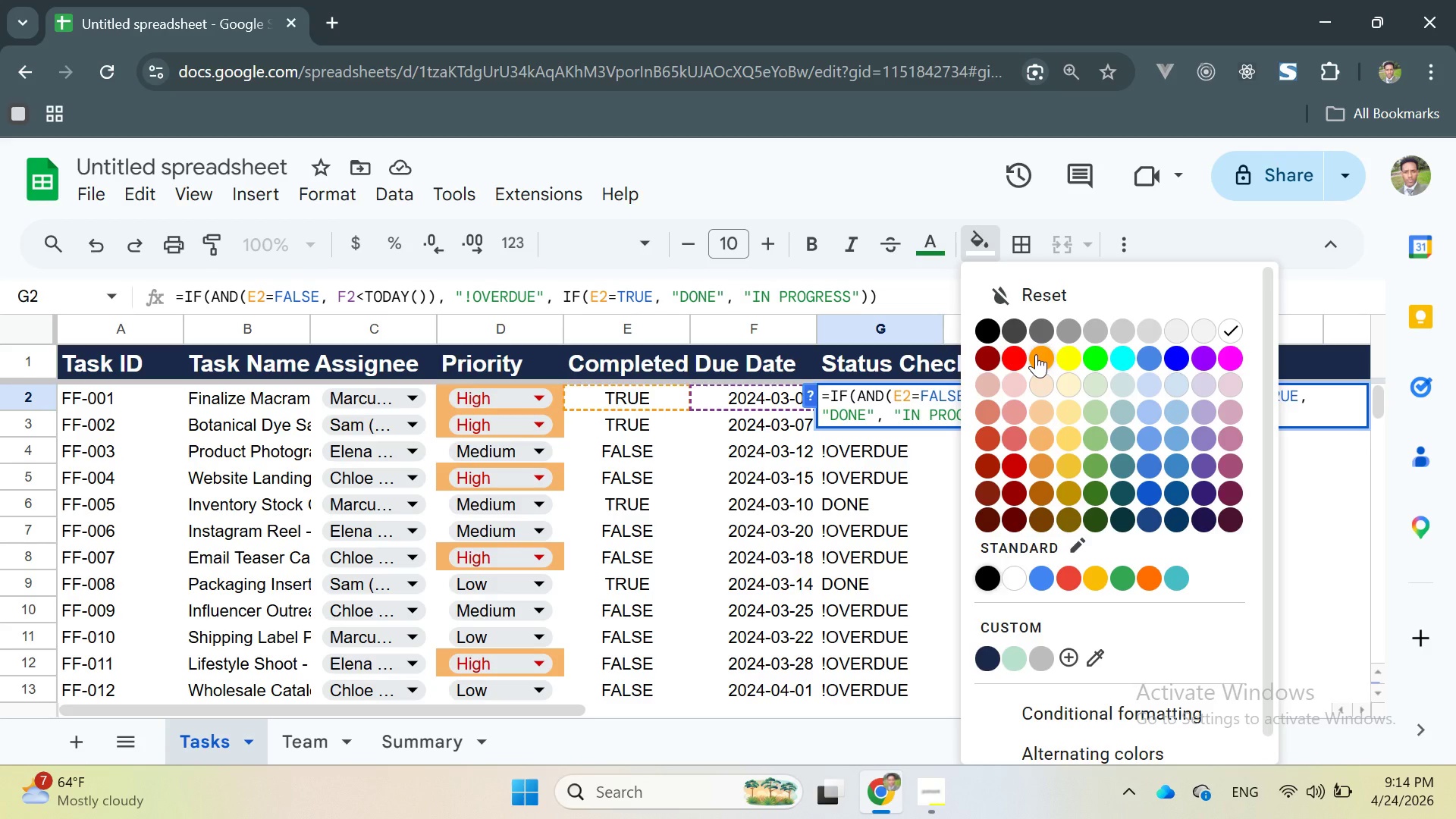 
left_click([1100, 359])
 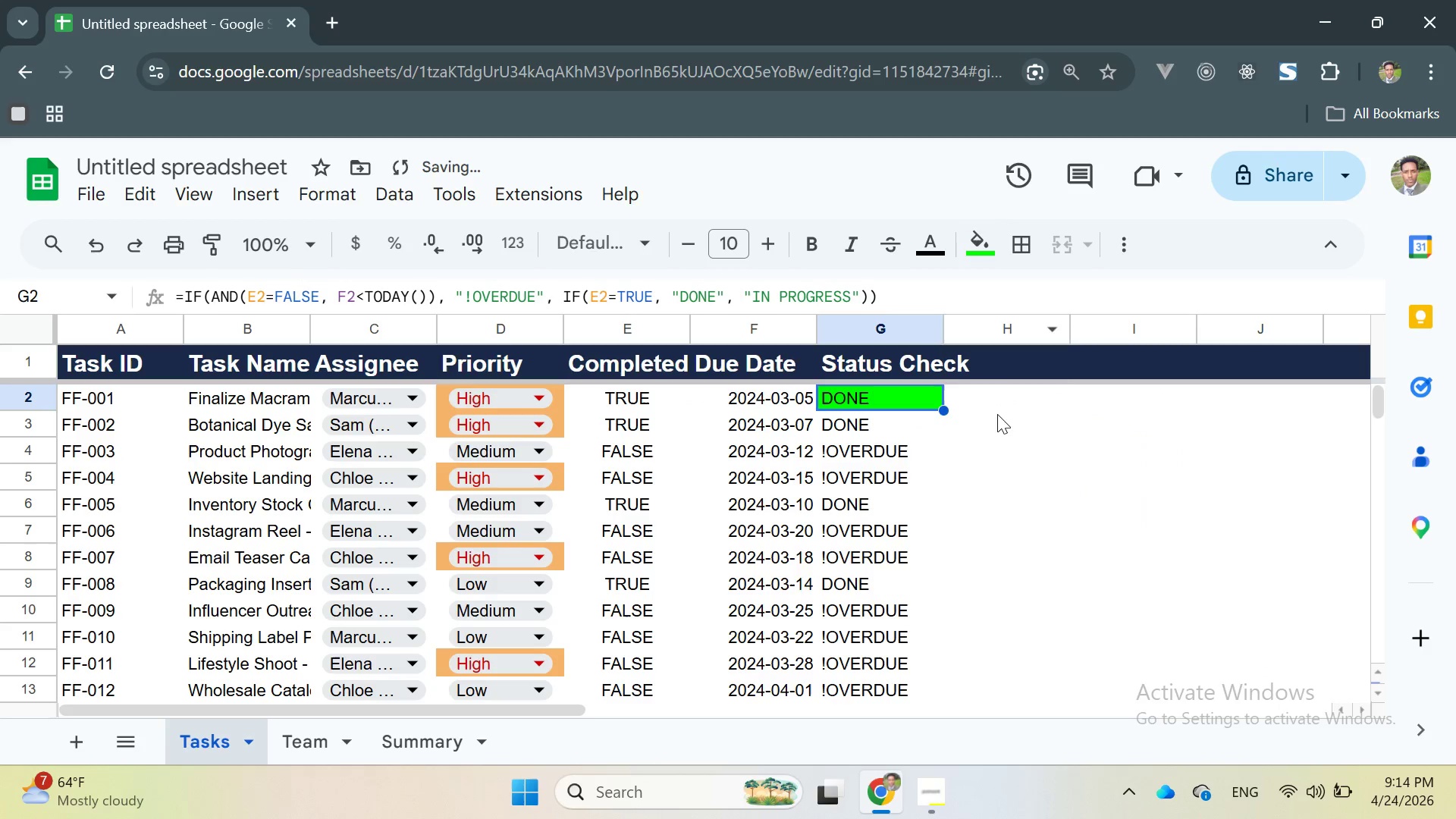 
left_click([996, 408])
 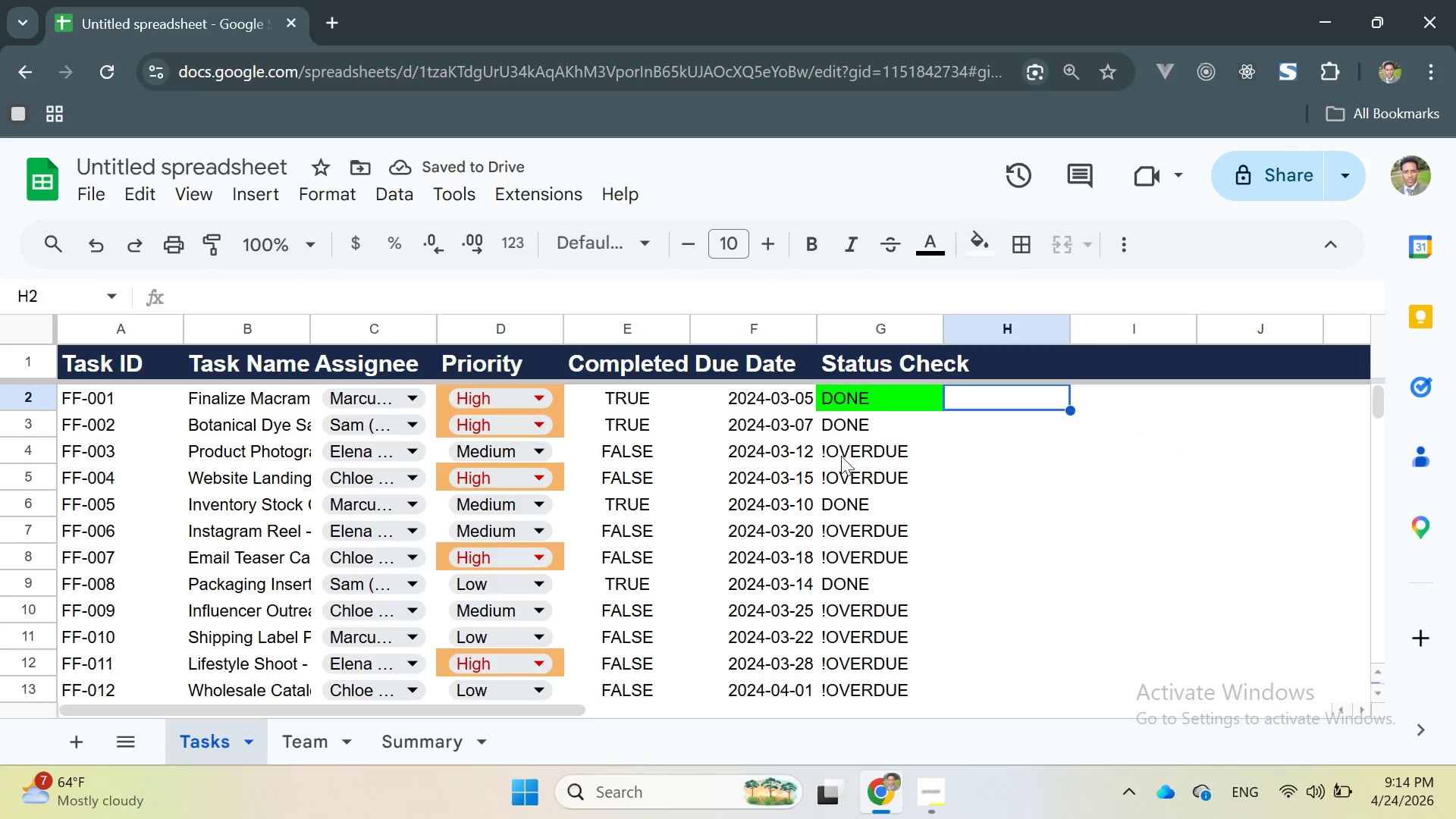 
double_click([839, 451])
 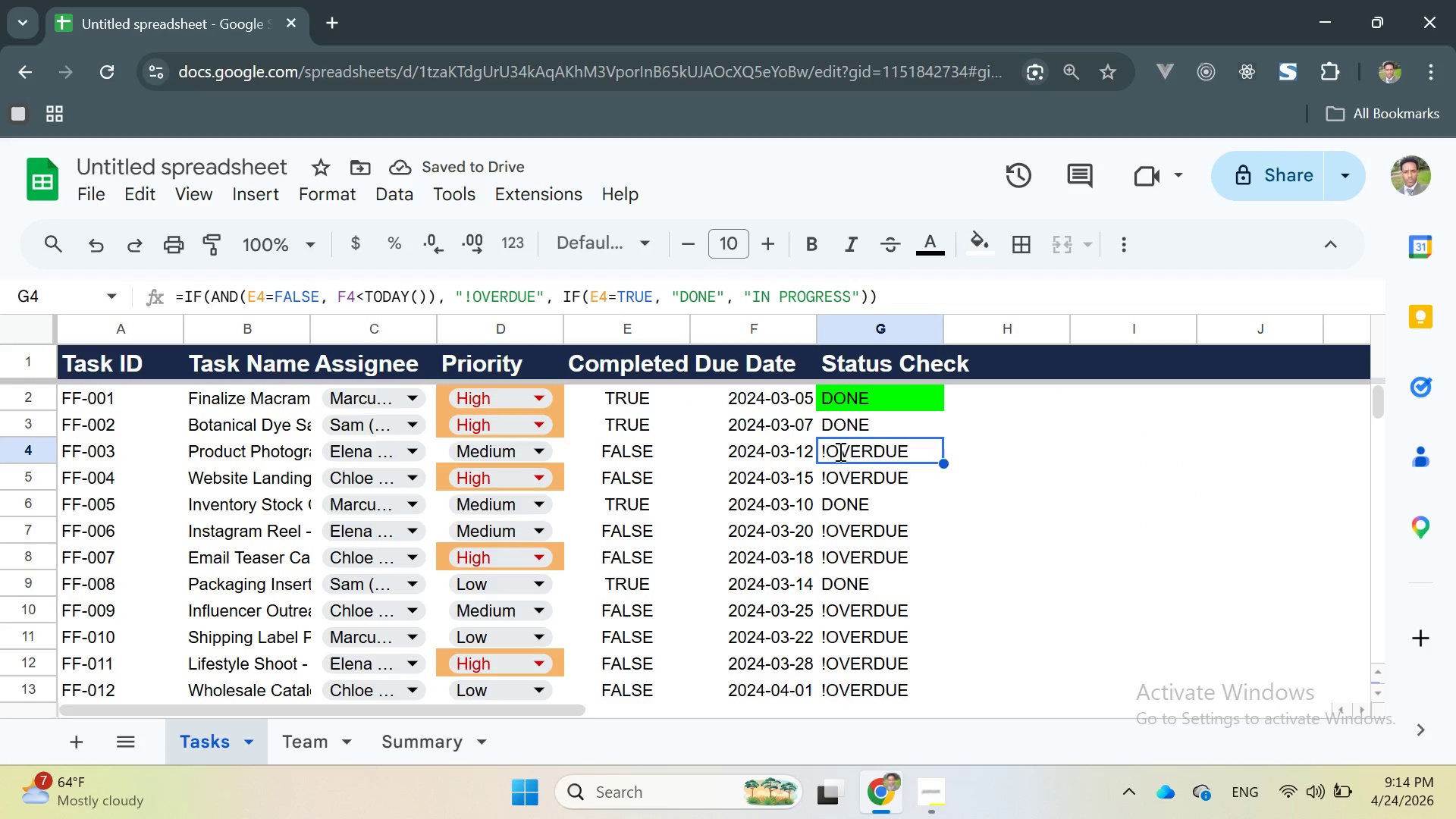 
triple_click([839, 451])
 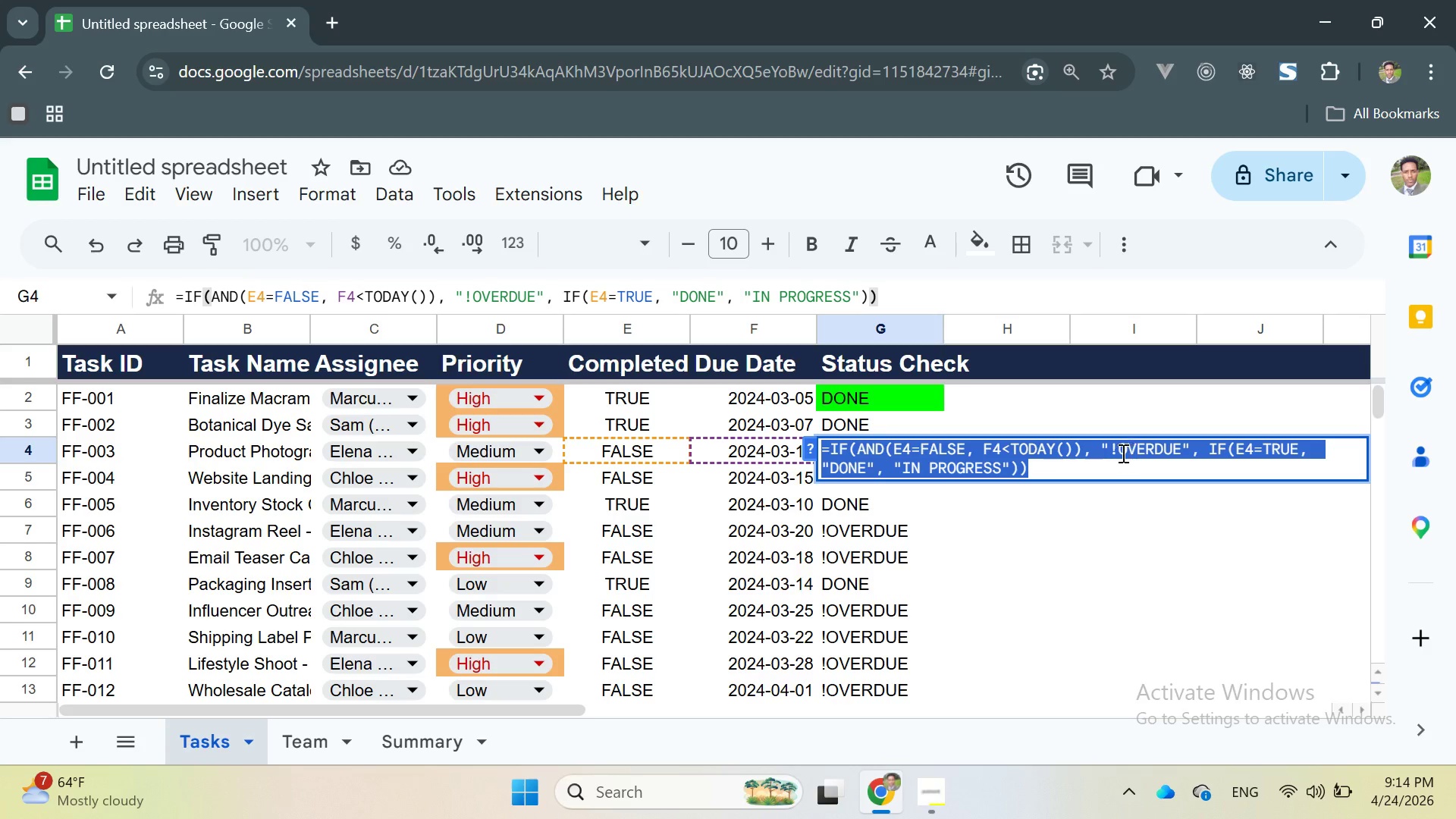 
left_click([1118, 451])
 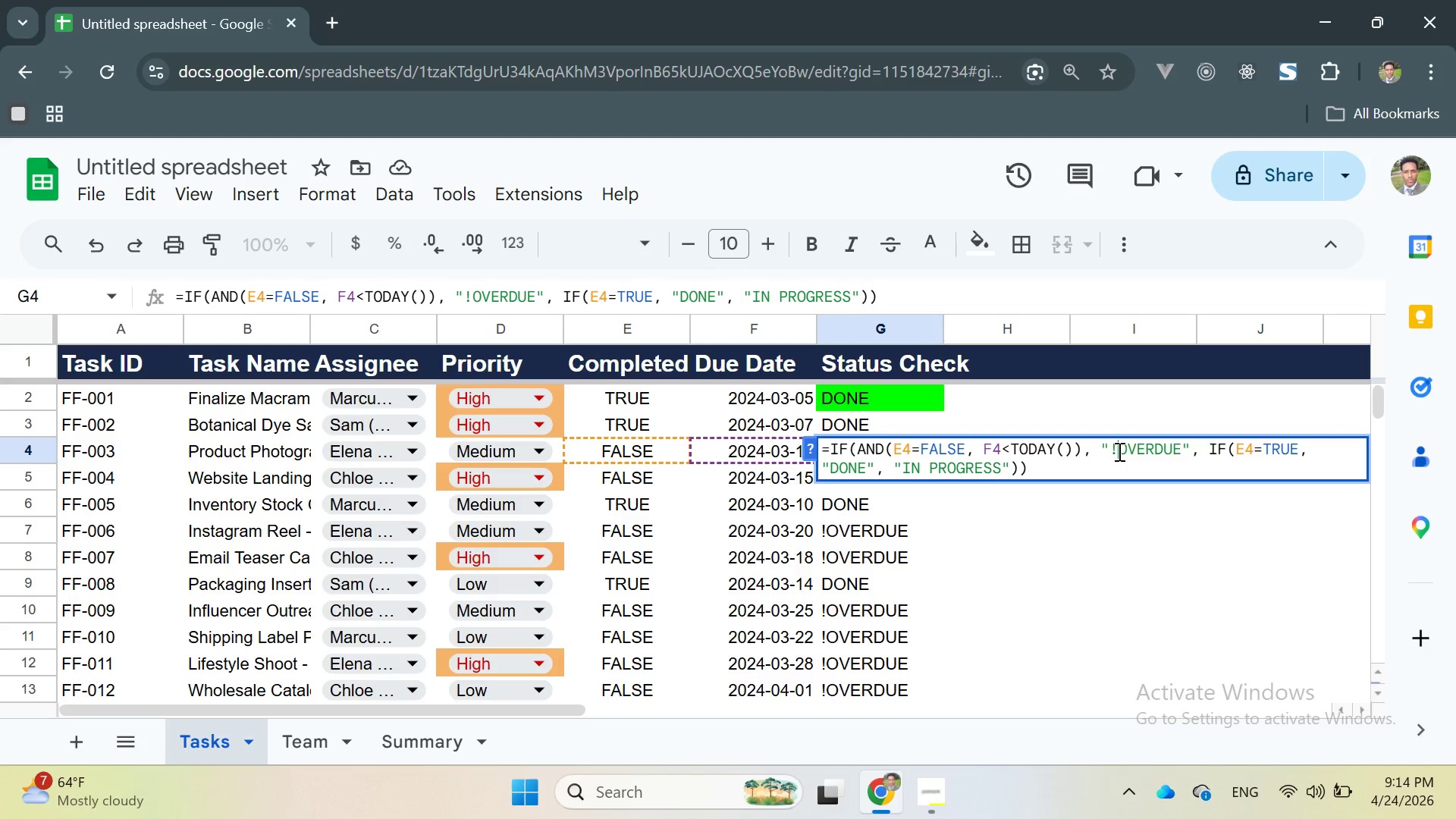 
left_click_drag(start_coordinate=[1118, 451], to_coordinate=[1112, 450])
 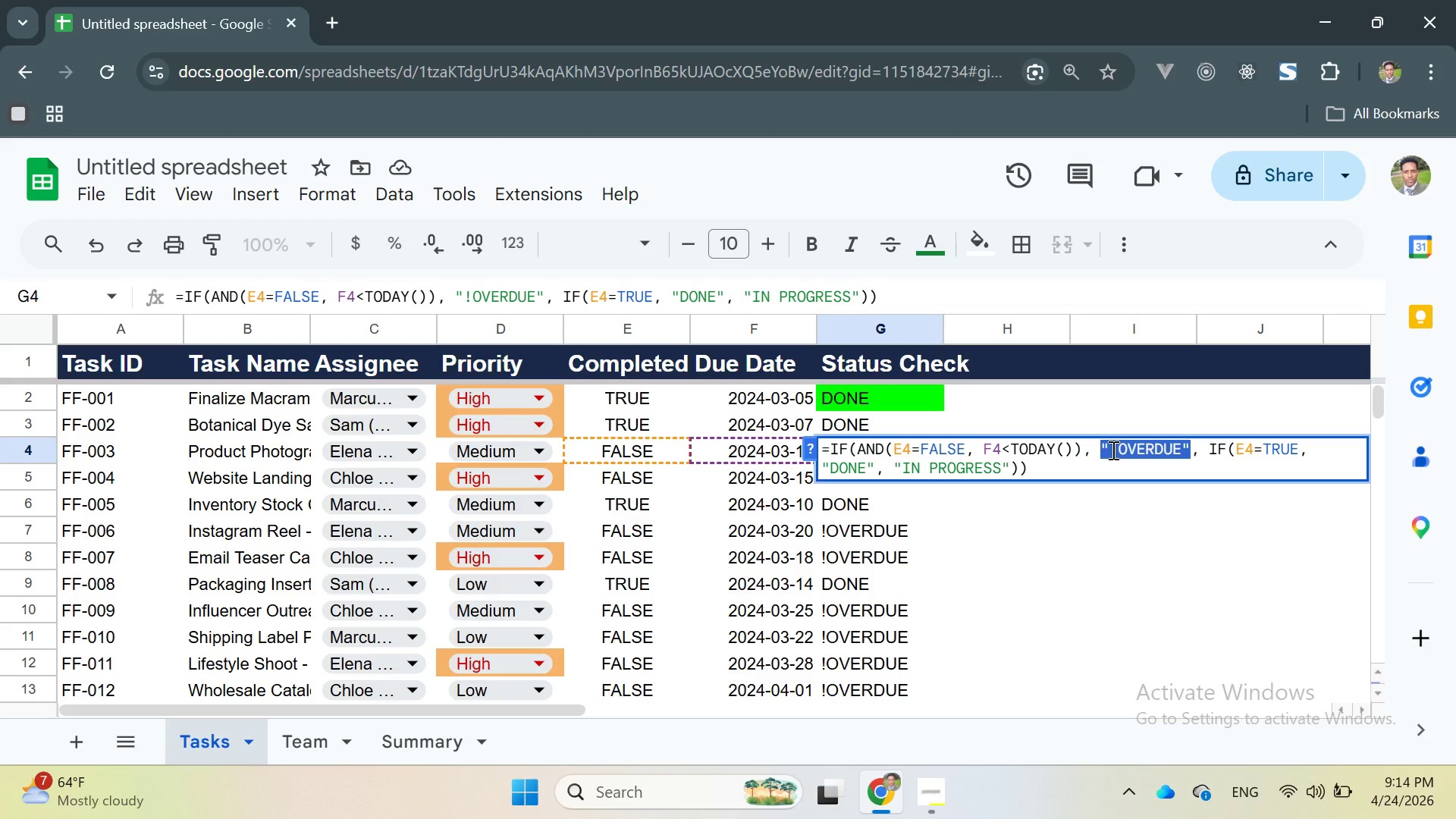 
left_click([1112, 450])
 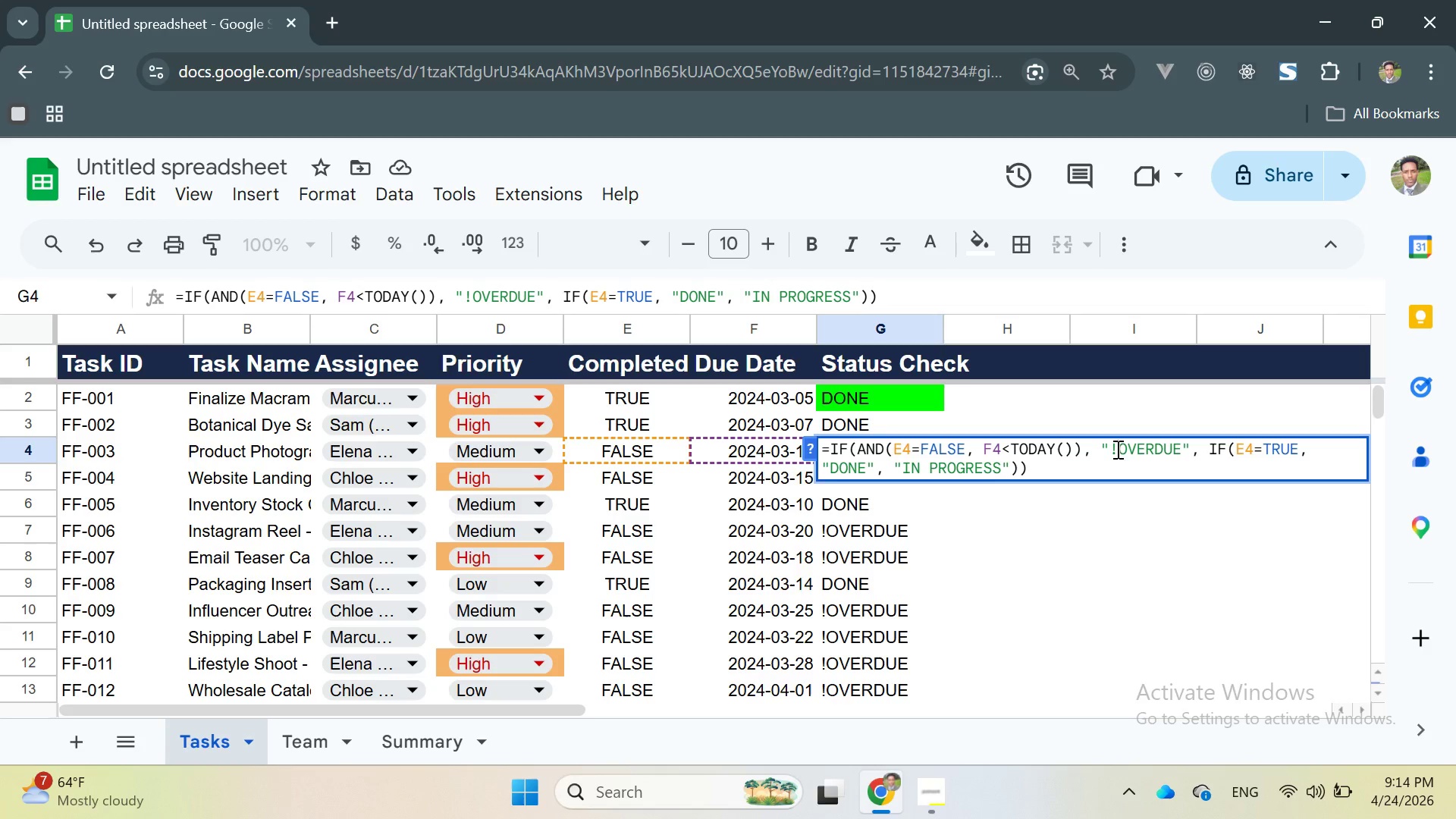 
left_click_drag(start_coordinate=[1116, 449], to_coordinate=[1112, 449])
 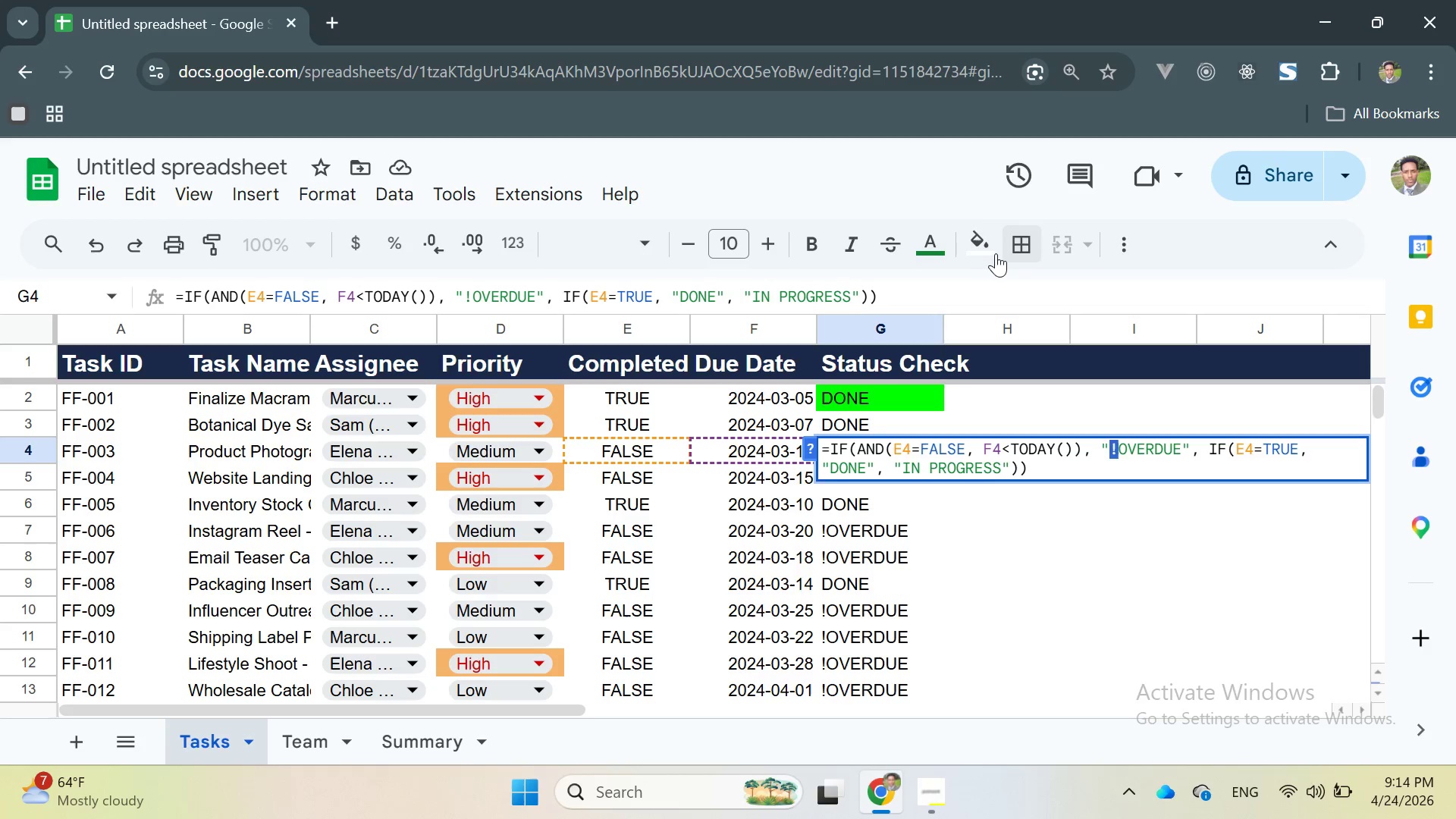 
left_click([987, 253])
 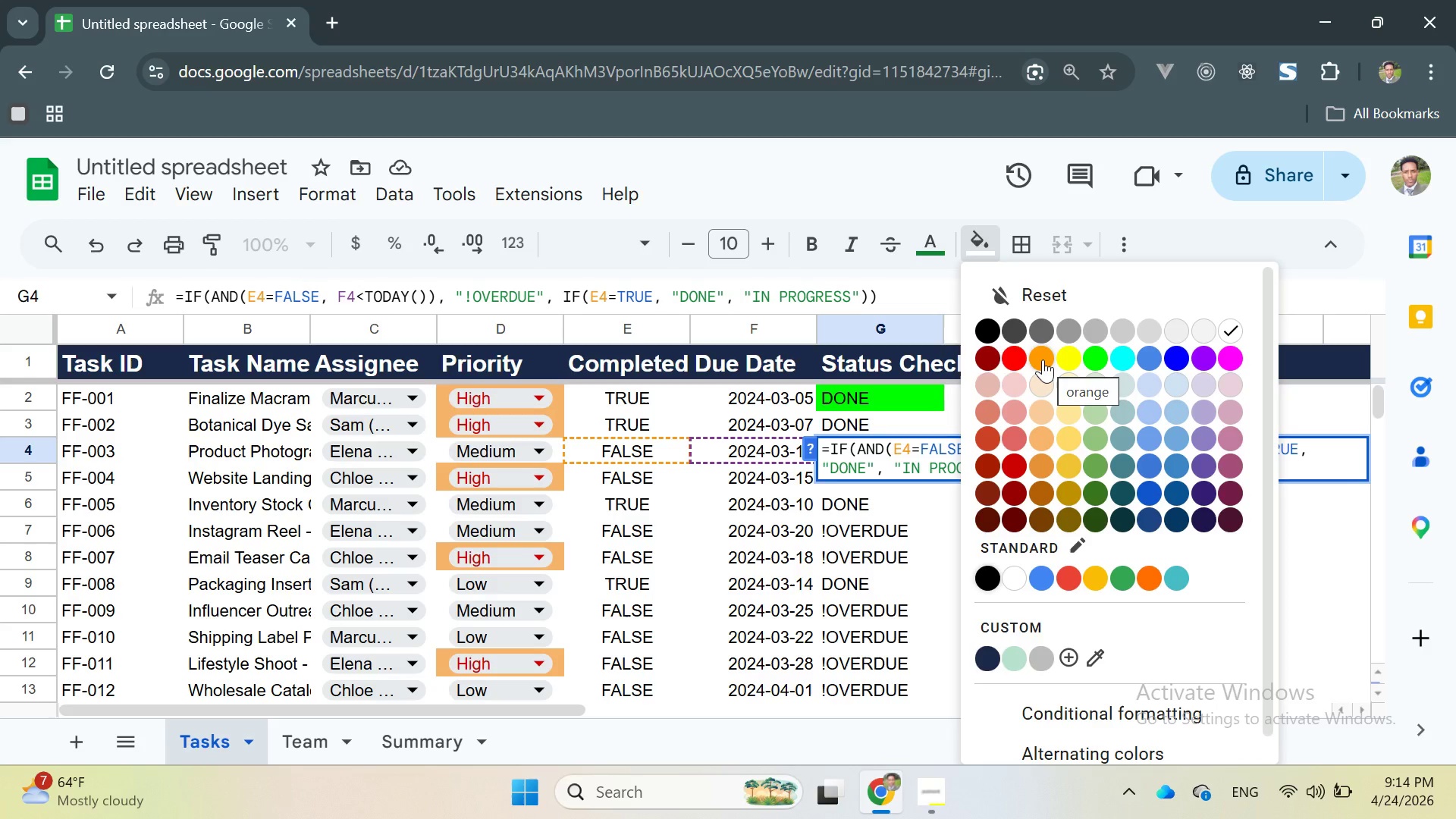 
wait(7.95)
 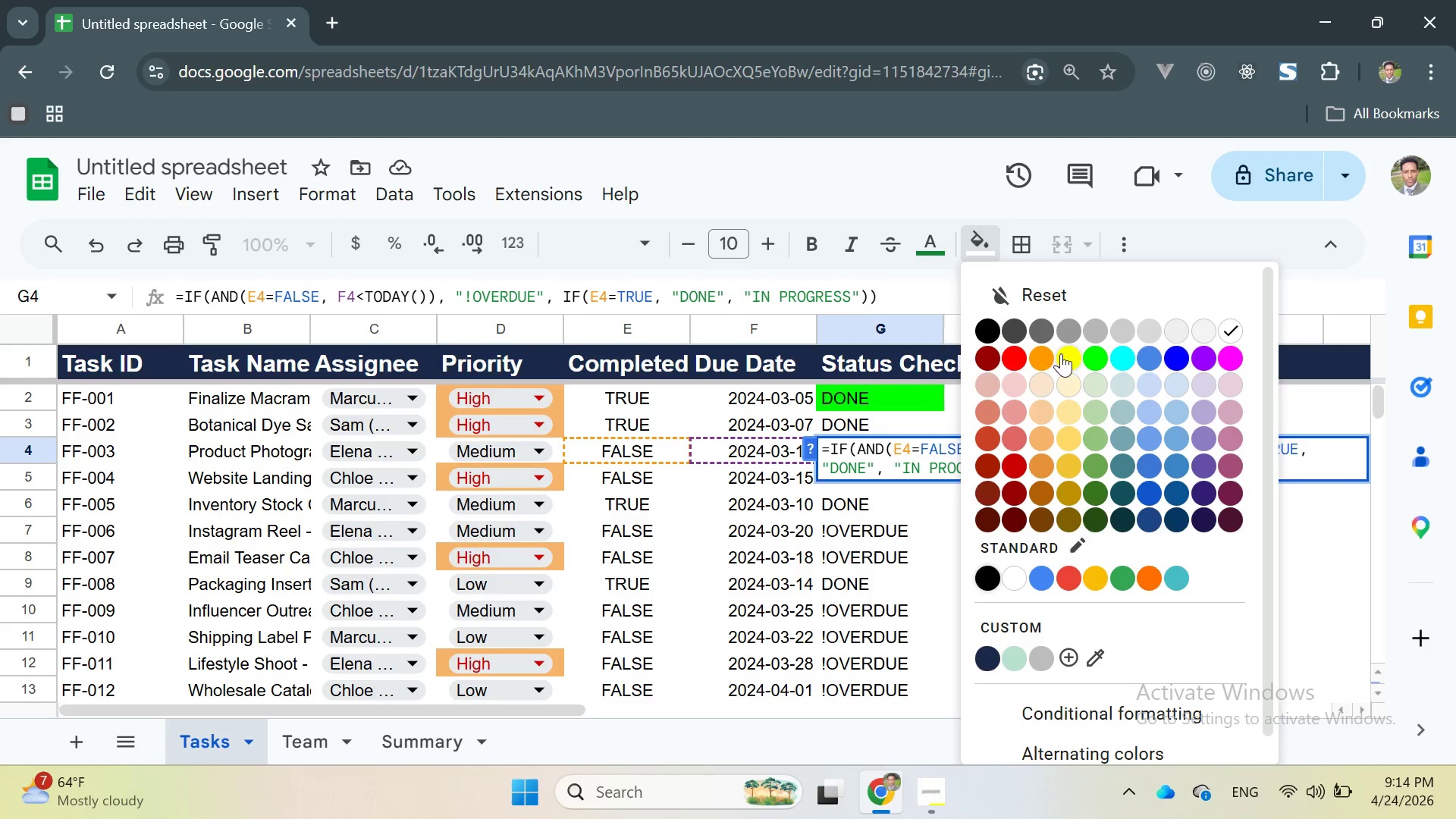 
left_click([1043, 359])
 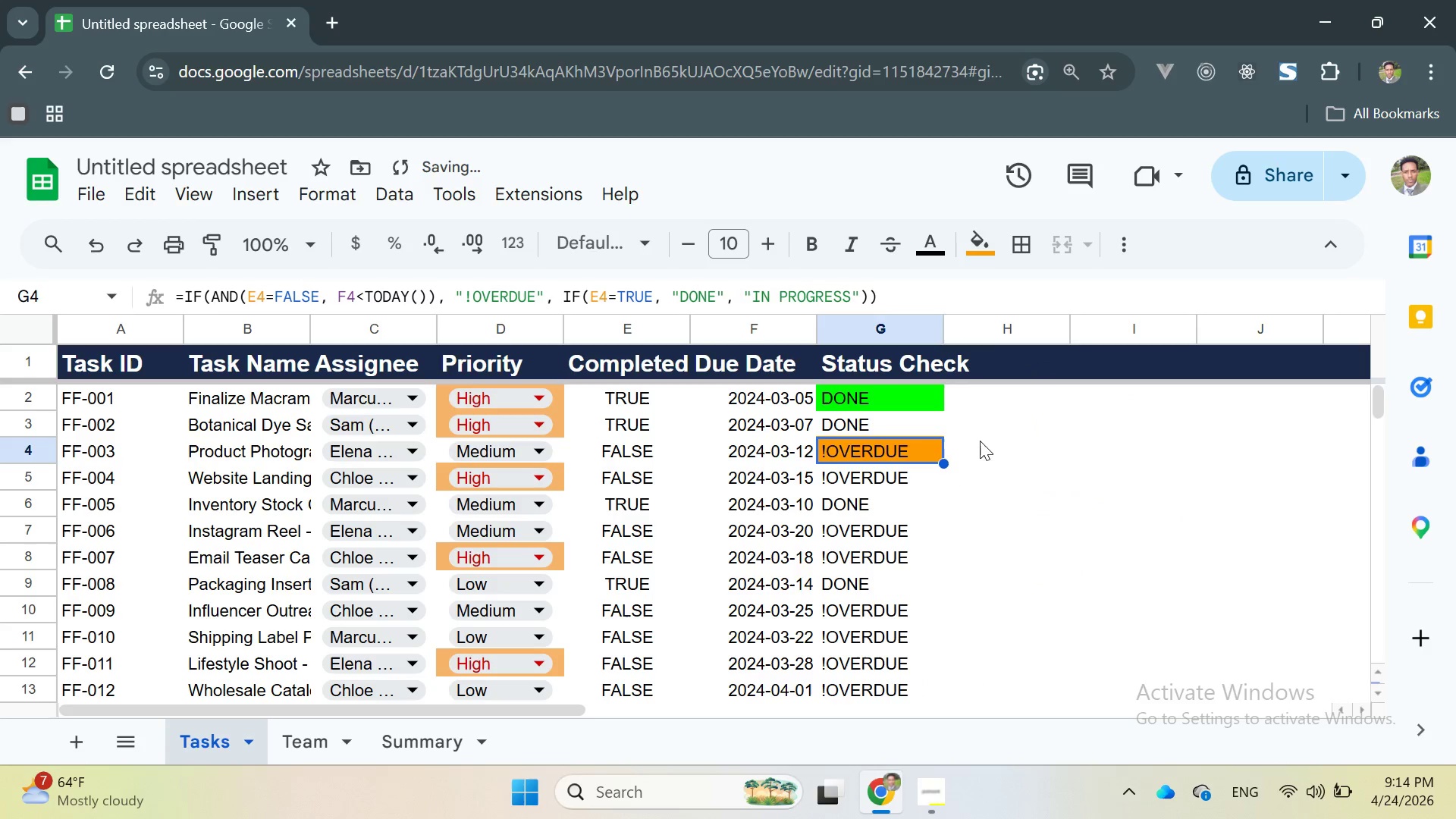 
left_click([981, 438])
 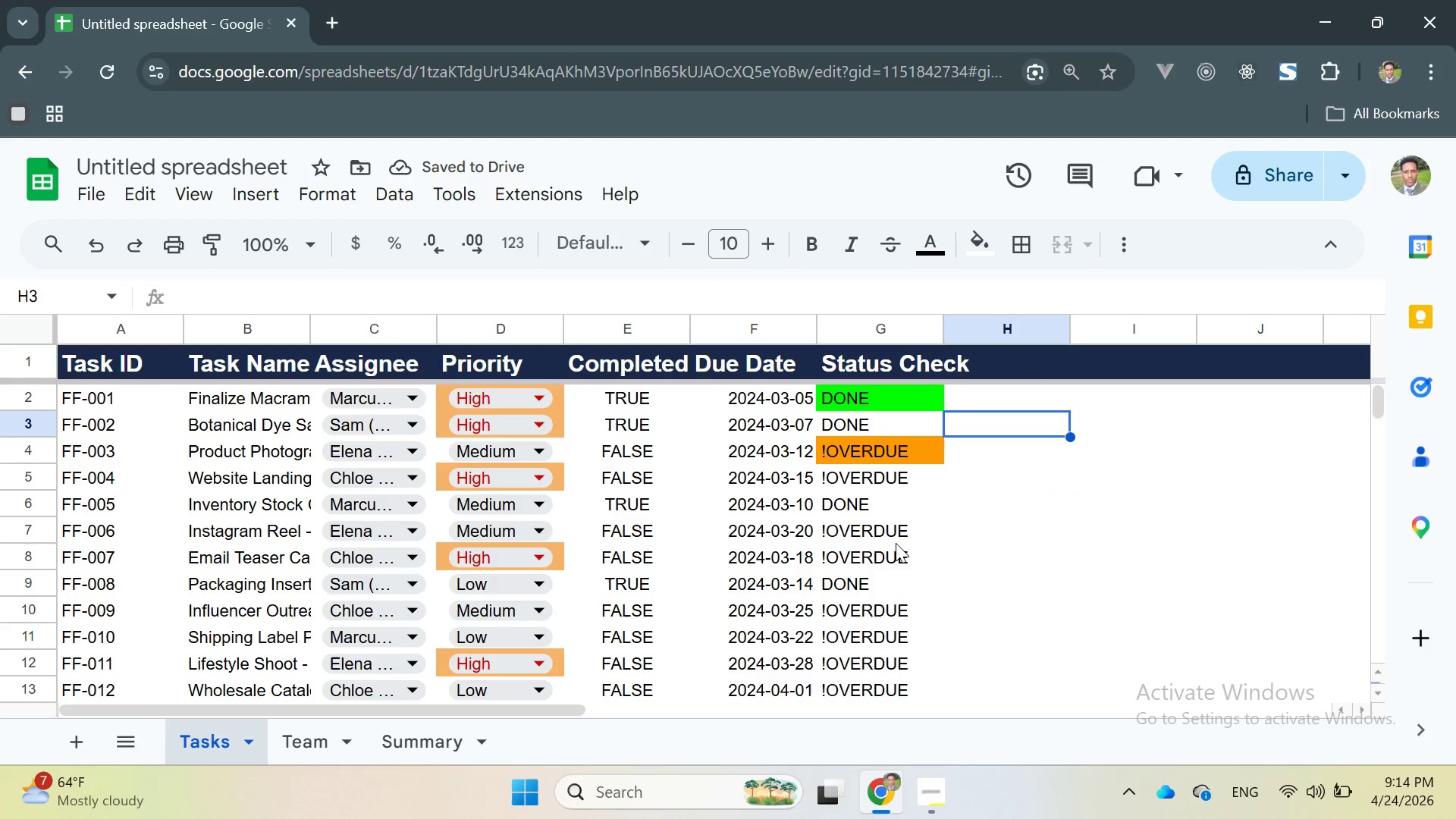 
left_click([1008, 506])
 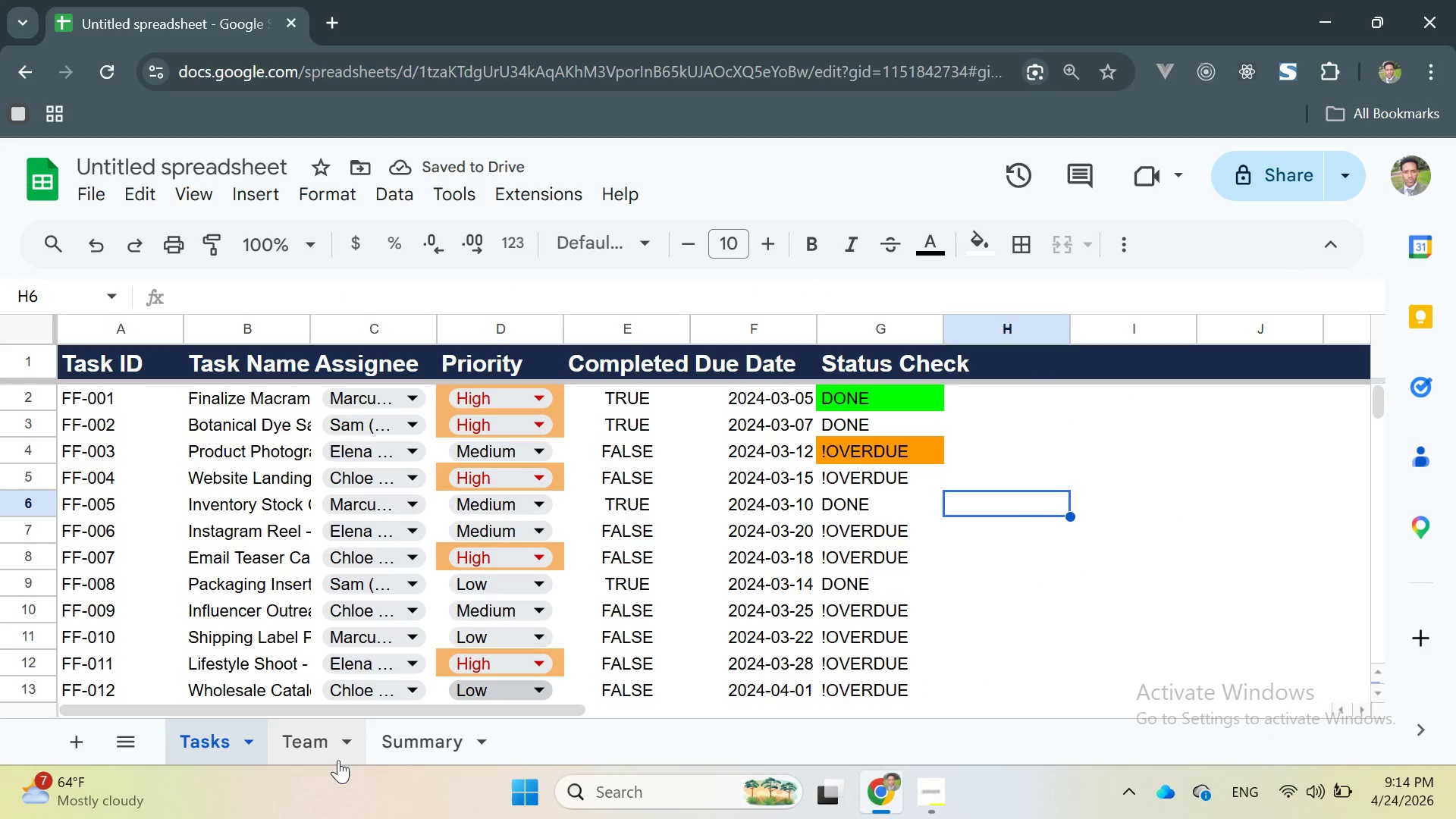 
left_click_drag(start_coordinate=[297, 749], to_coordinate=[420, 741])
 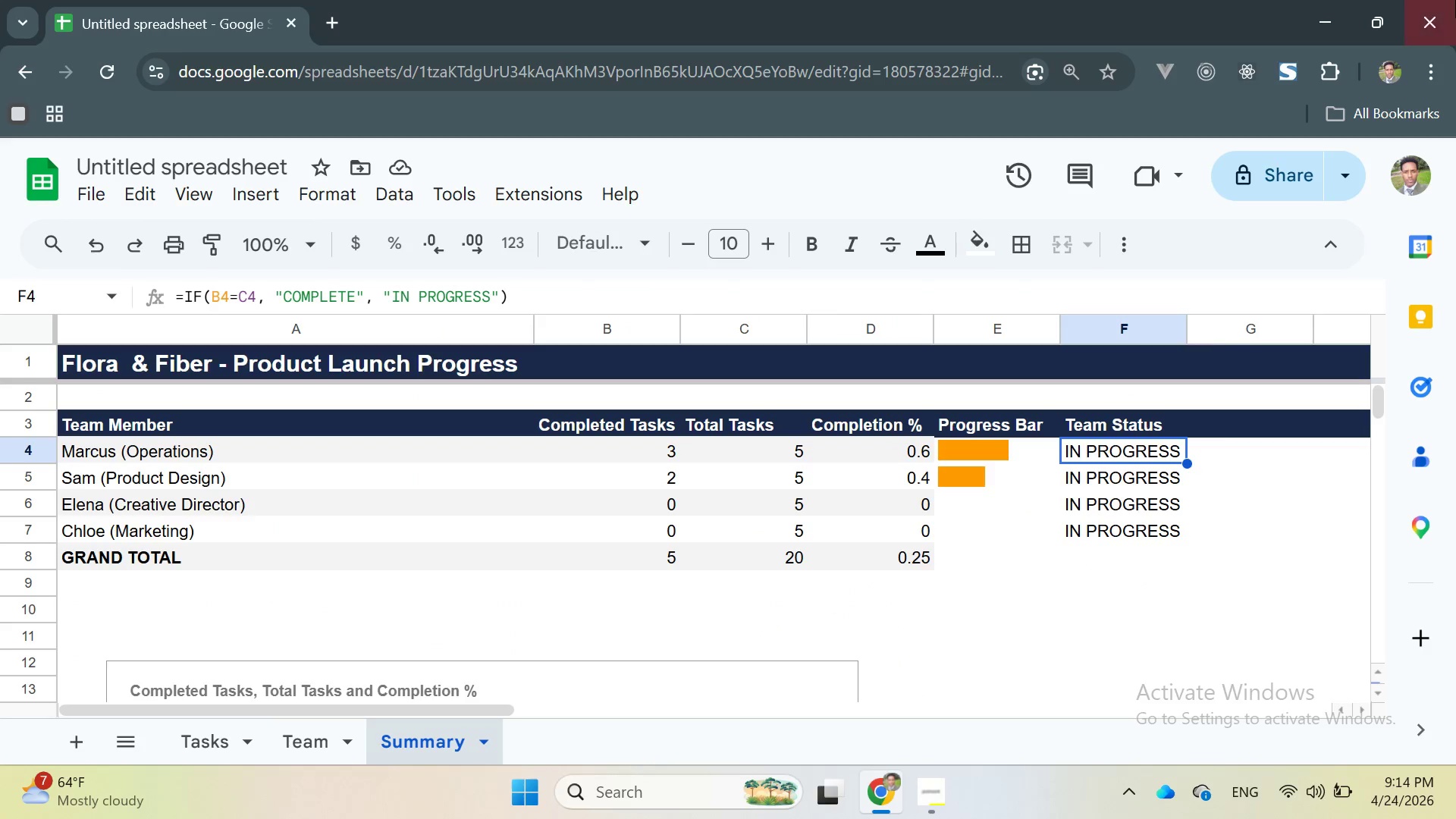 
left_click([420, 741])
 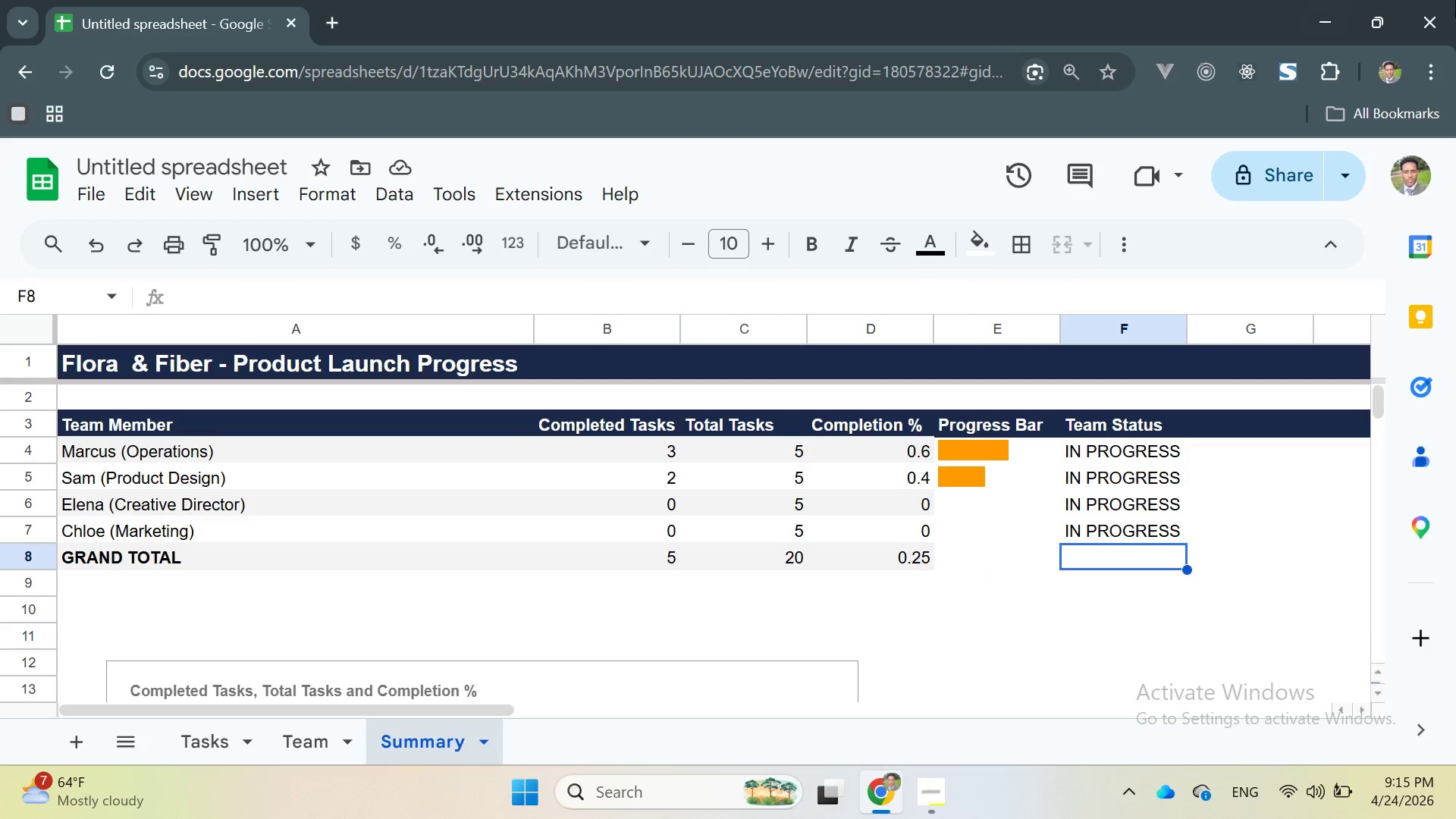 
wait(18.03)
 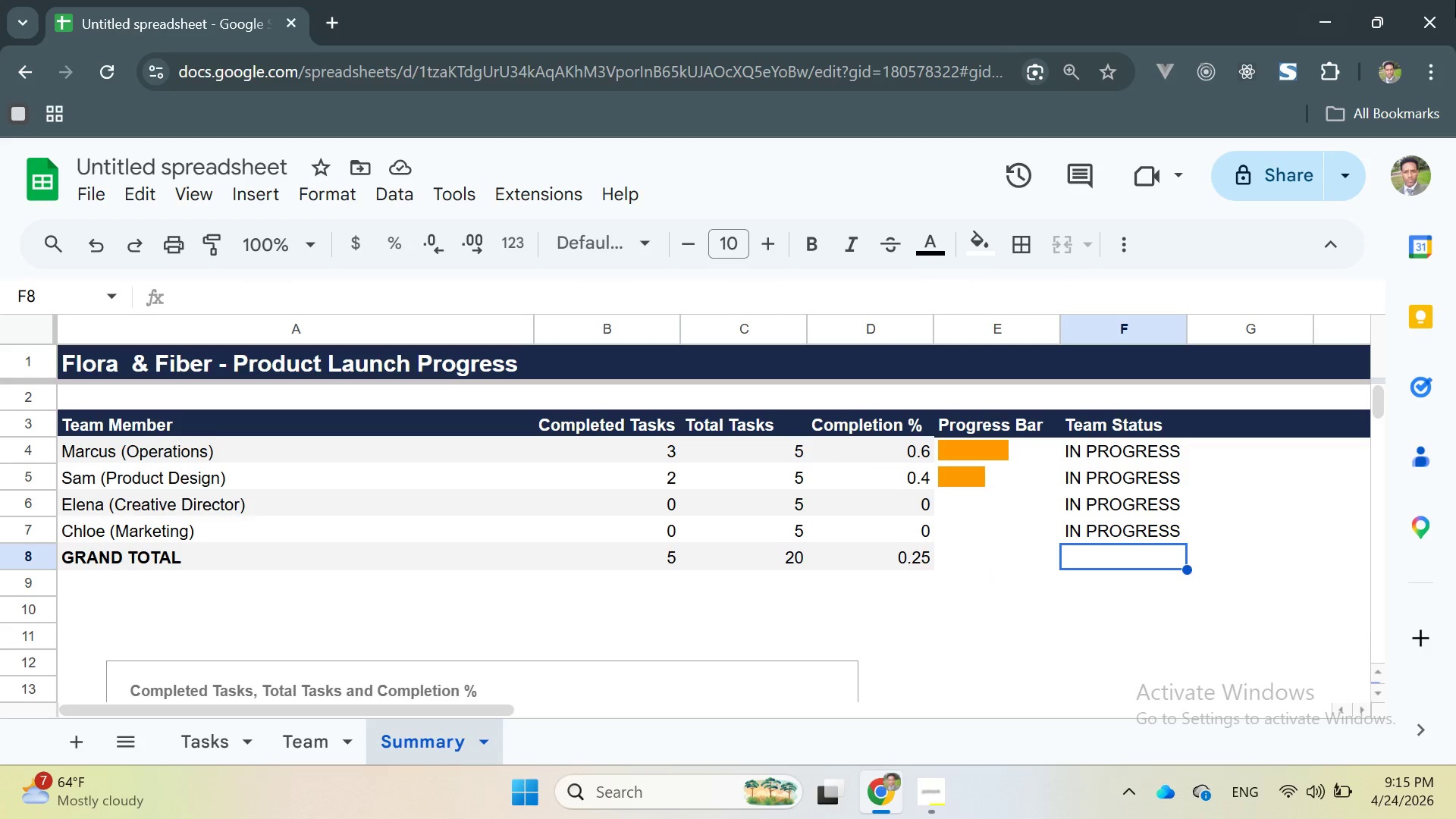 
double_click([1107, 447])
 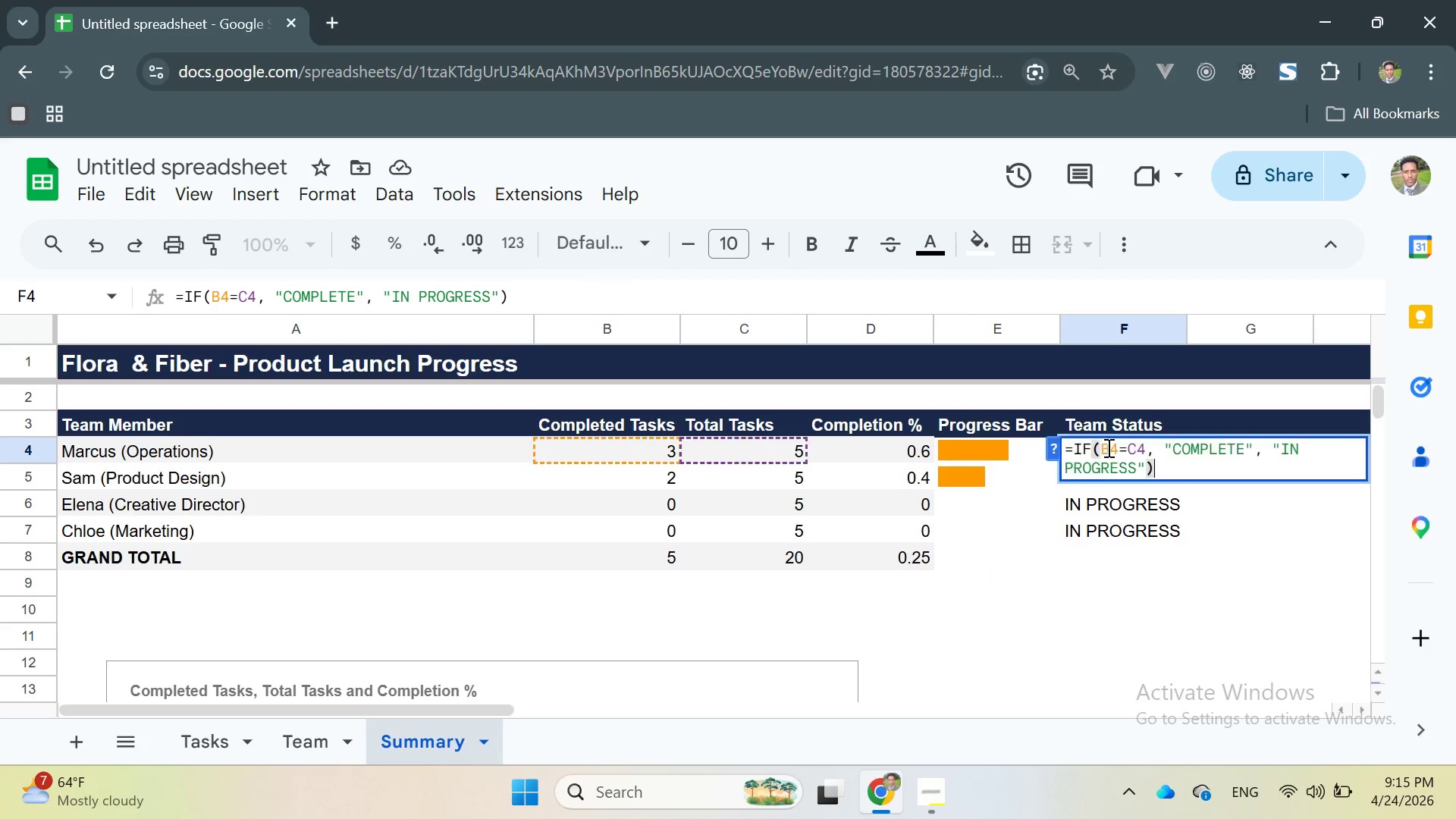 
triple_click([1107, 447])
 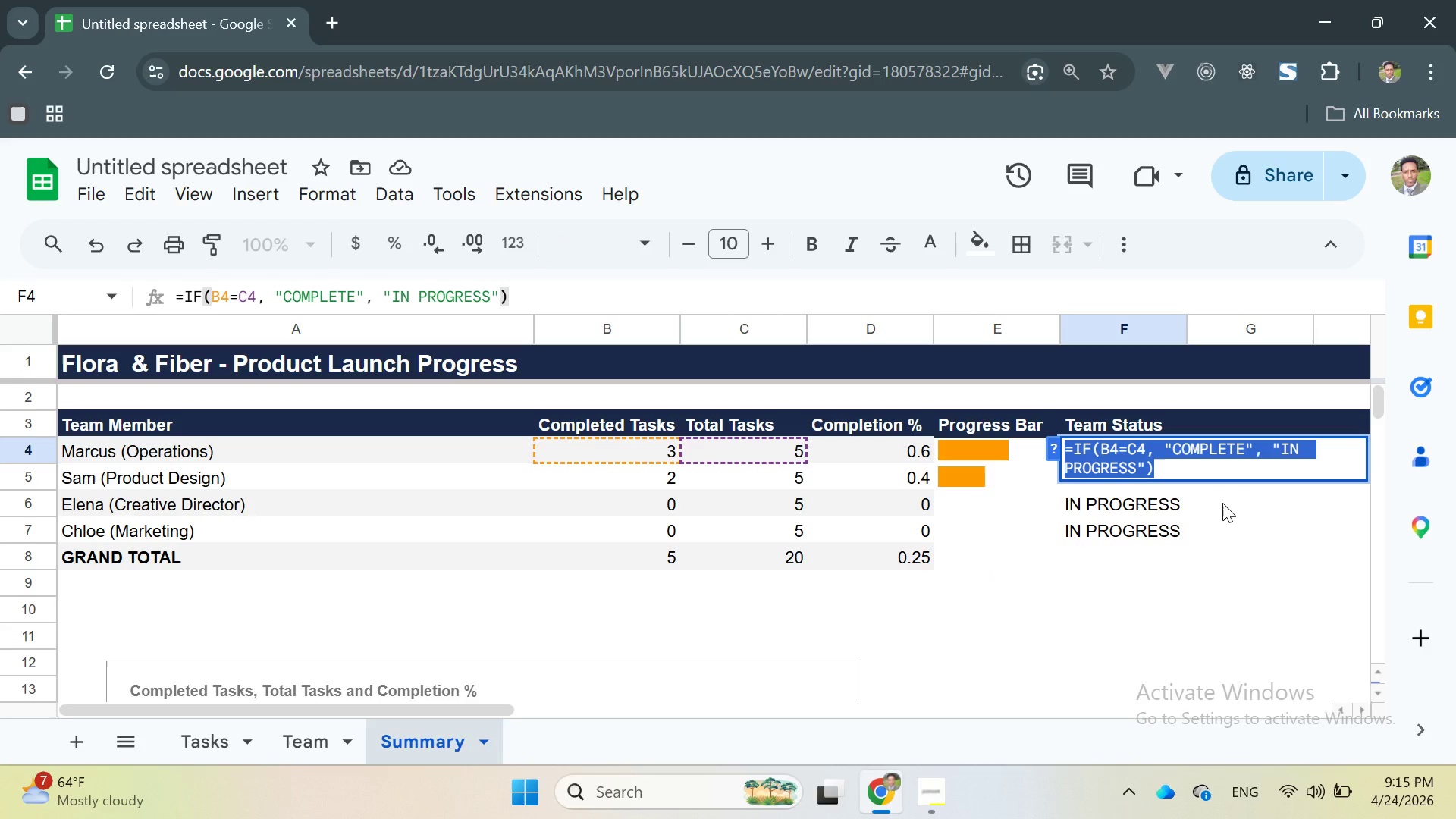 
left_click([1094, 480])
 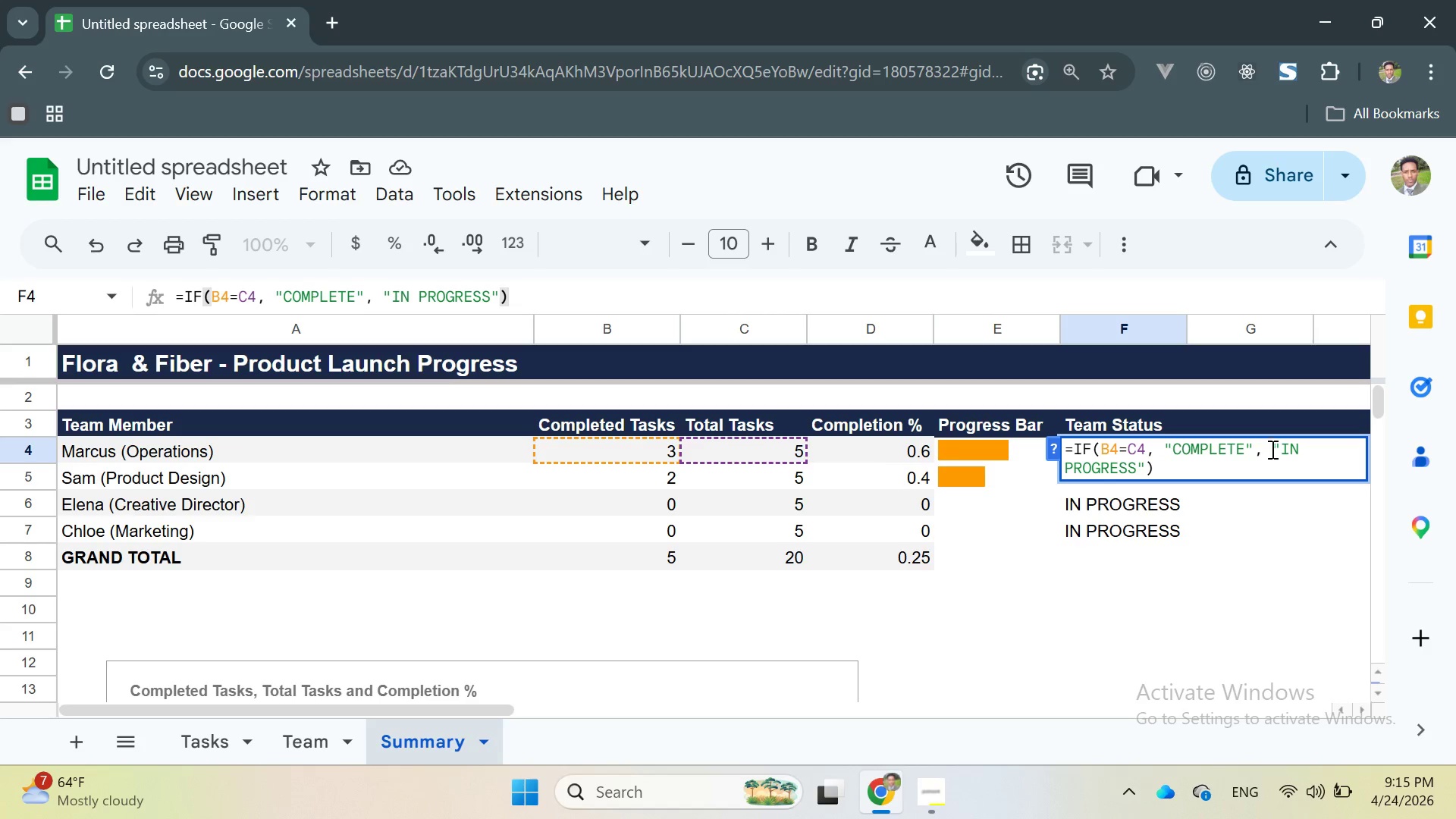 
left_click_drag(start_coordinate=[1281, 448], to_coordinate=[1135, 466])
 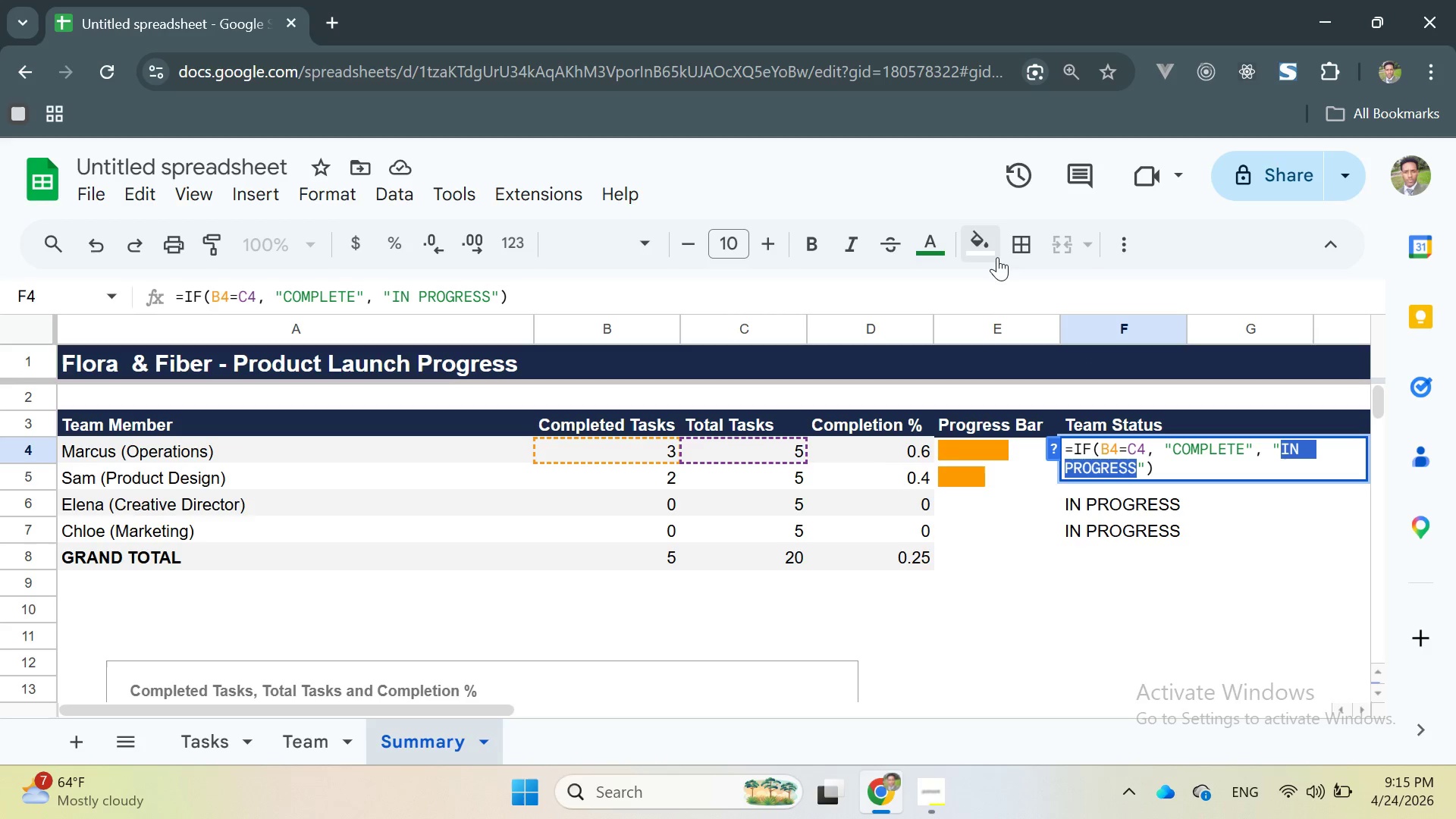 
left_click([991, 256])
 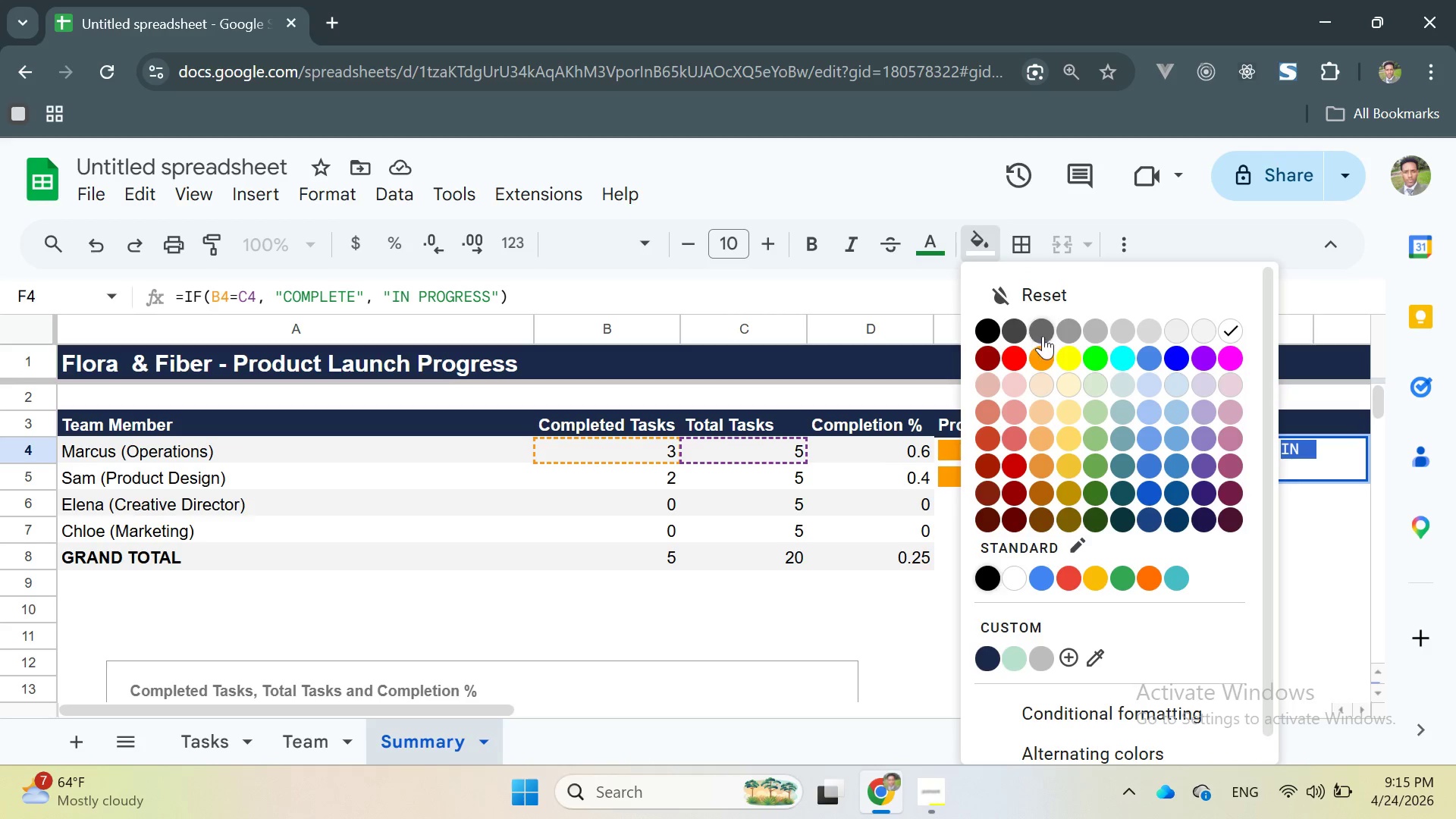 
mouse_move([1071, 362])
 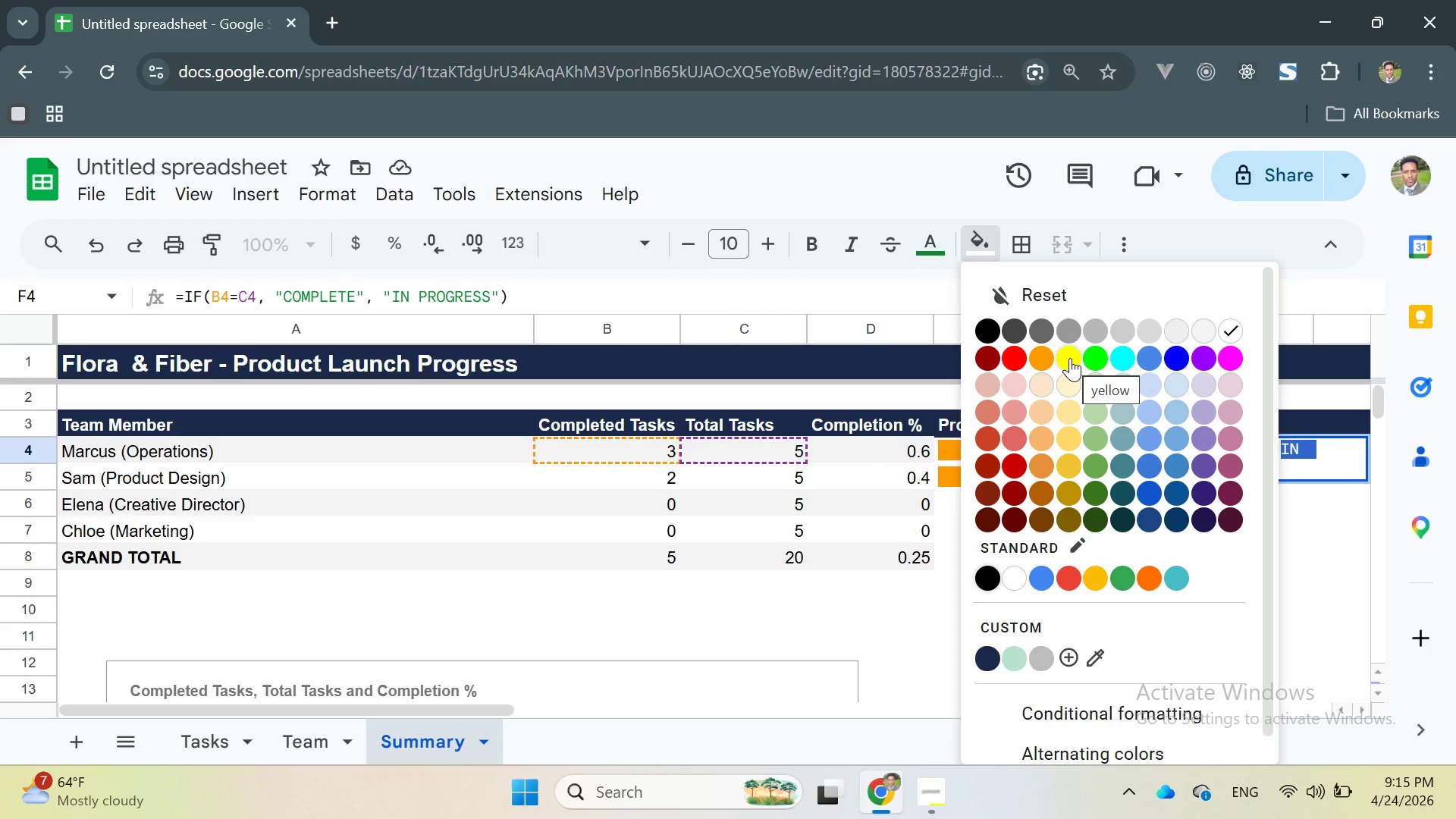 
left_click([1068, 358])
 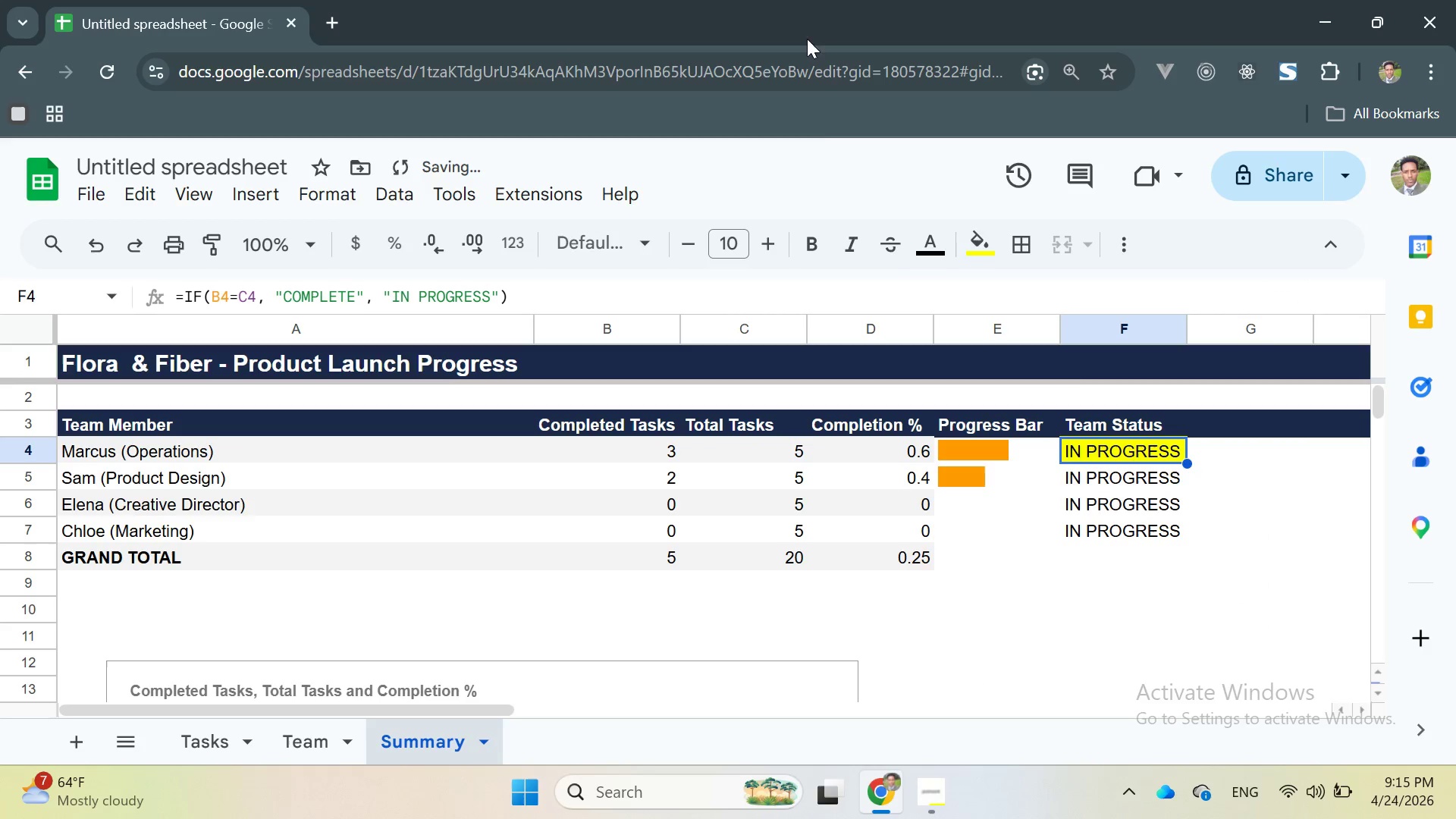 
left_click([1244, 475])
 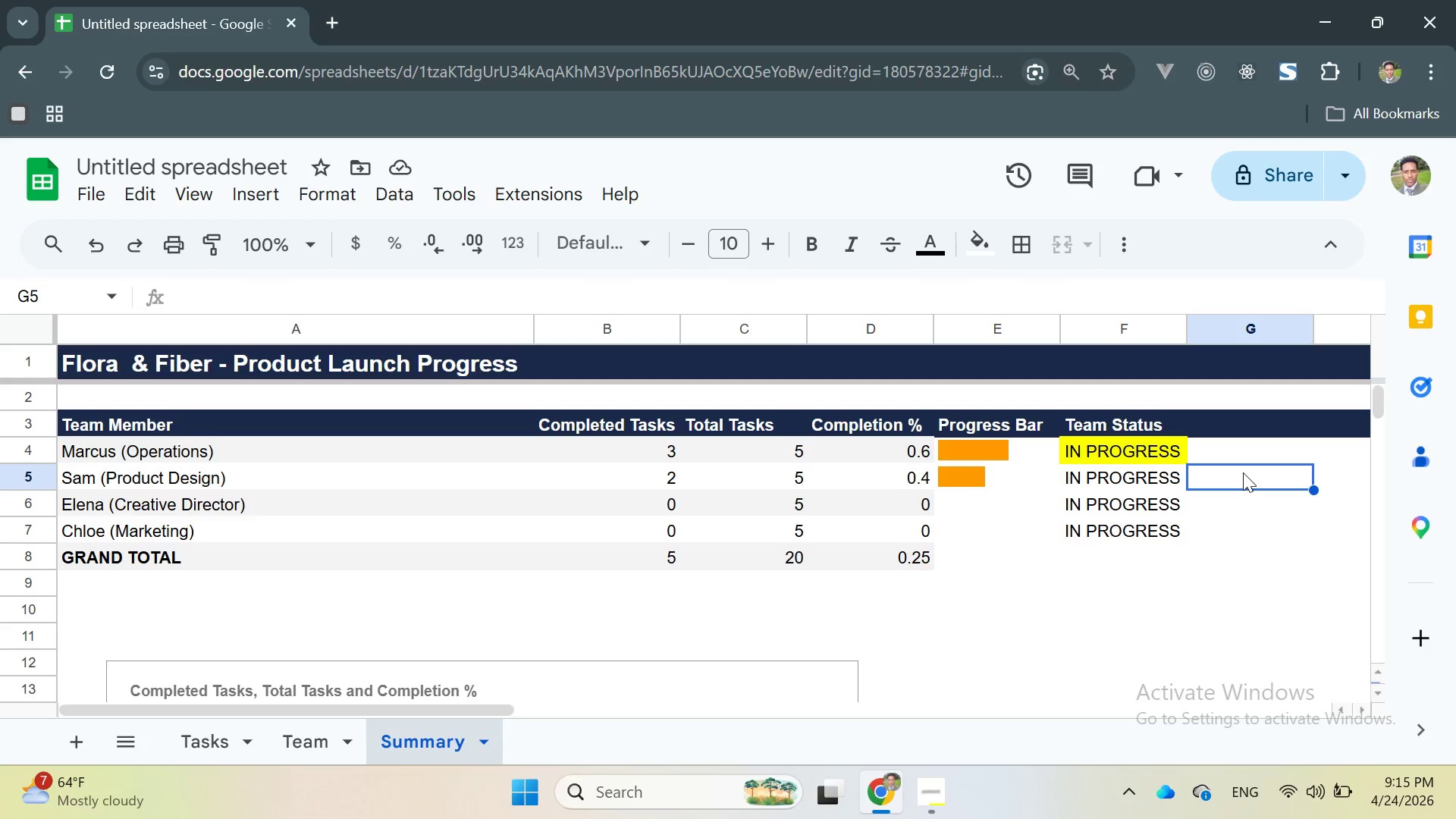 
wait(20.66)
 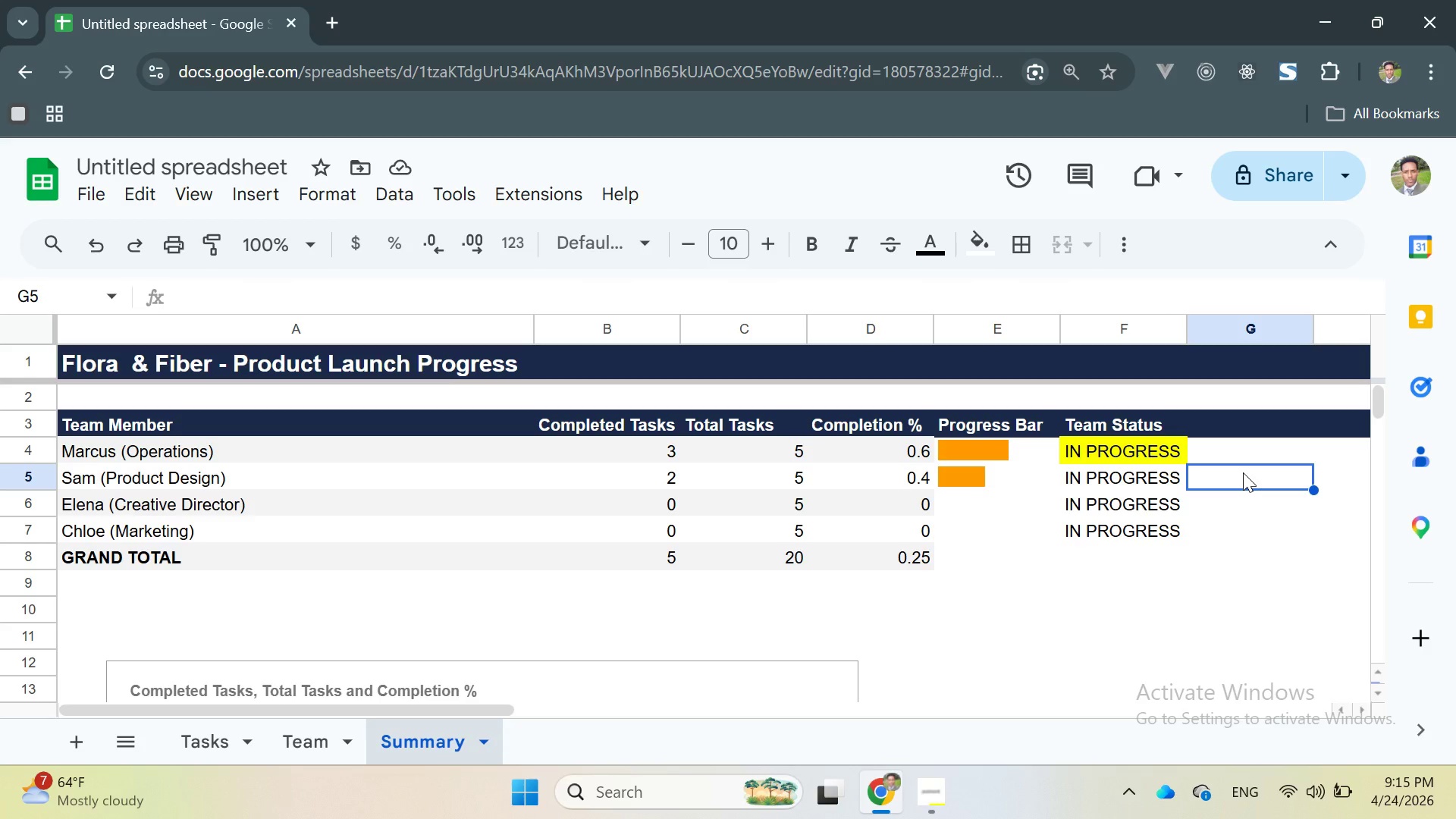 
scroll: coordinate [498, 593], scroll_direction: down, amount: 6.0
 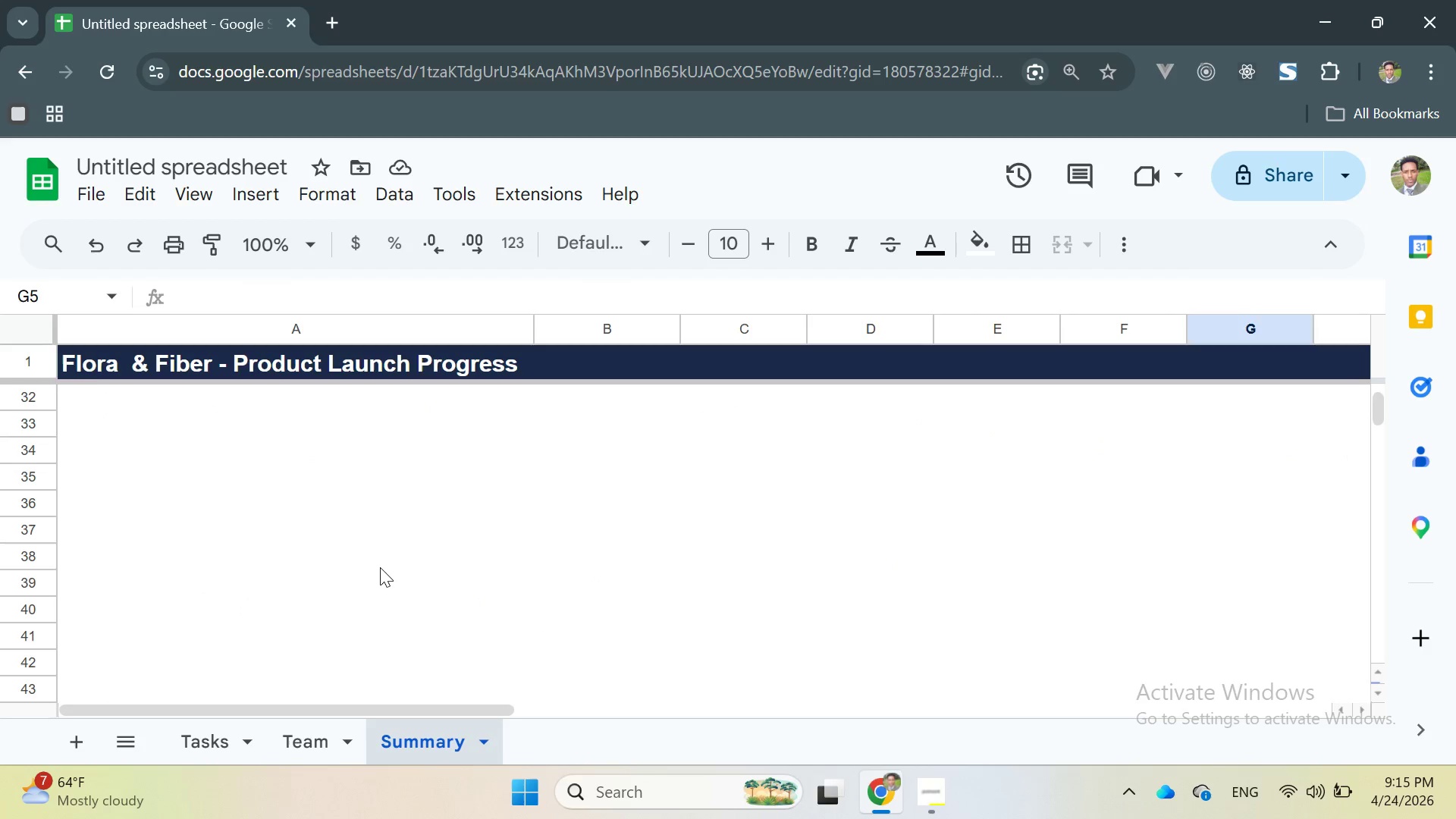 
left_click([380, 567])
 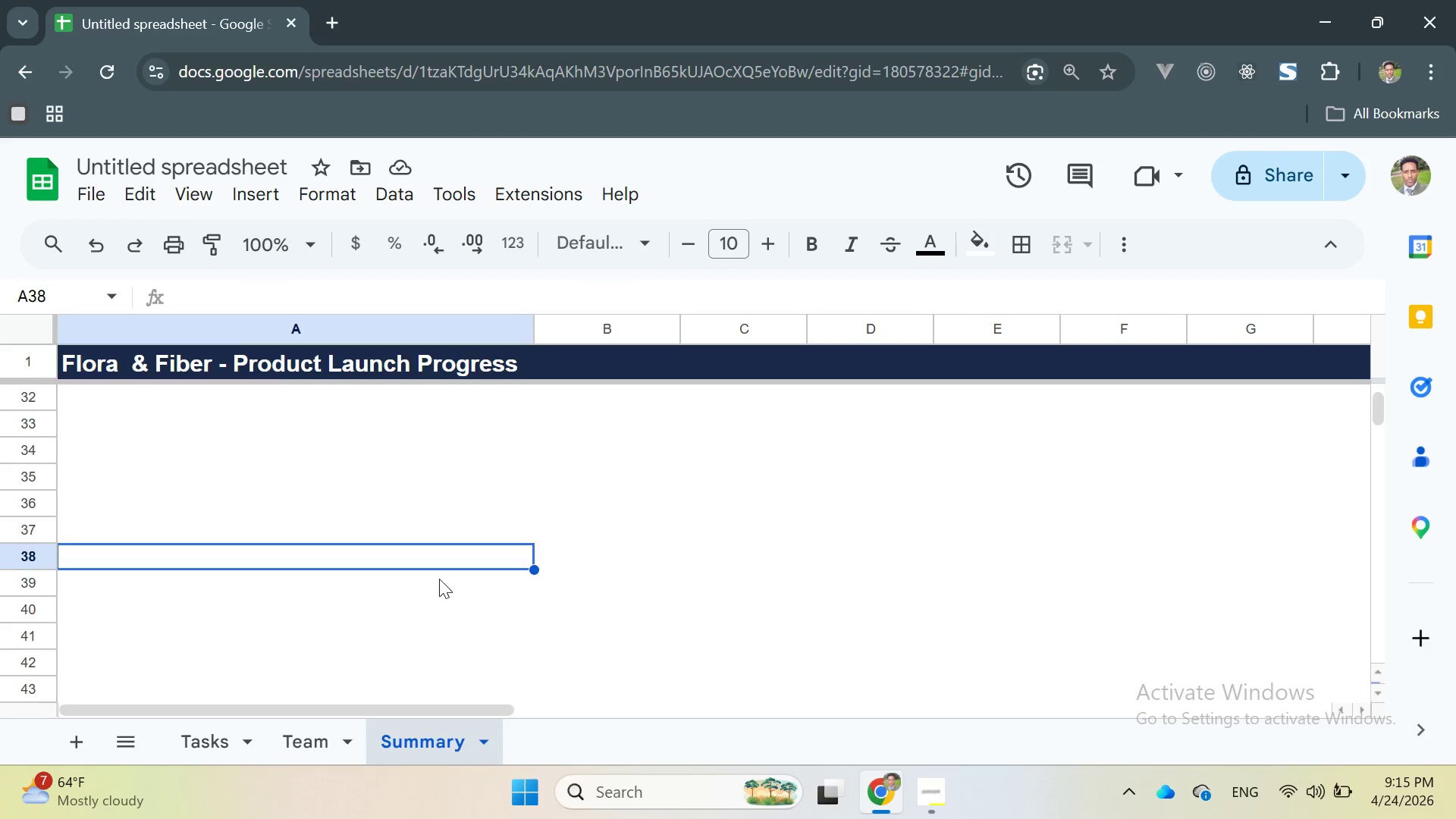 
scroll: coordinate [440, 579], scroll_direction: up, amount: 2.0
 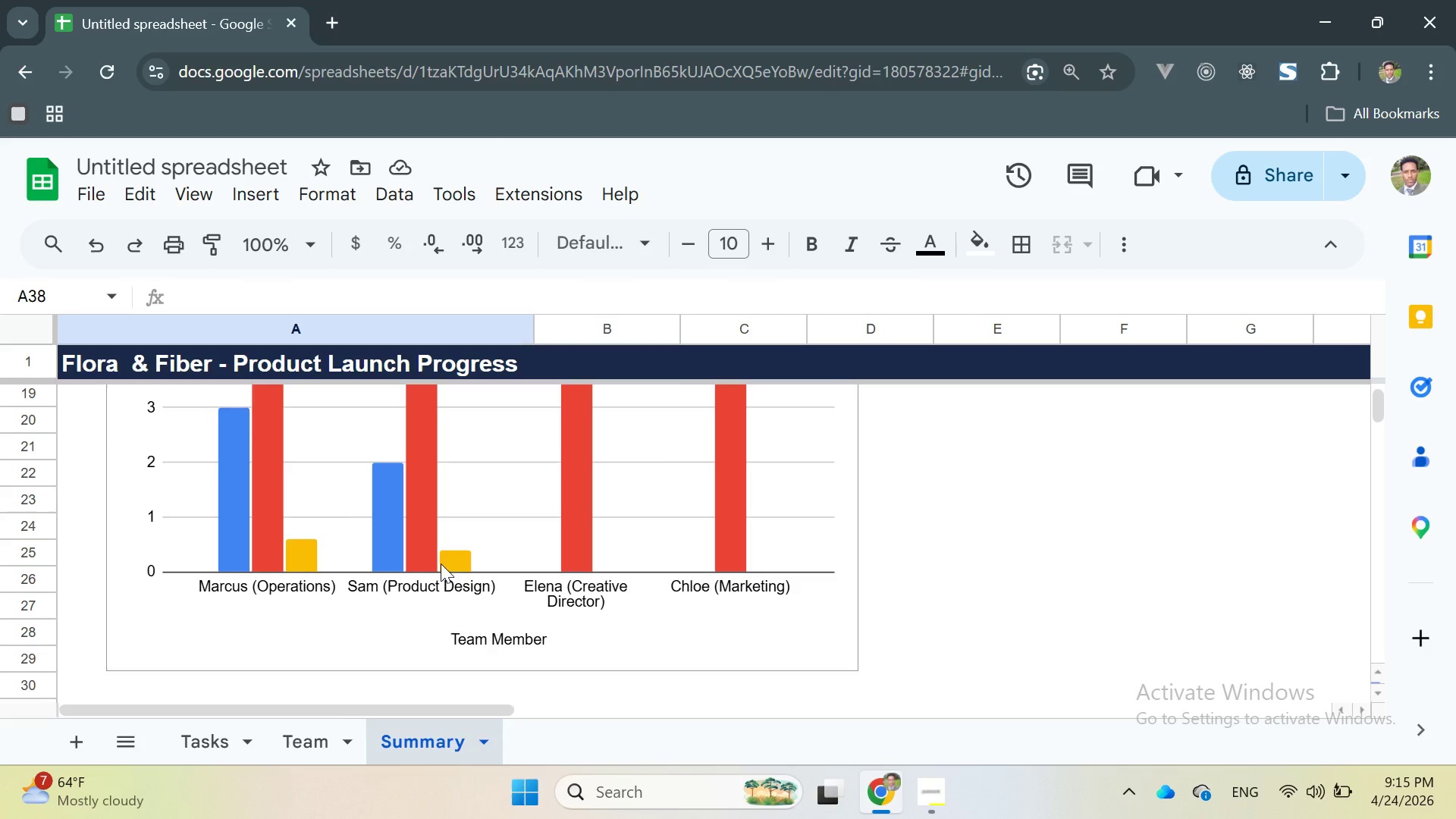 
scroll: coordinate [445, 555], scroll_direction: down, amount: 2.0
 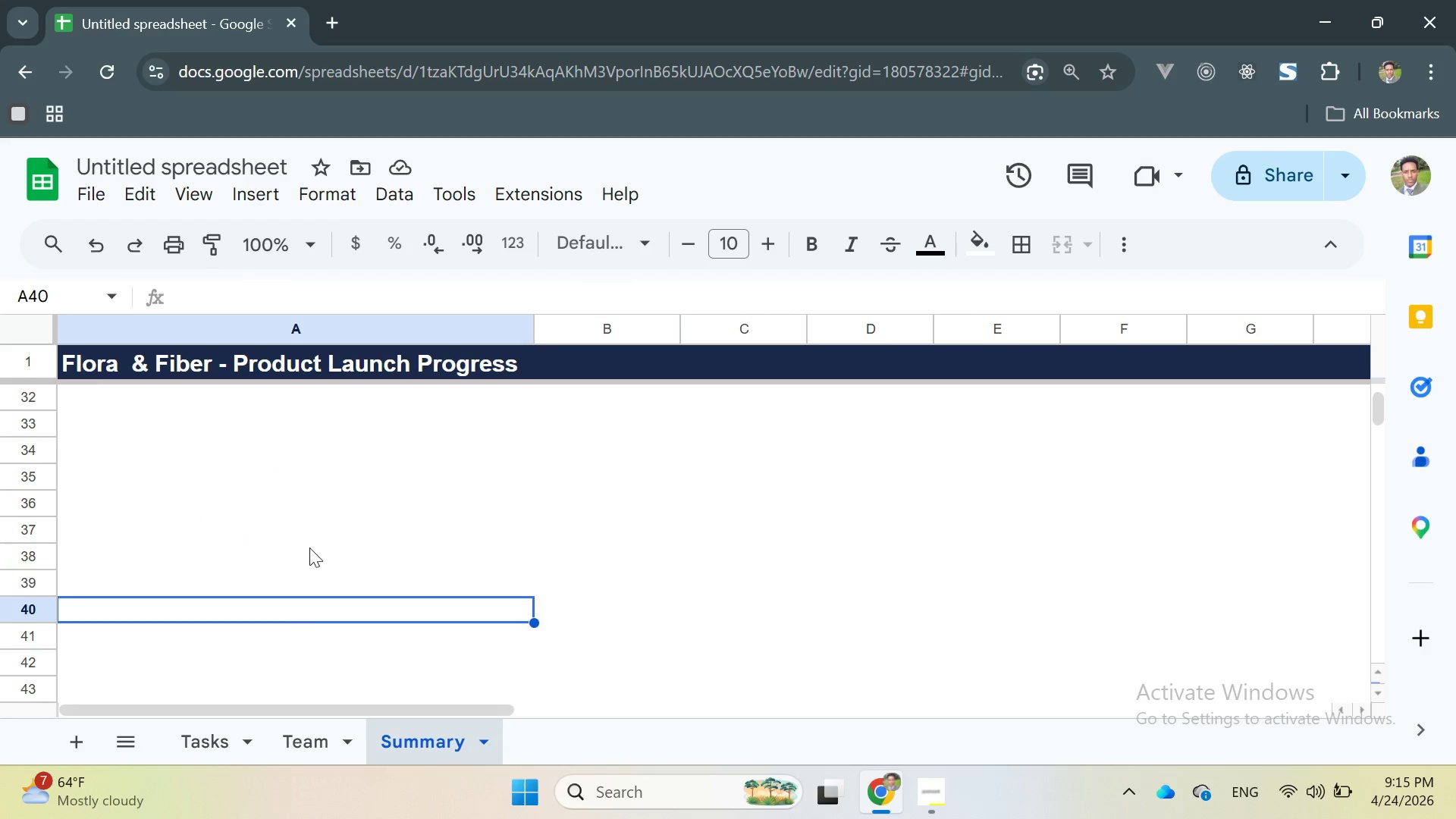 
double_click([308, 508])
 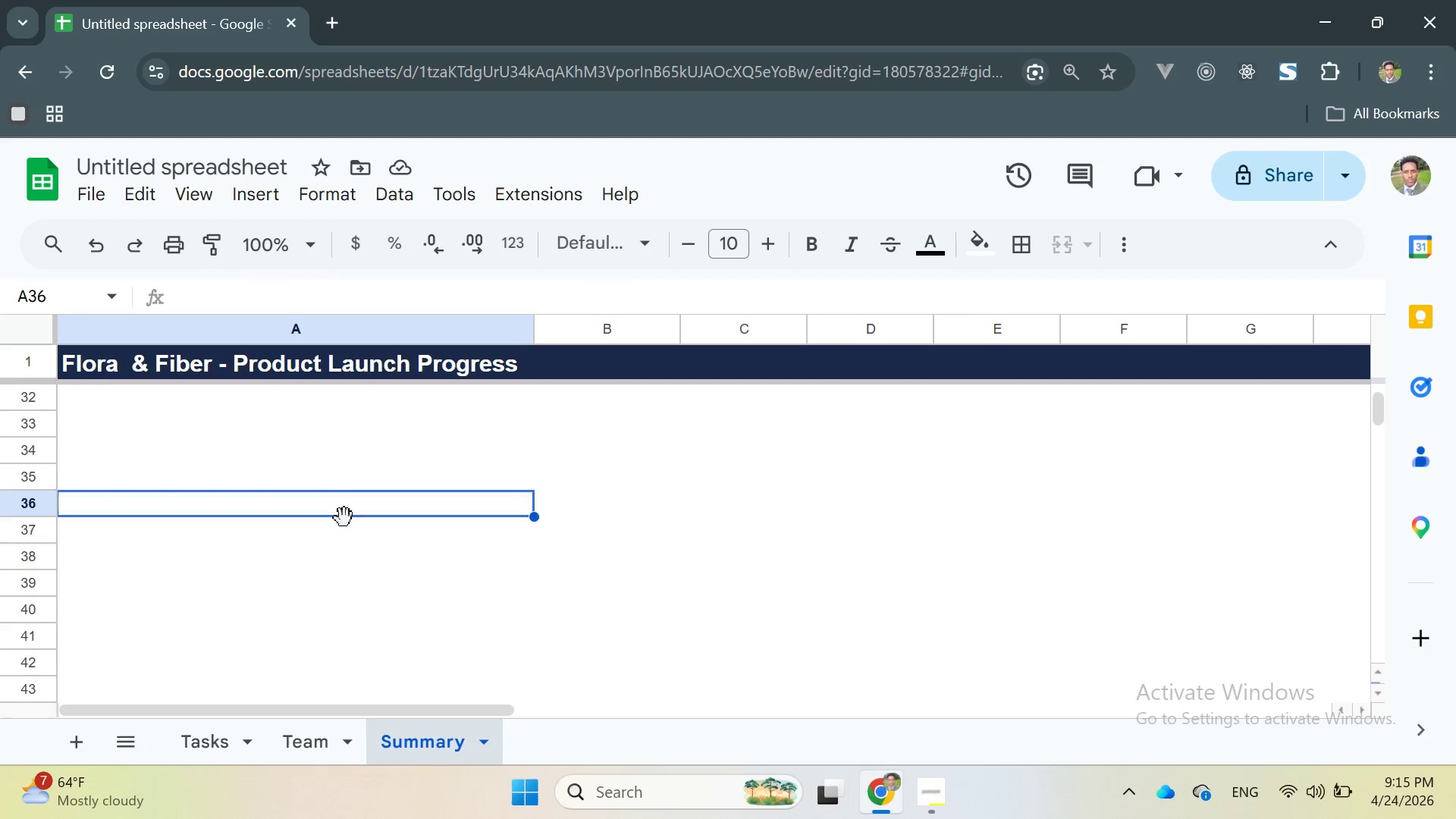 
scroll: coordinate [345, 519], scroll_direction: none, amount: 0.0
 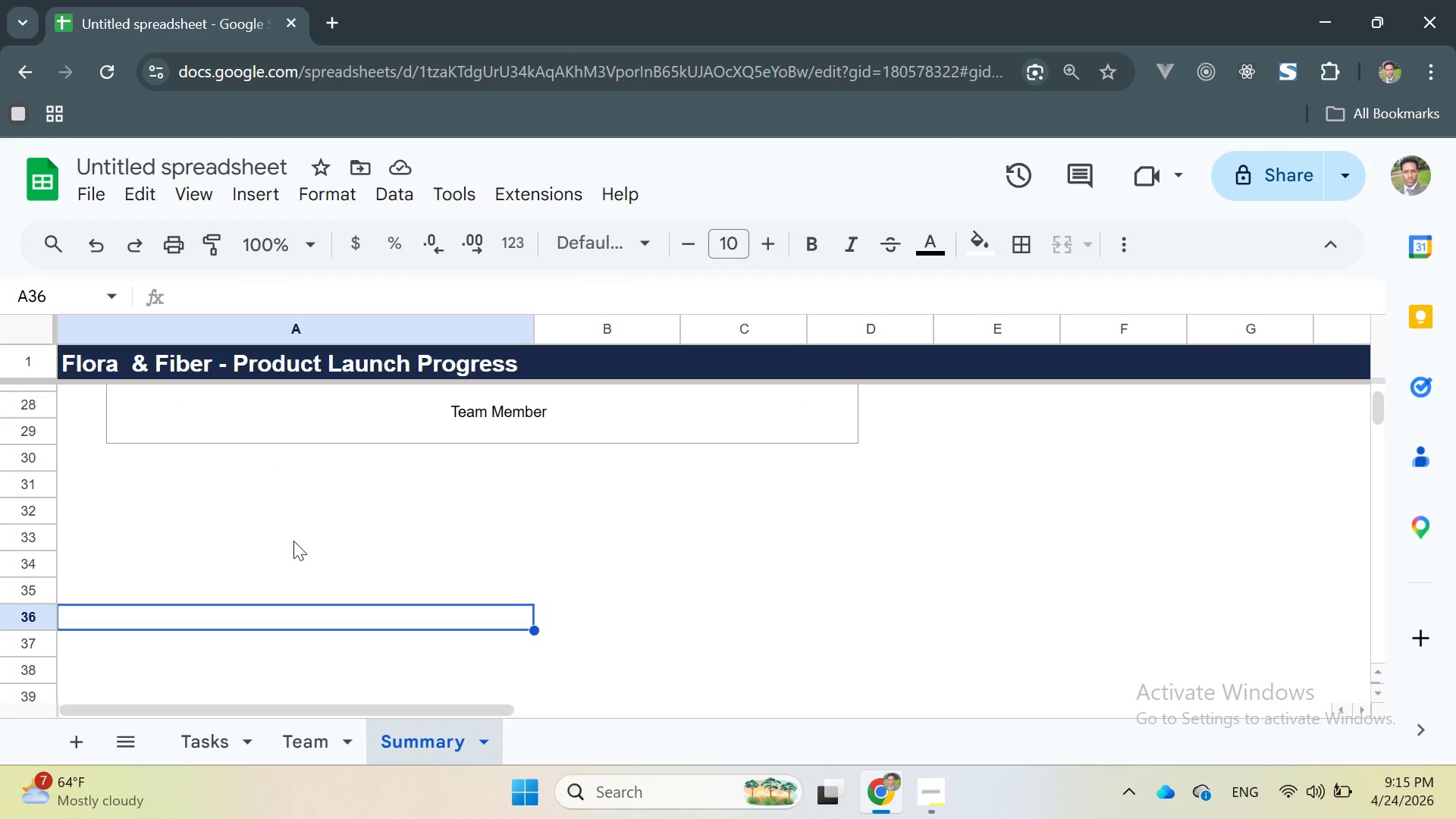 
left_click([276, 544])
 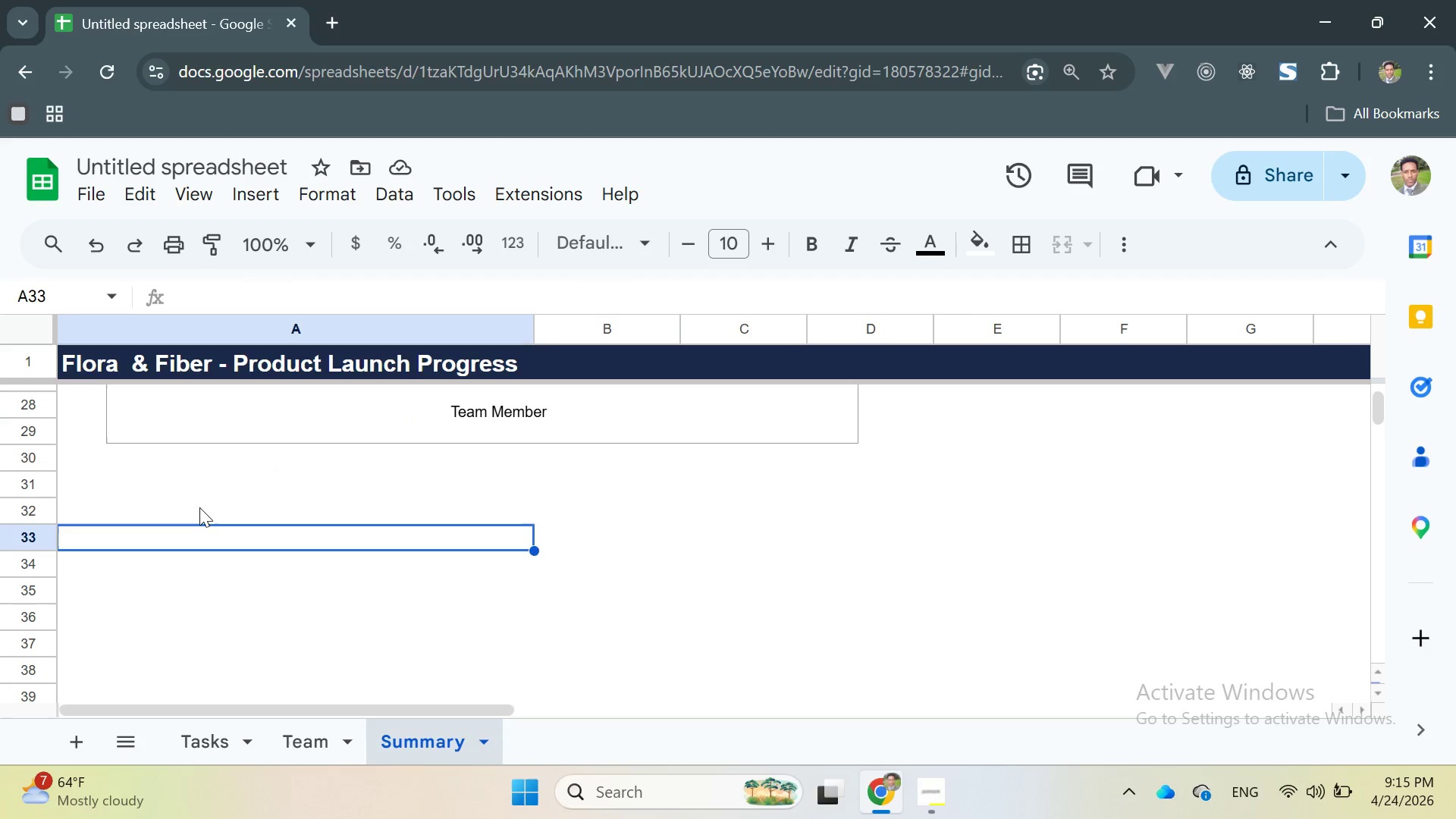 
left_click([199, 507])
 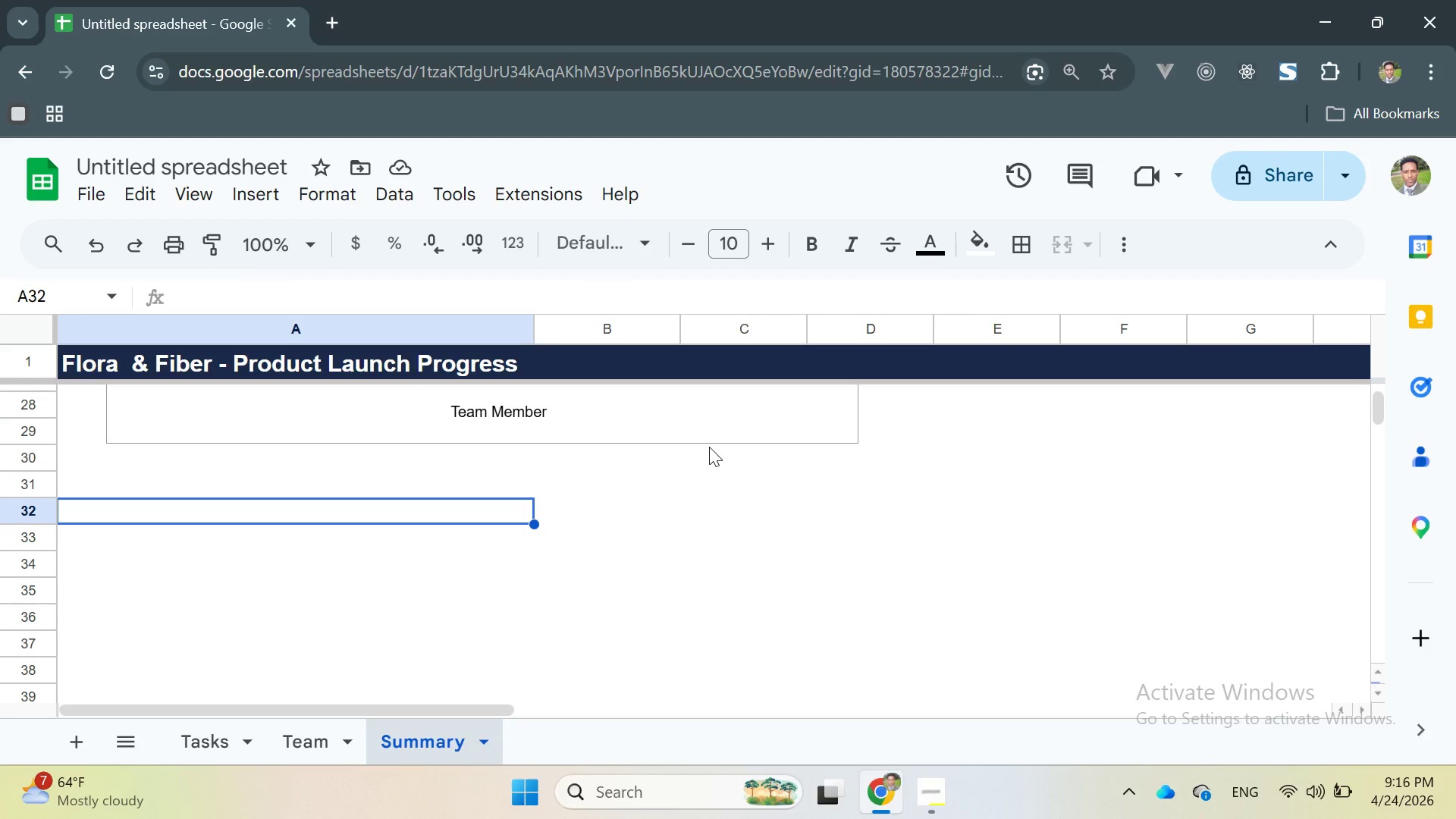 
wait(11.5)
 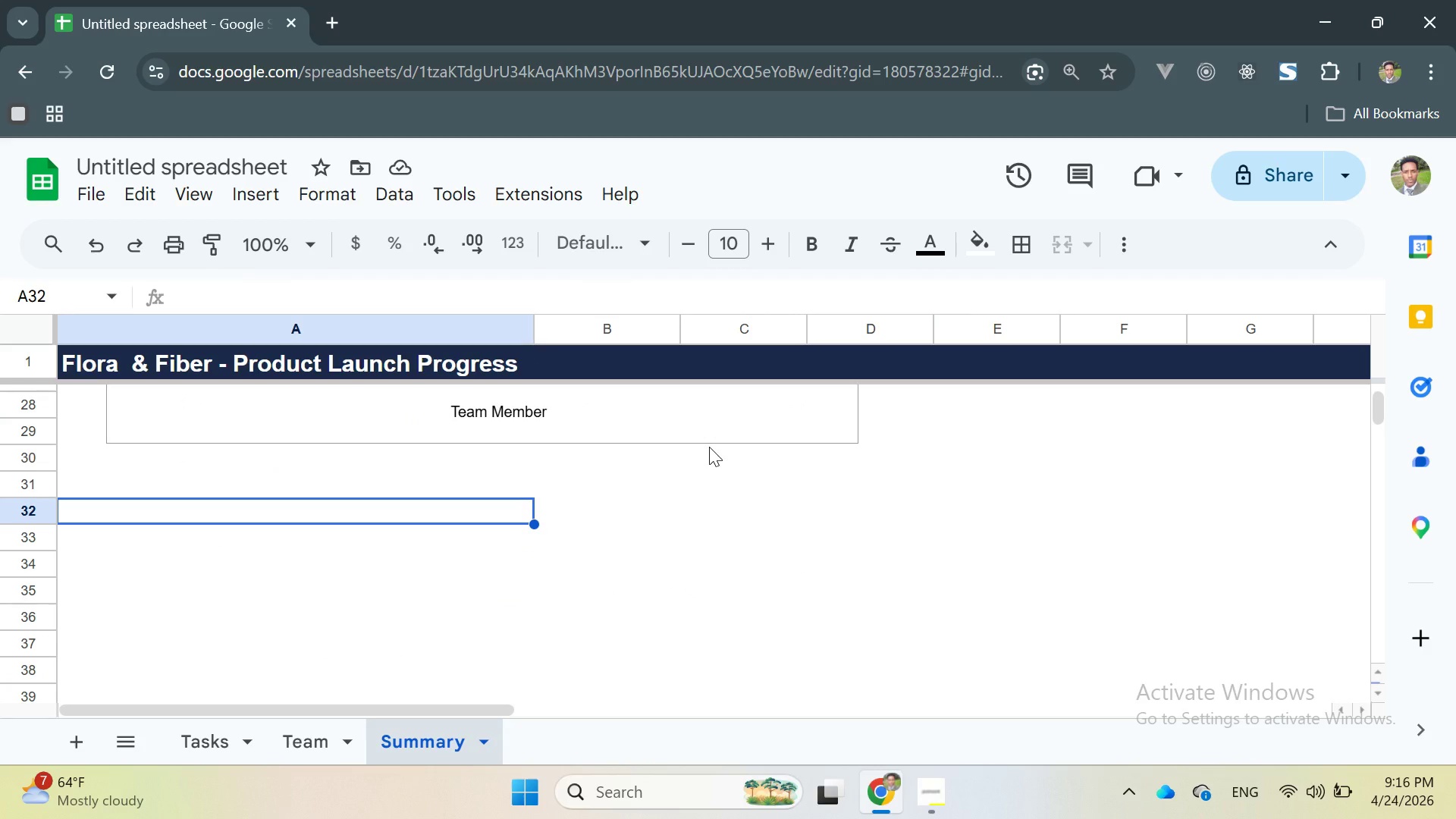 
double_click([1122, 407])
 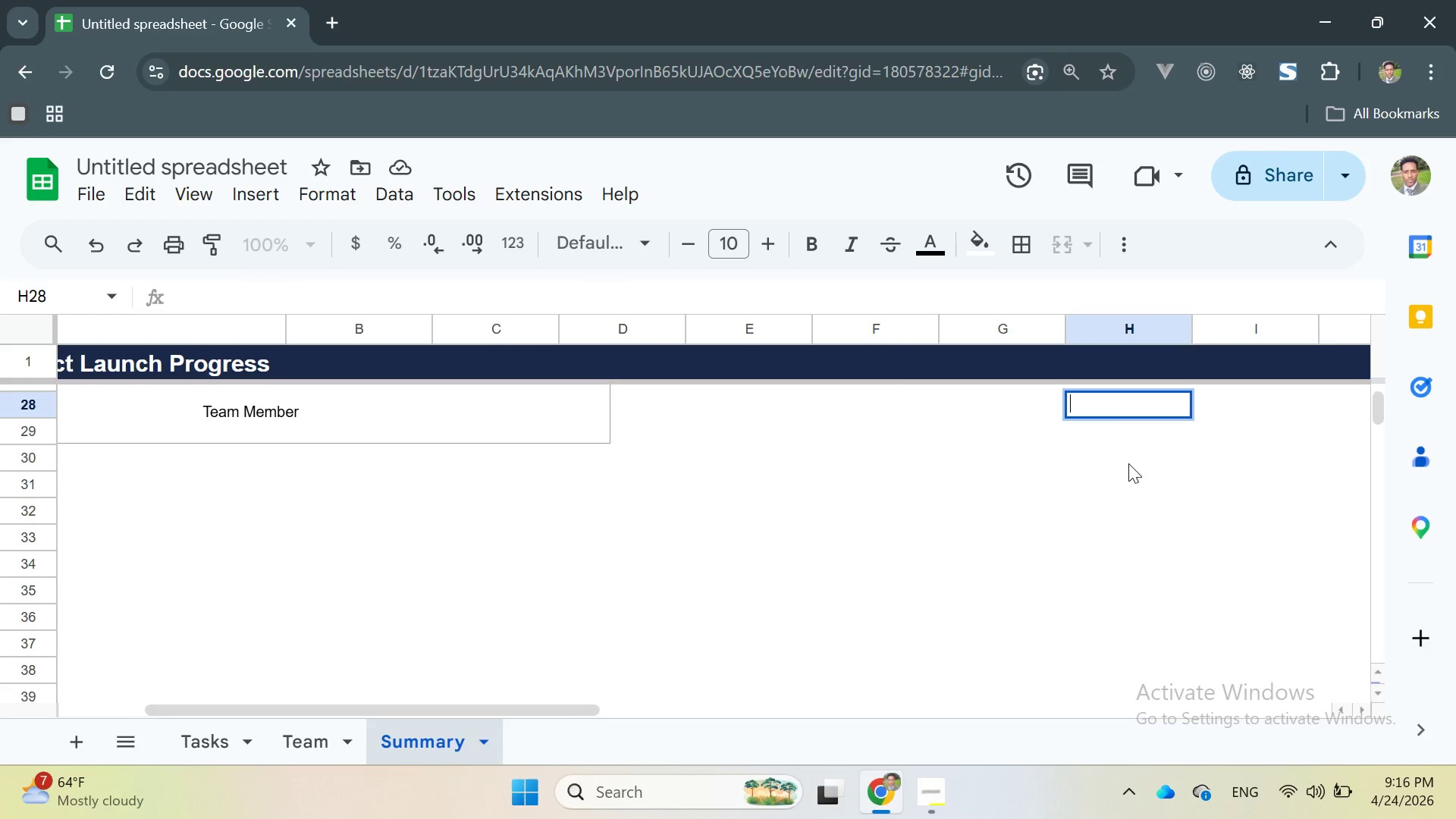 
left_click([1018, 497])
 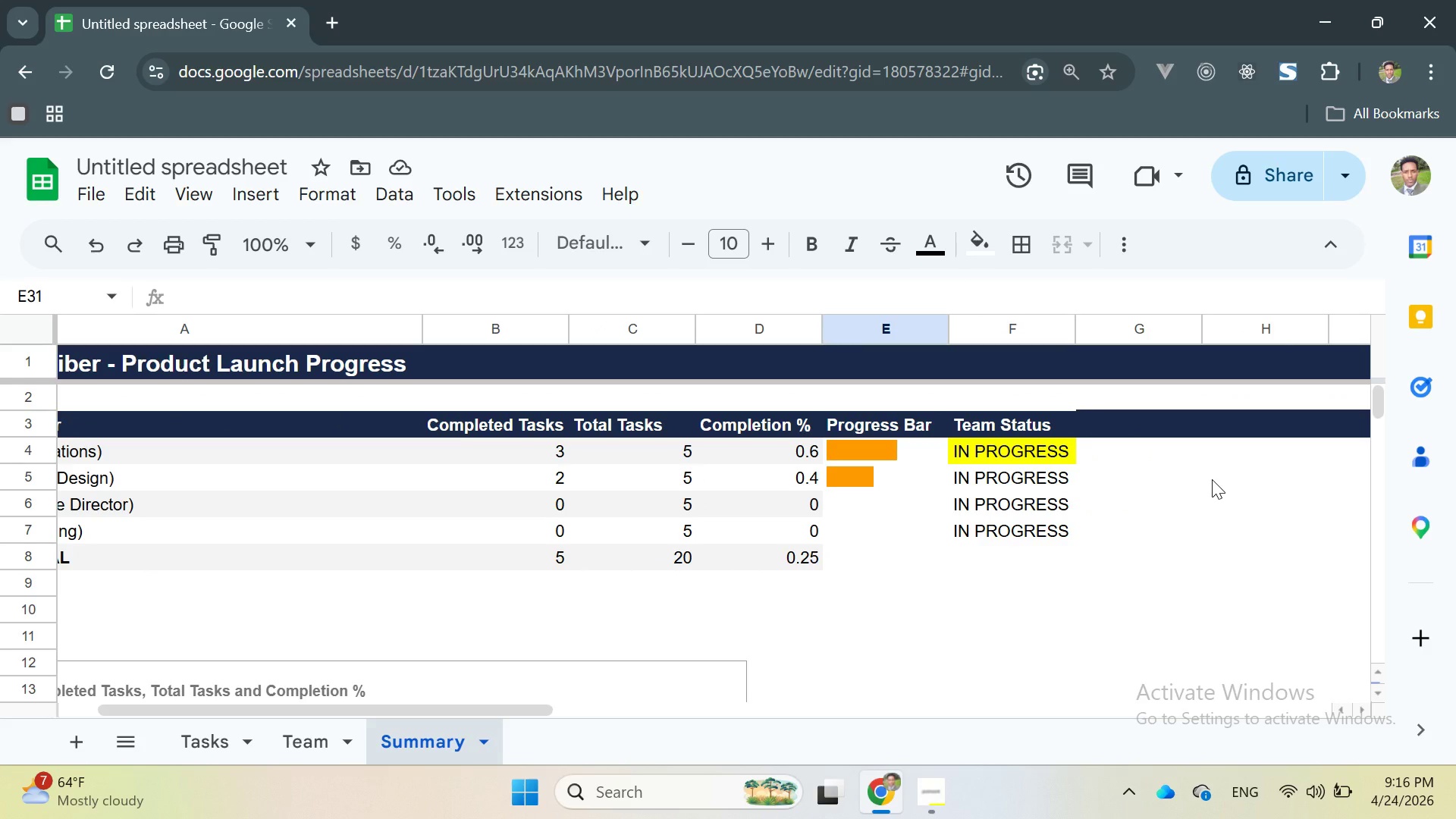 
left_click([1200, 445])
 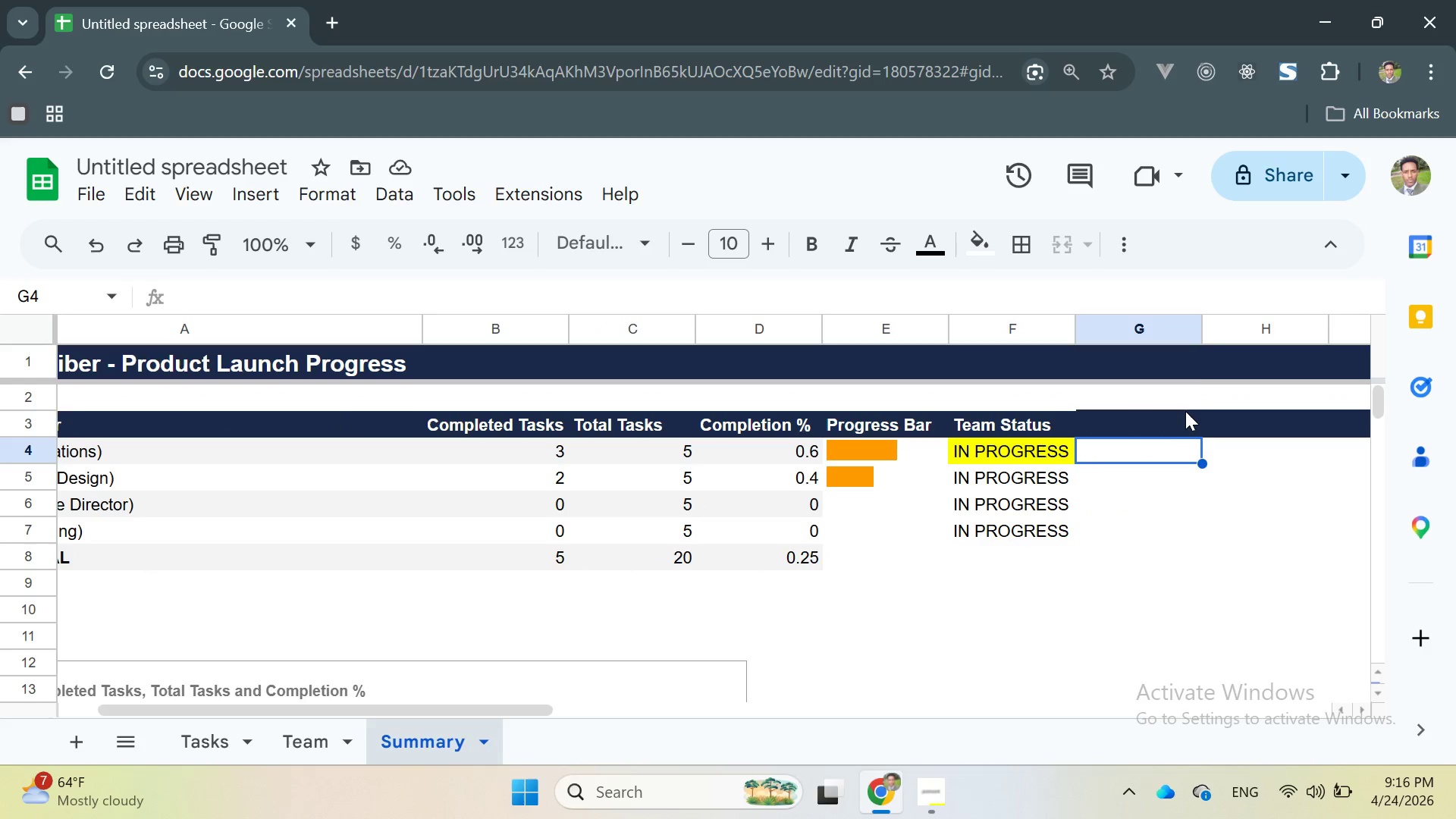 
left_click([1183, 408])
 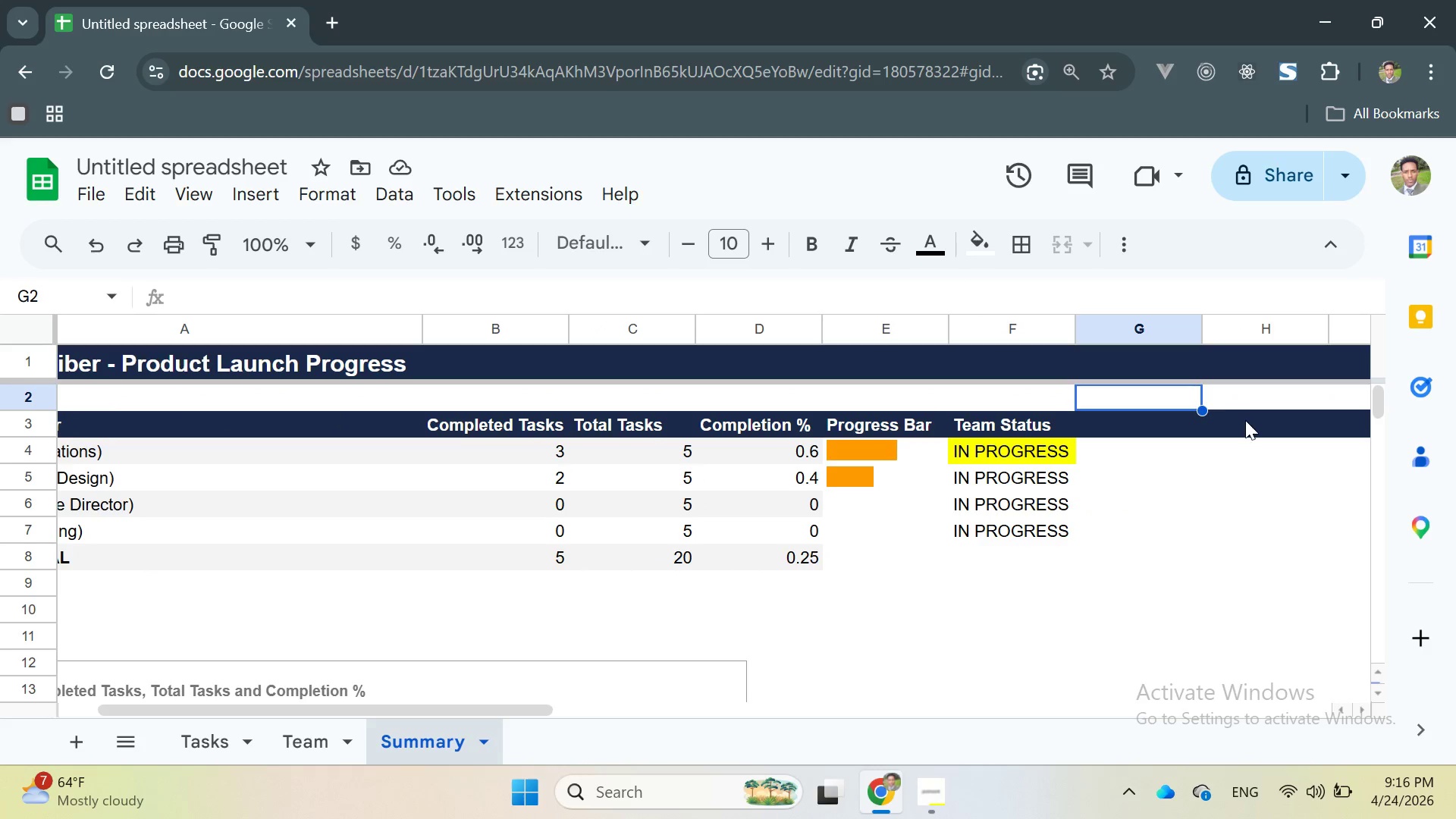 
left_click([1249, 422])
 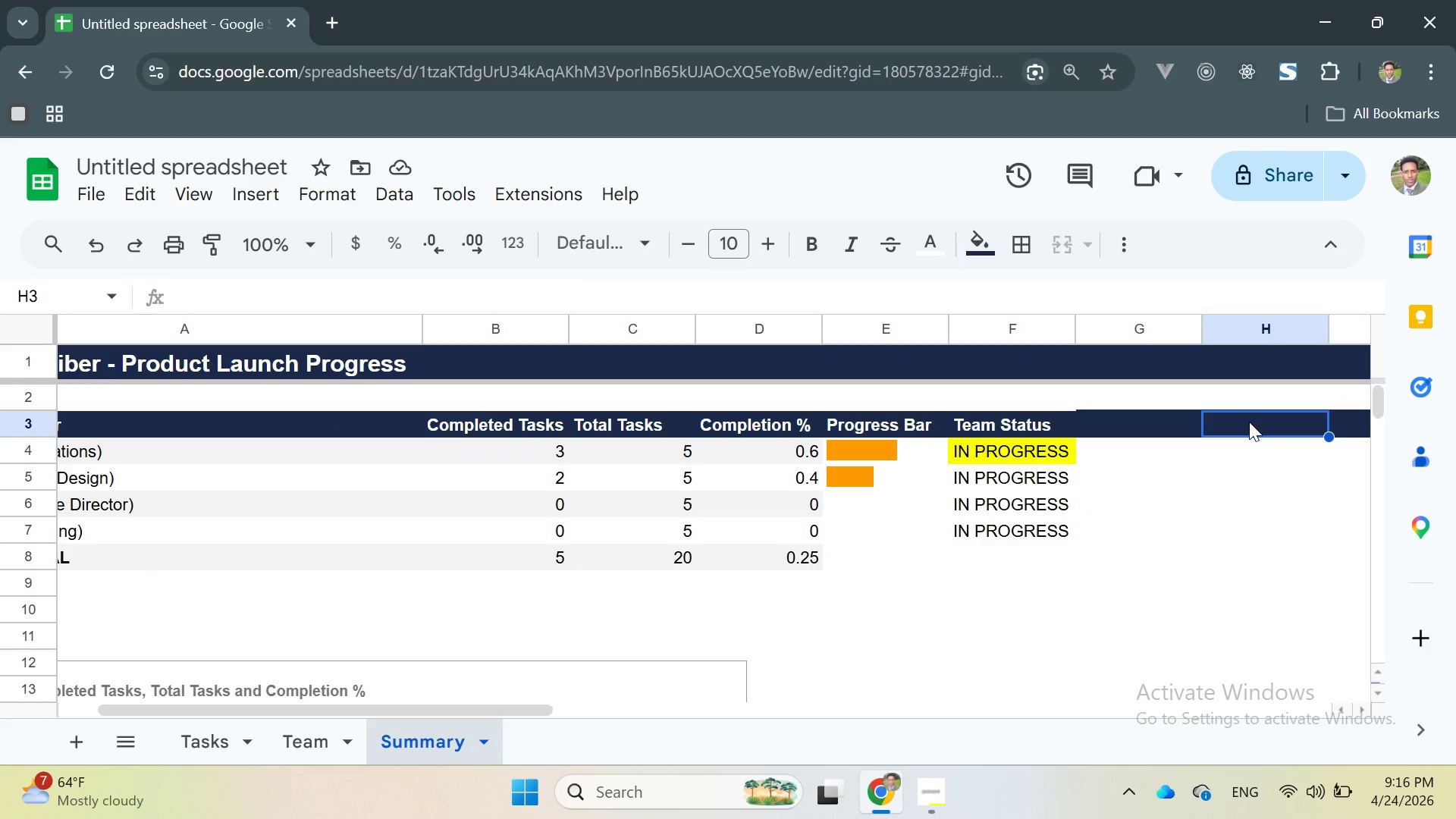 
double_click([1249, 422])
 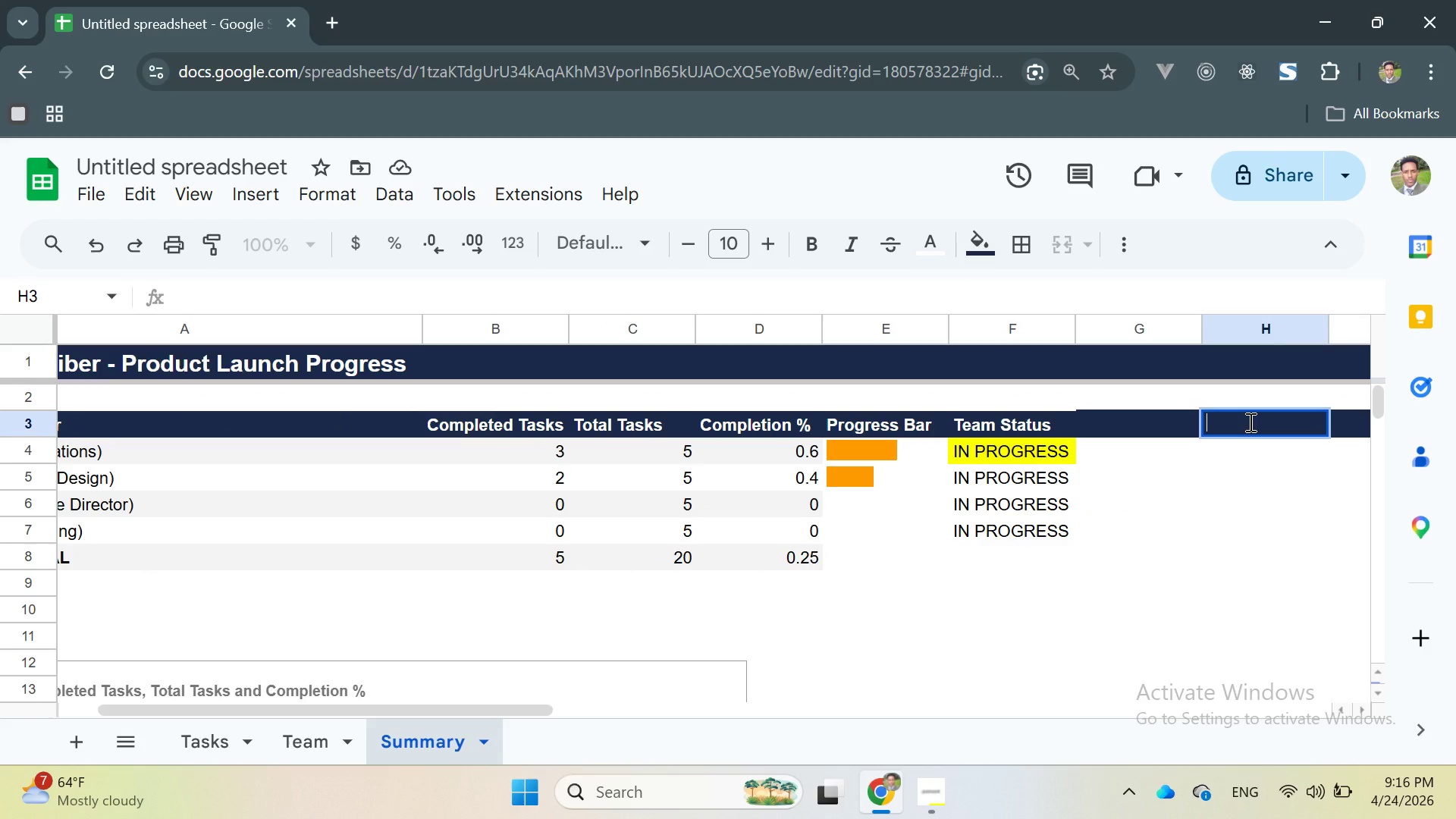 
type(Overall Progress)
 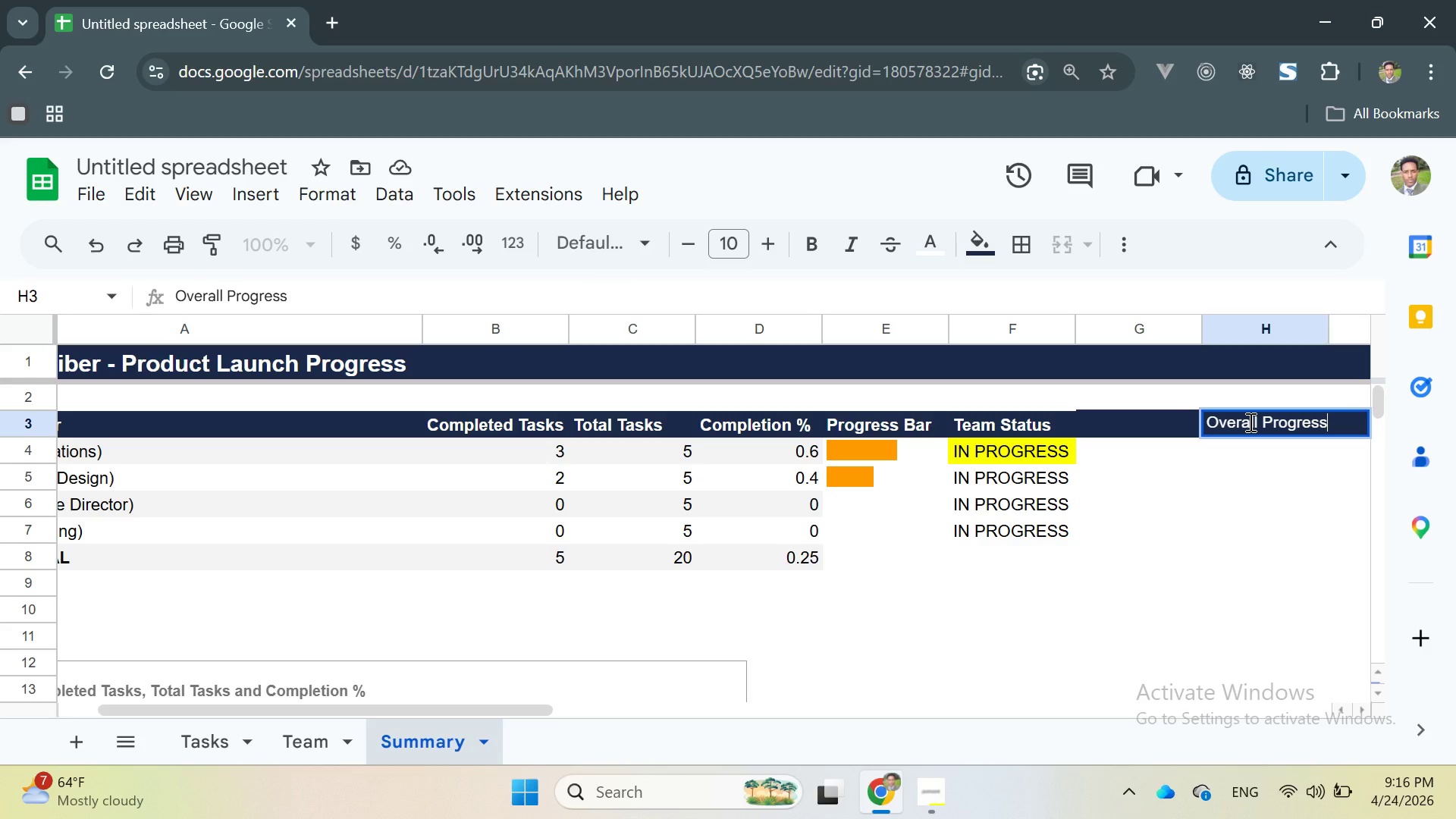 
key(Enter)
 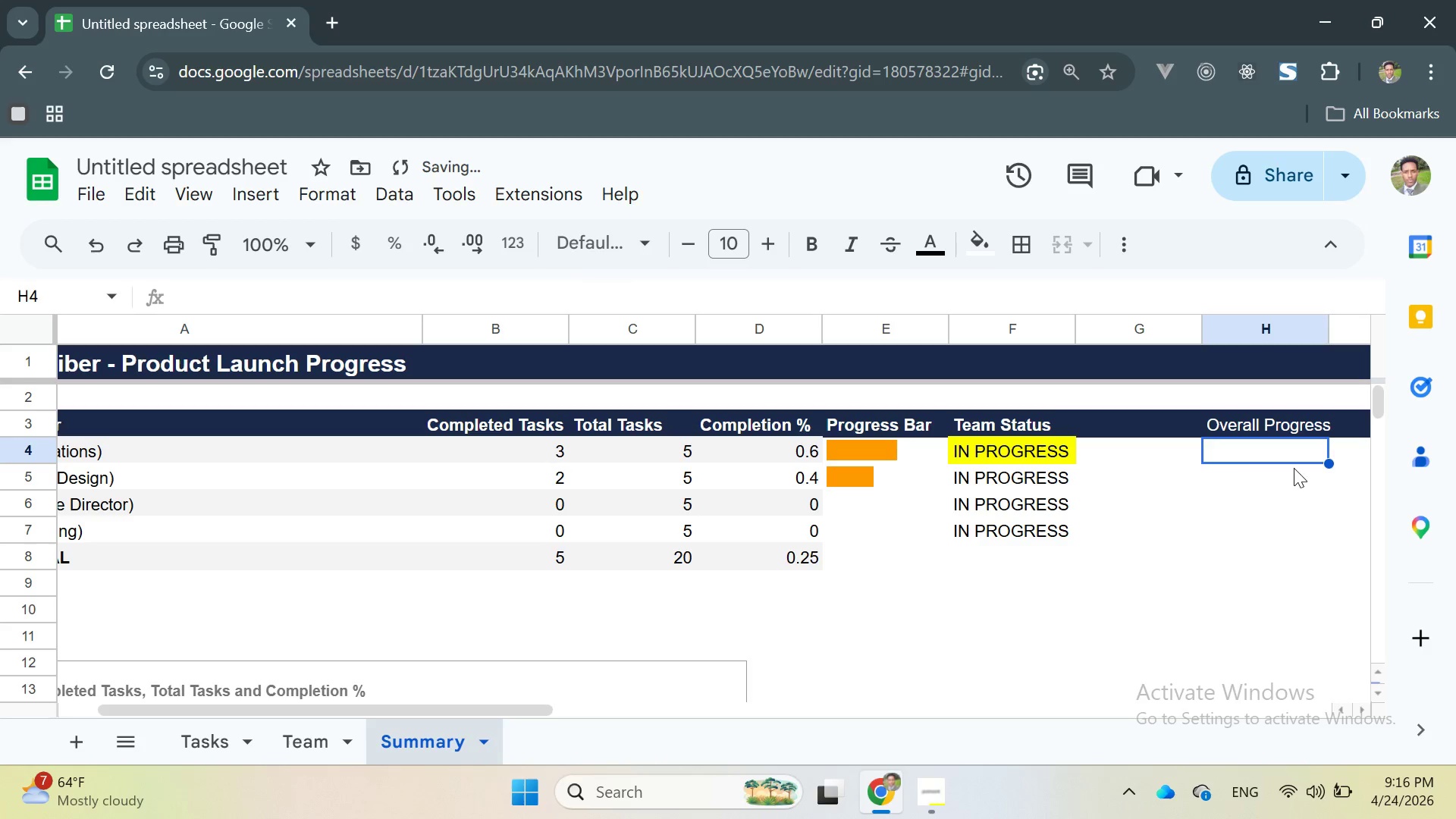 
double_click([1253, 449])
 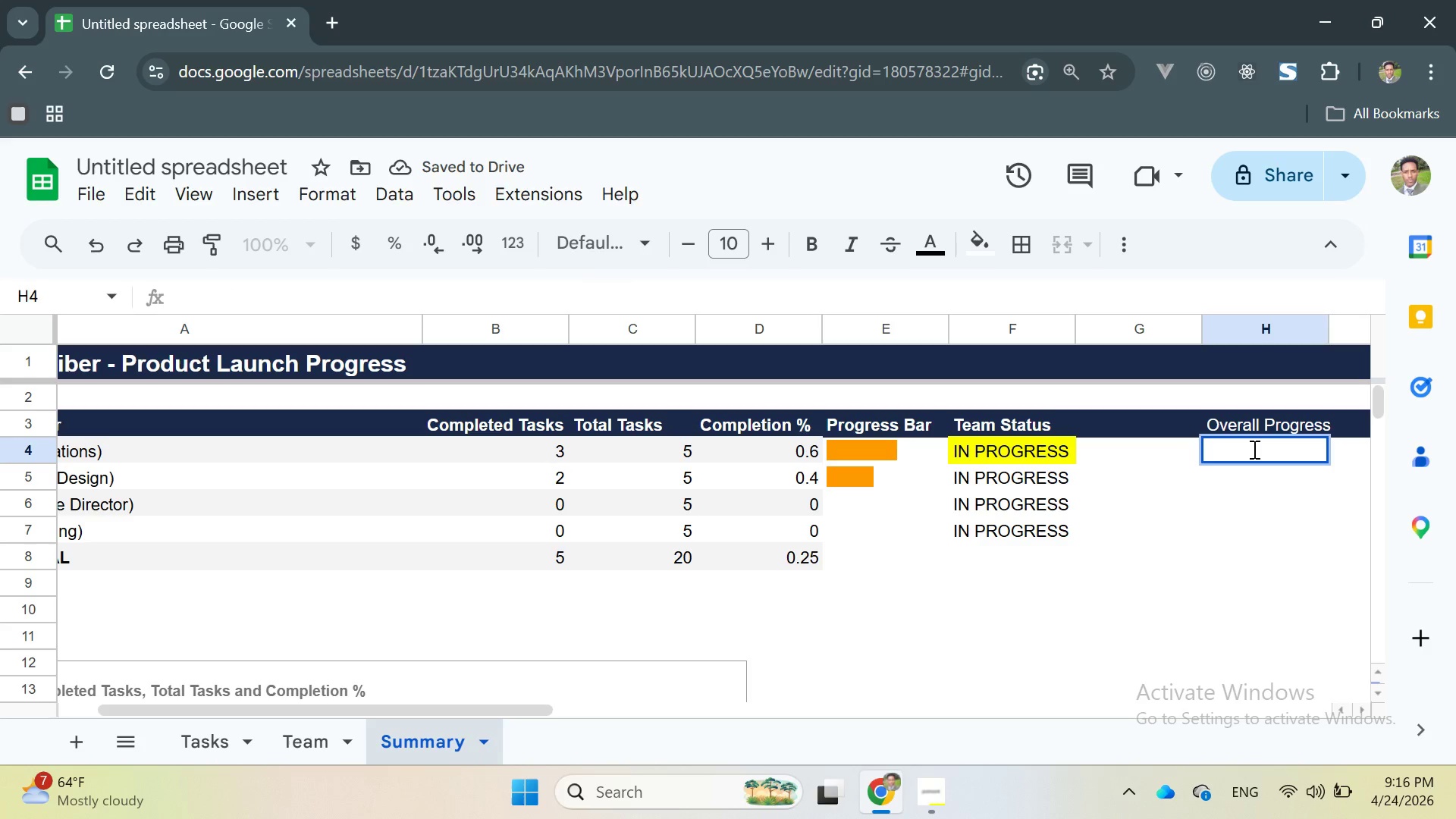 
type(=d8)
key(Backspace)
key(Backspace)
type(D8)
 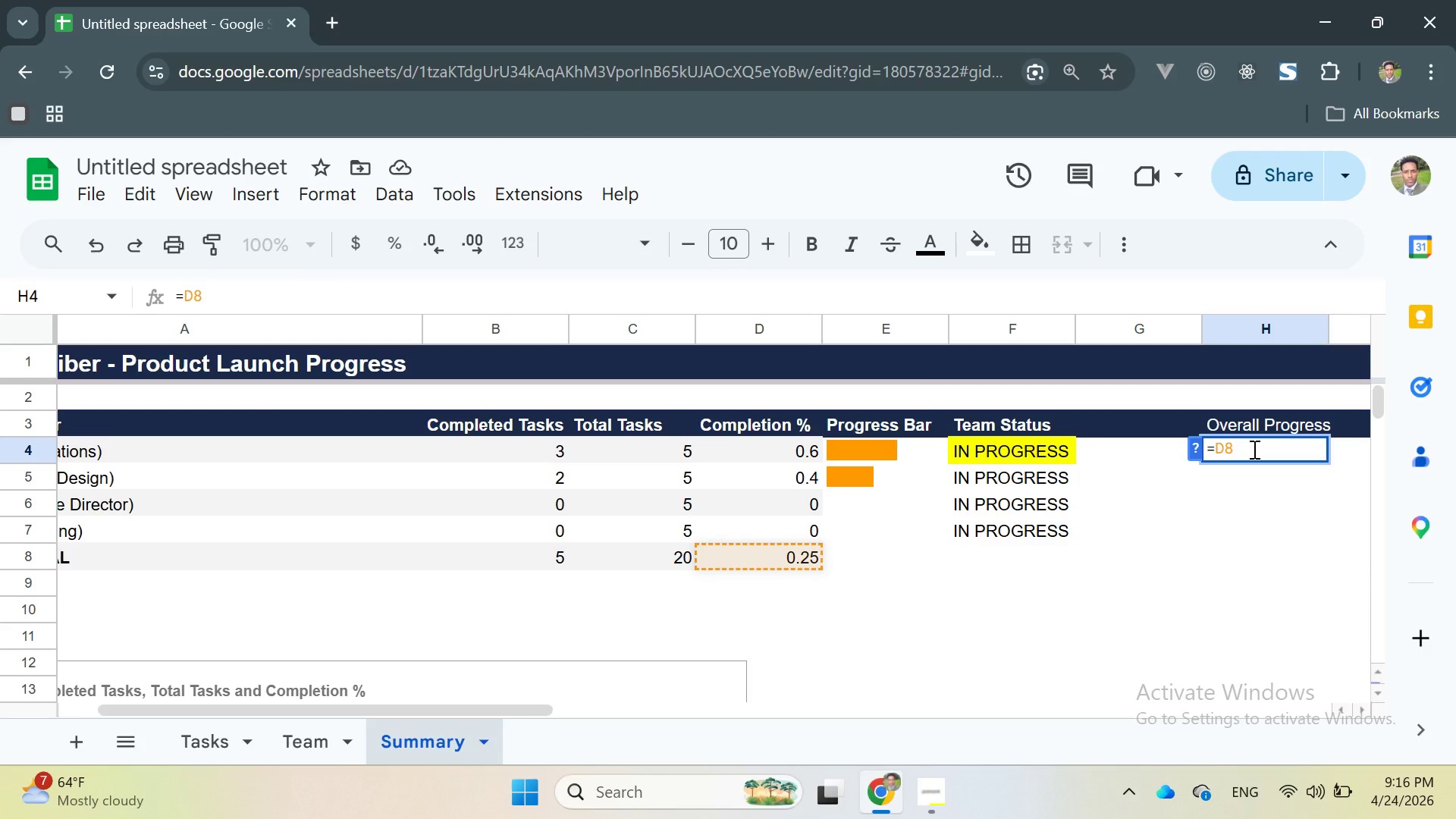 
key(Enter)
 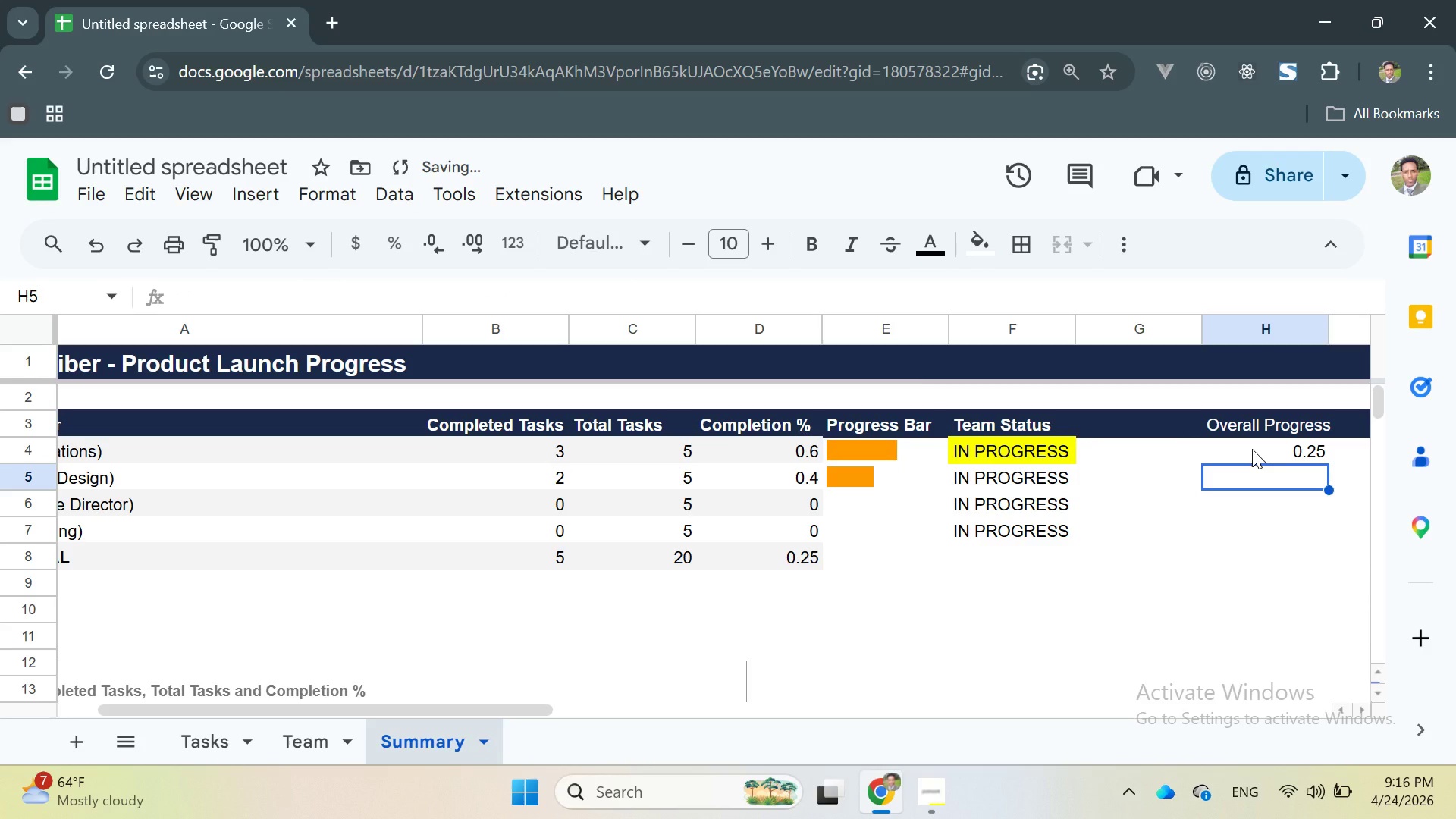 
left_click([1252, 449])
 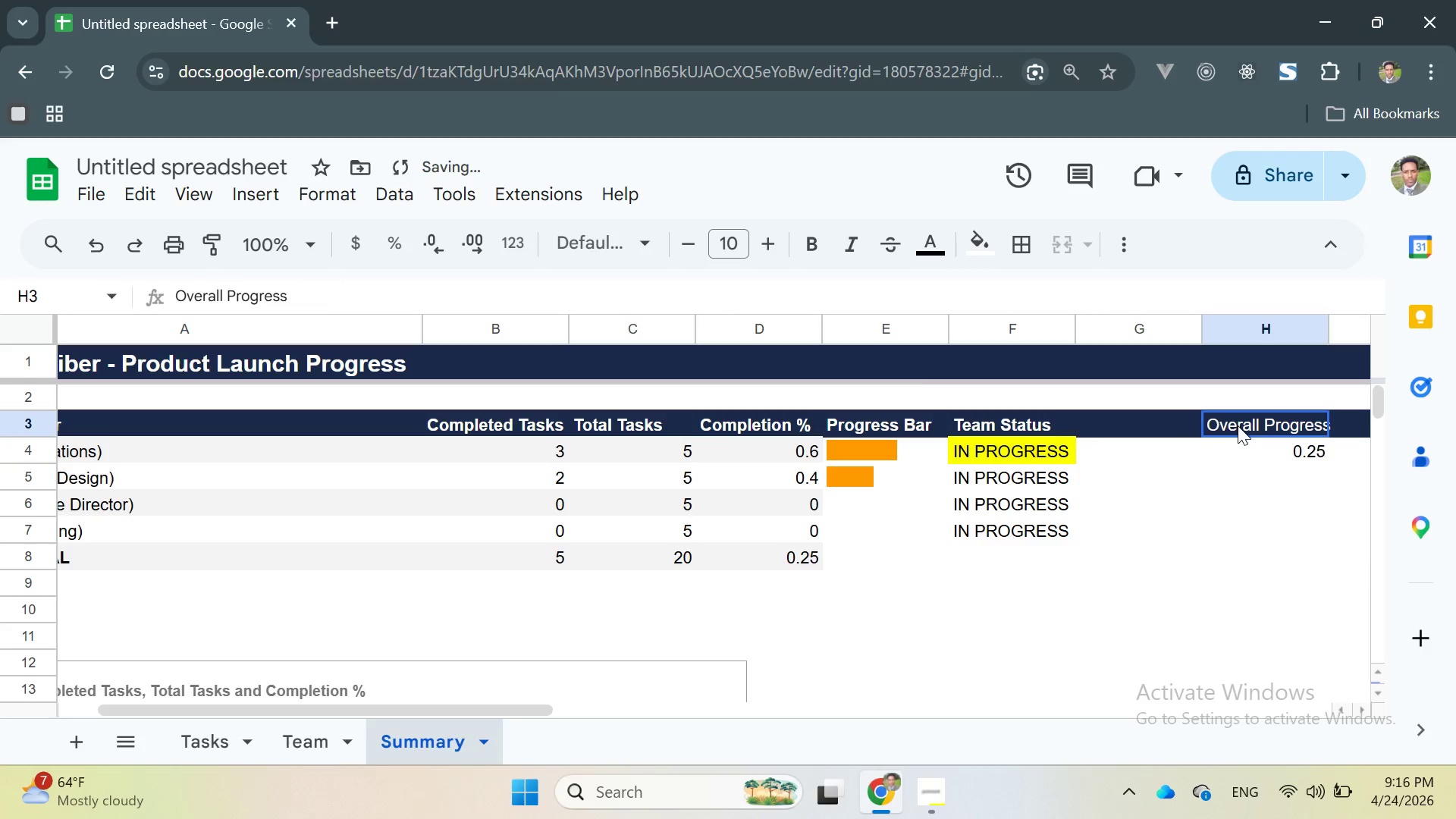 
double_click([1238, 425])
 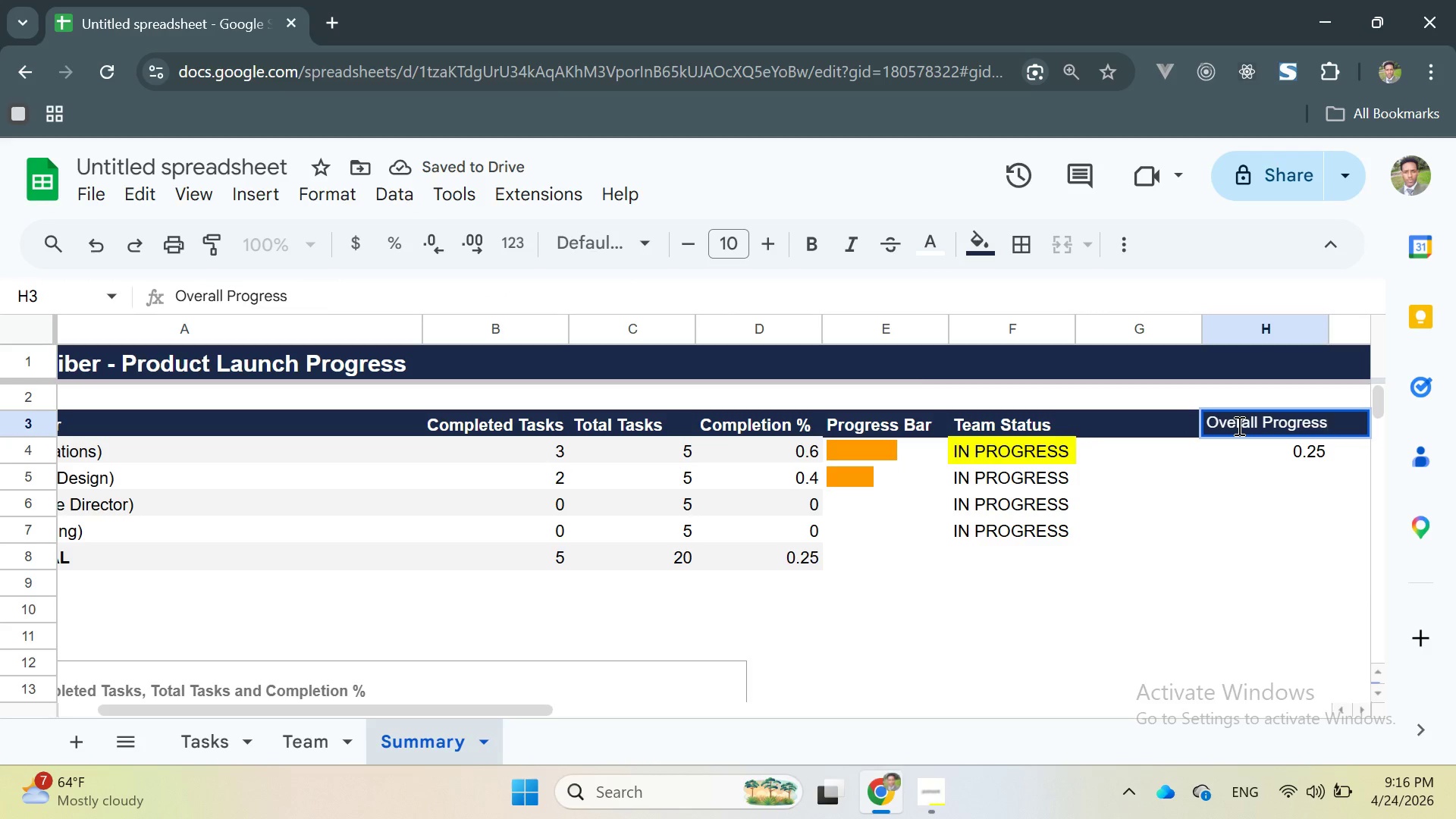 
double_click([1238, 425])
 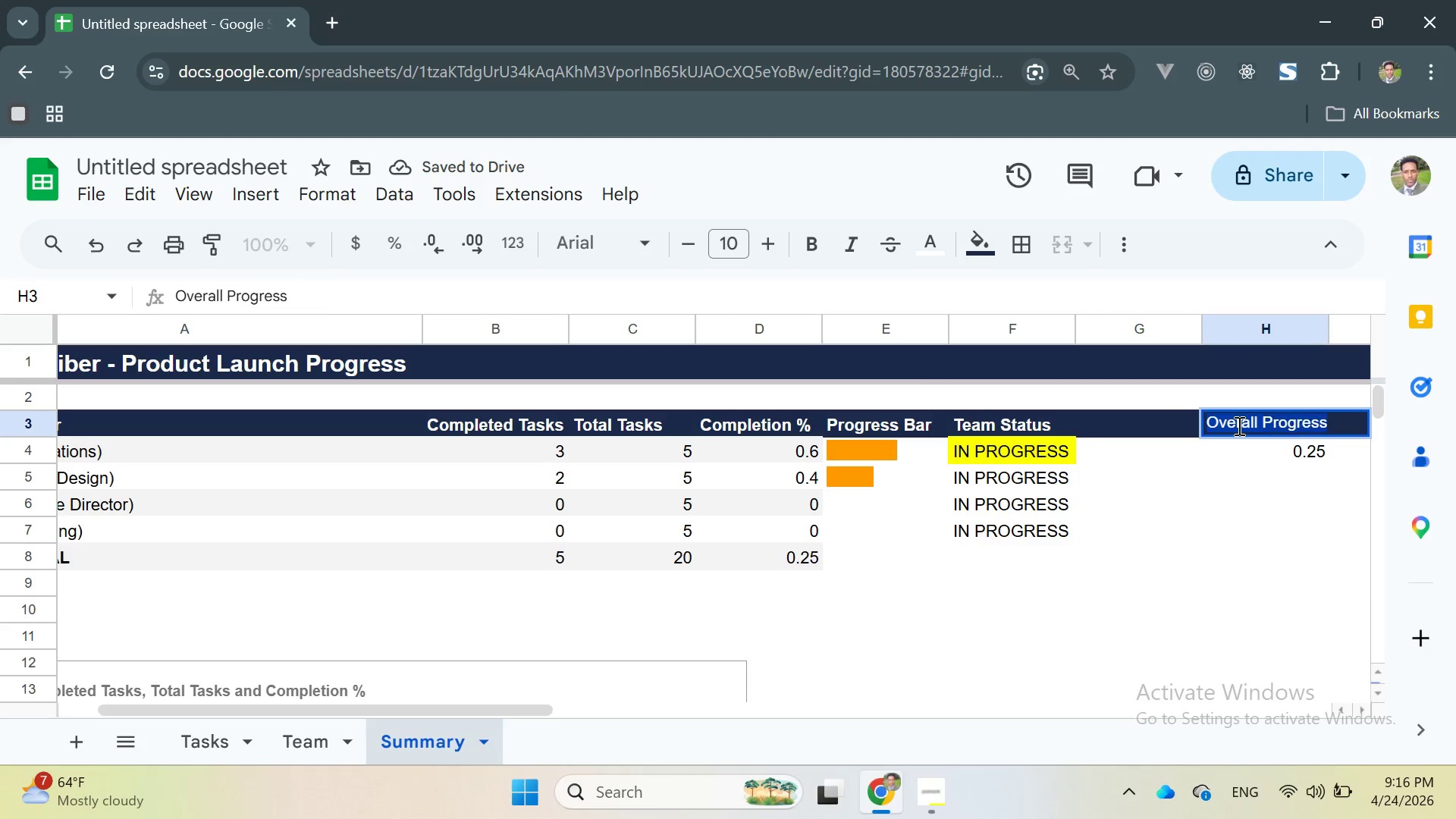 
triple_click([1238, 425])
 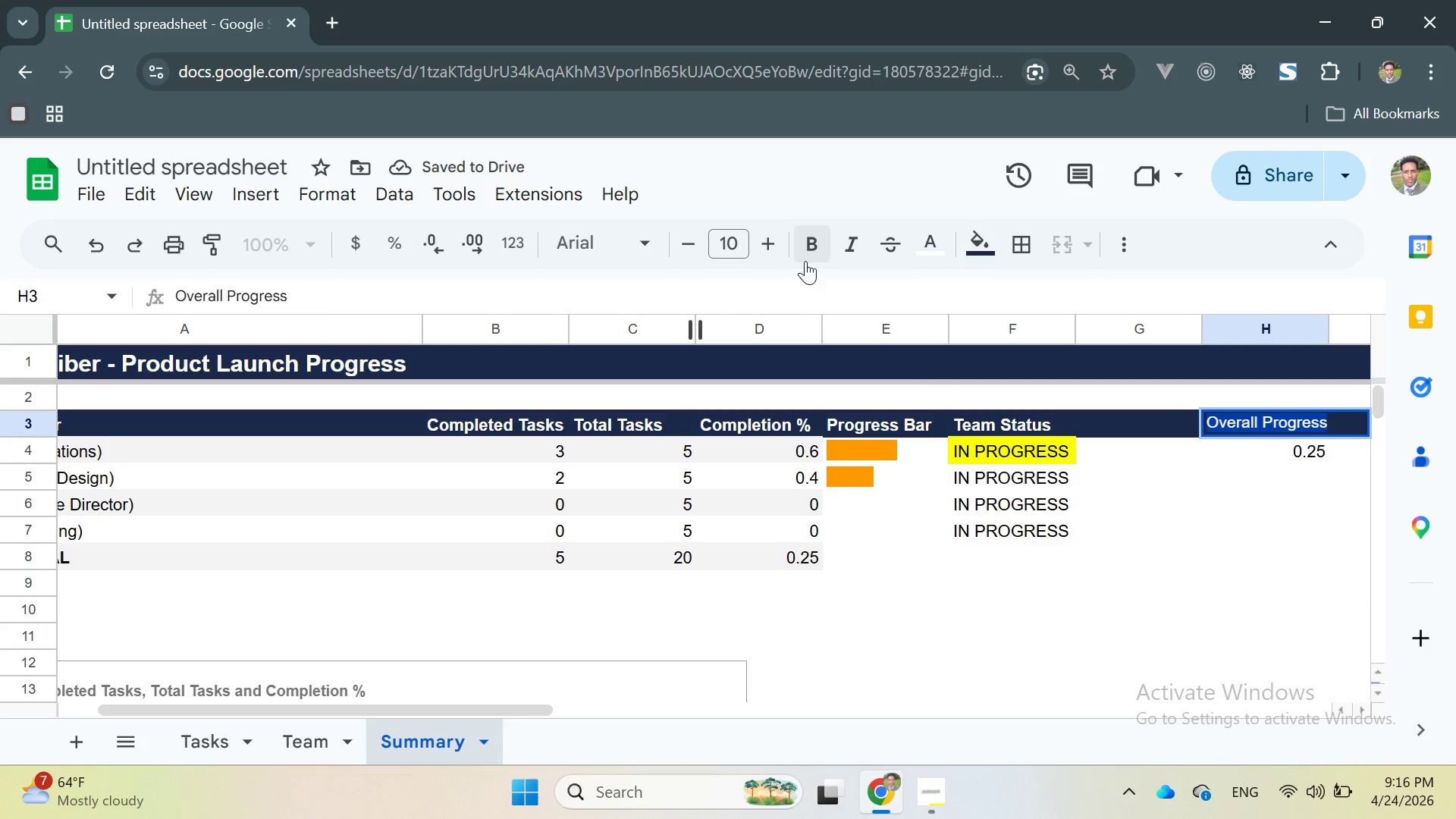 
left_click([804, 240])
 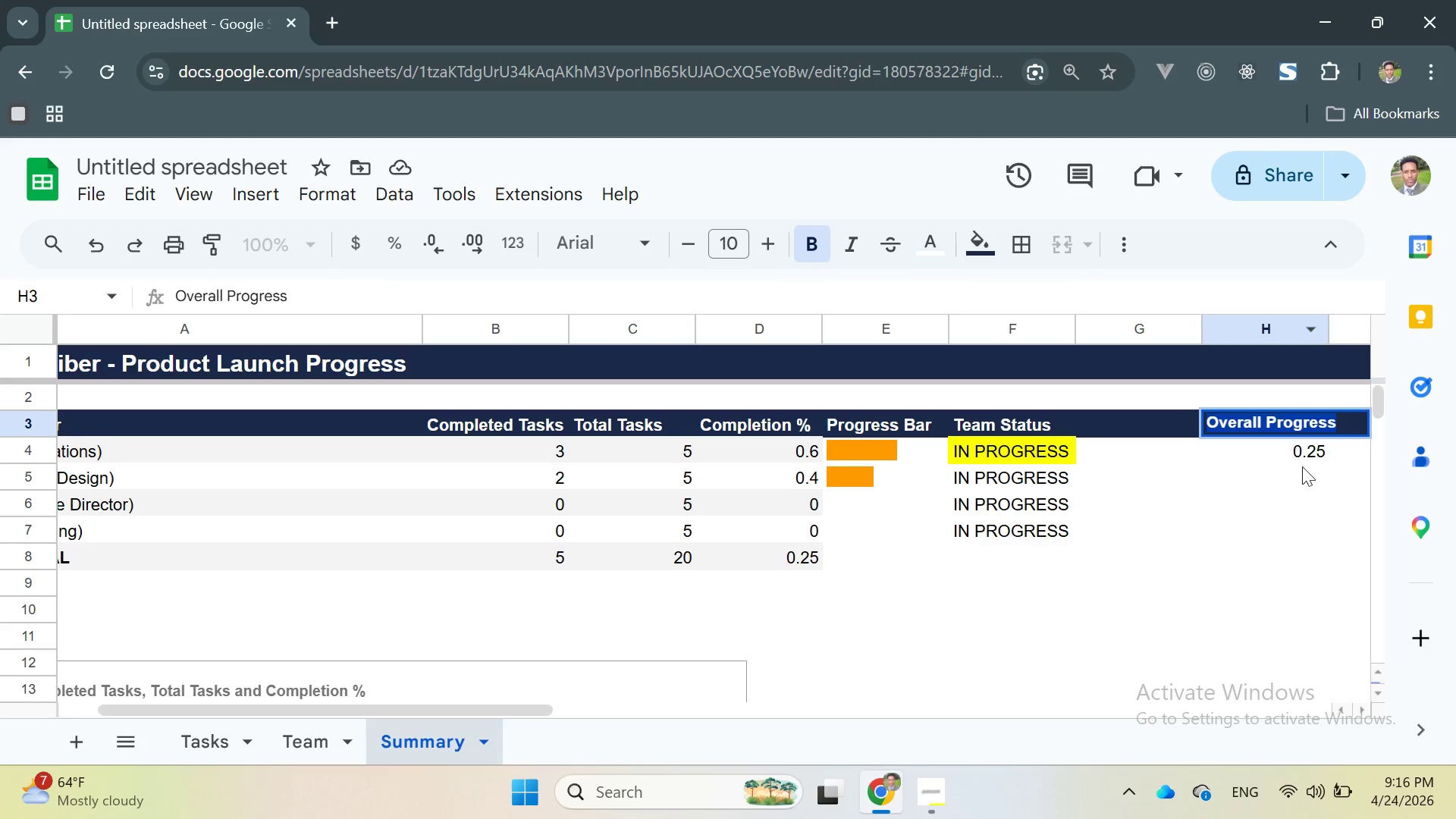 
left_click([1288, 474])
 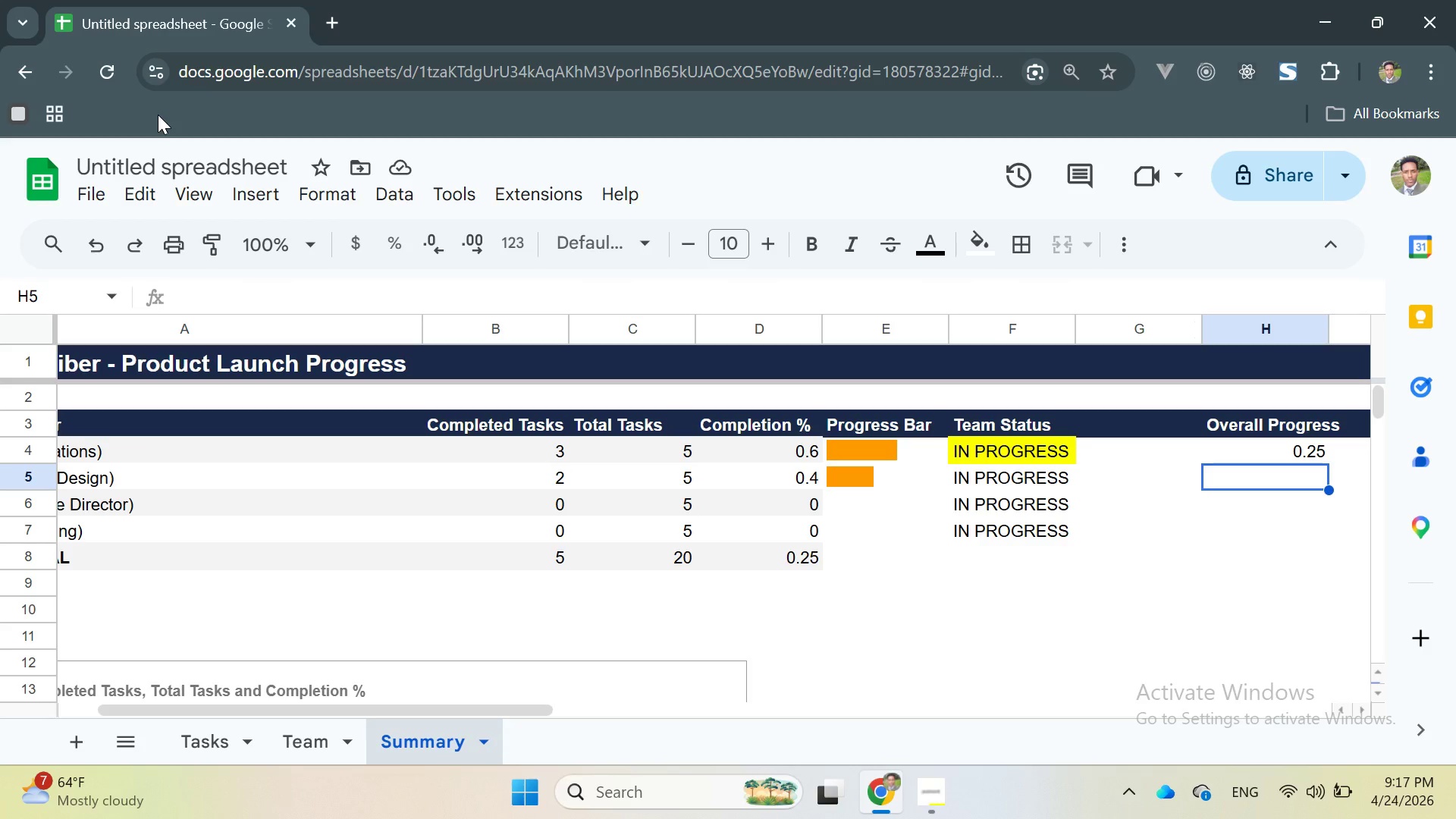 
wait(32.06)
 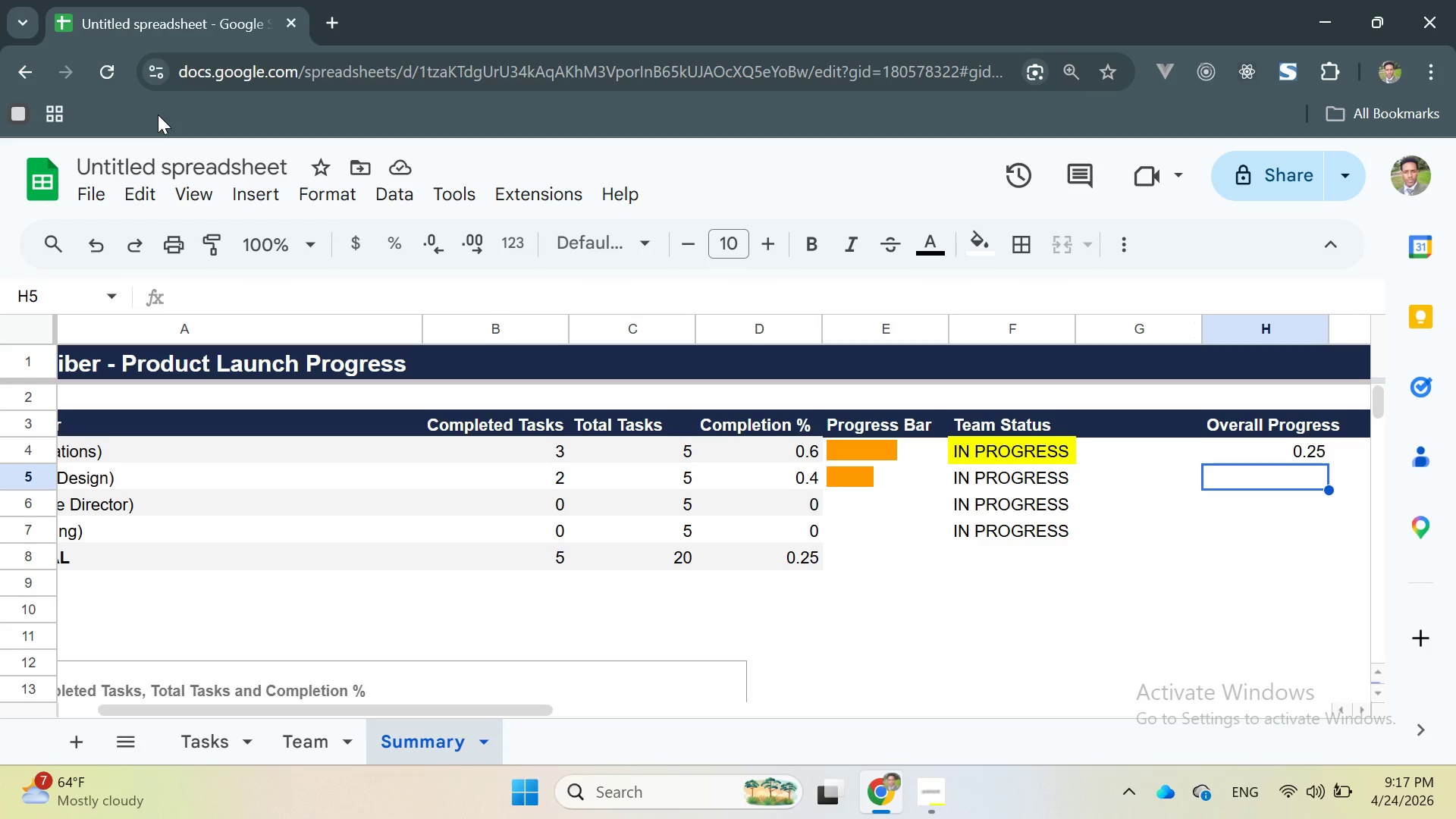 
left_click([252, 197])
 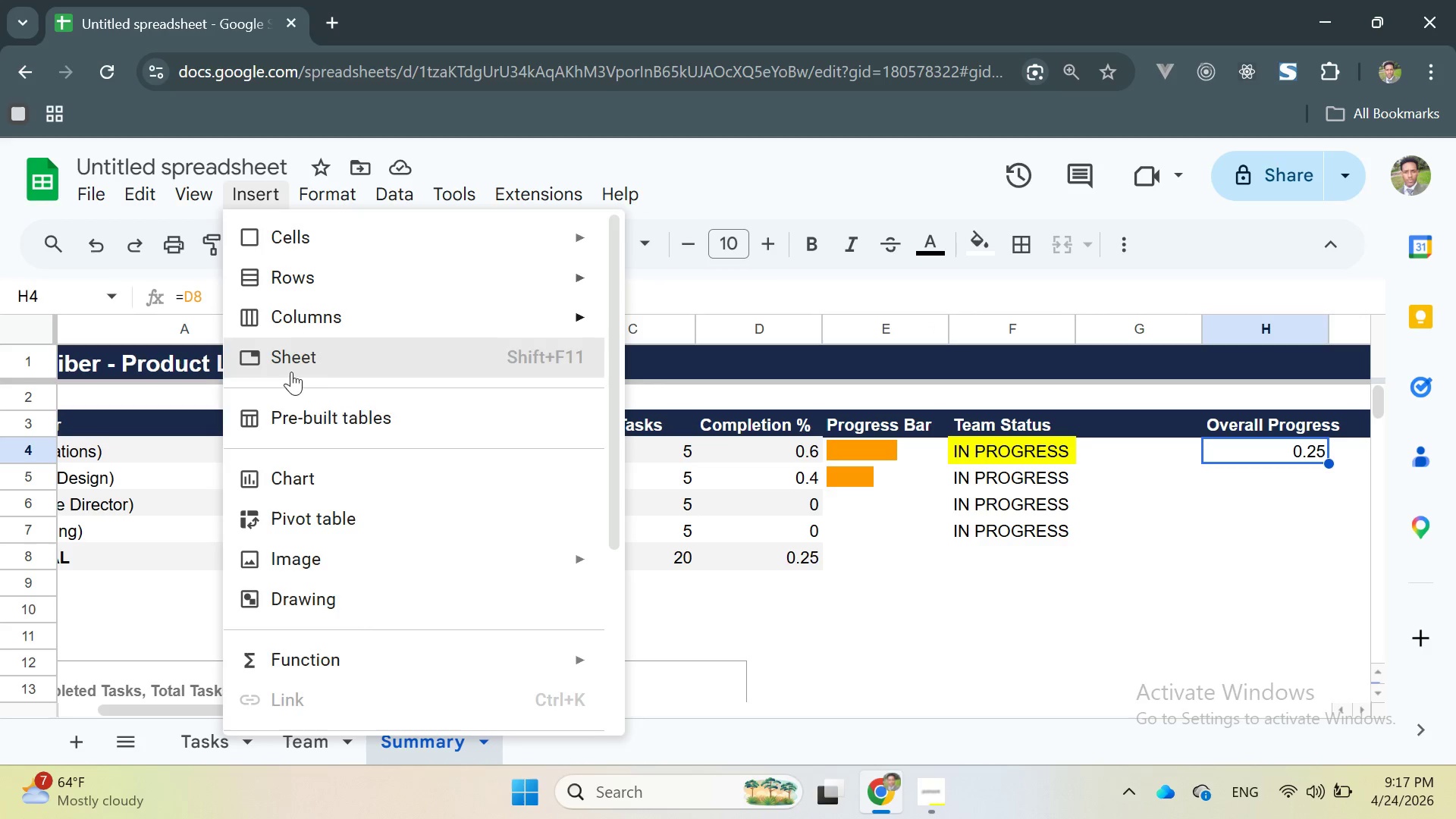 
left_click([306, 477])
 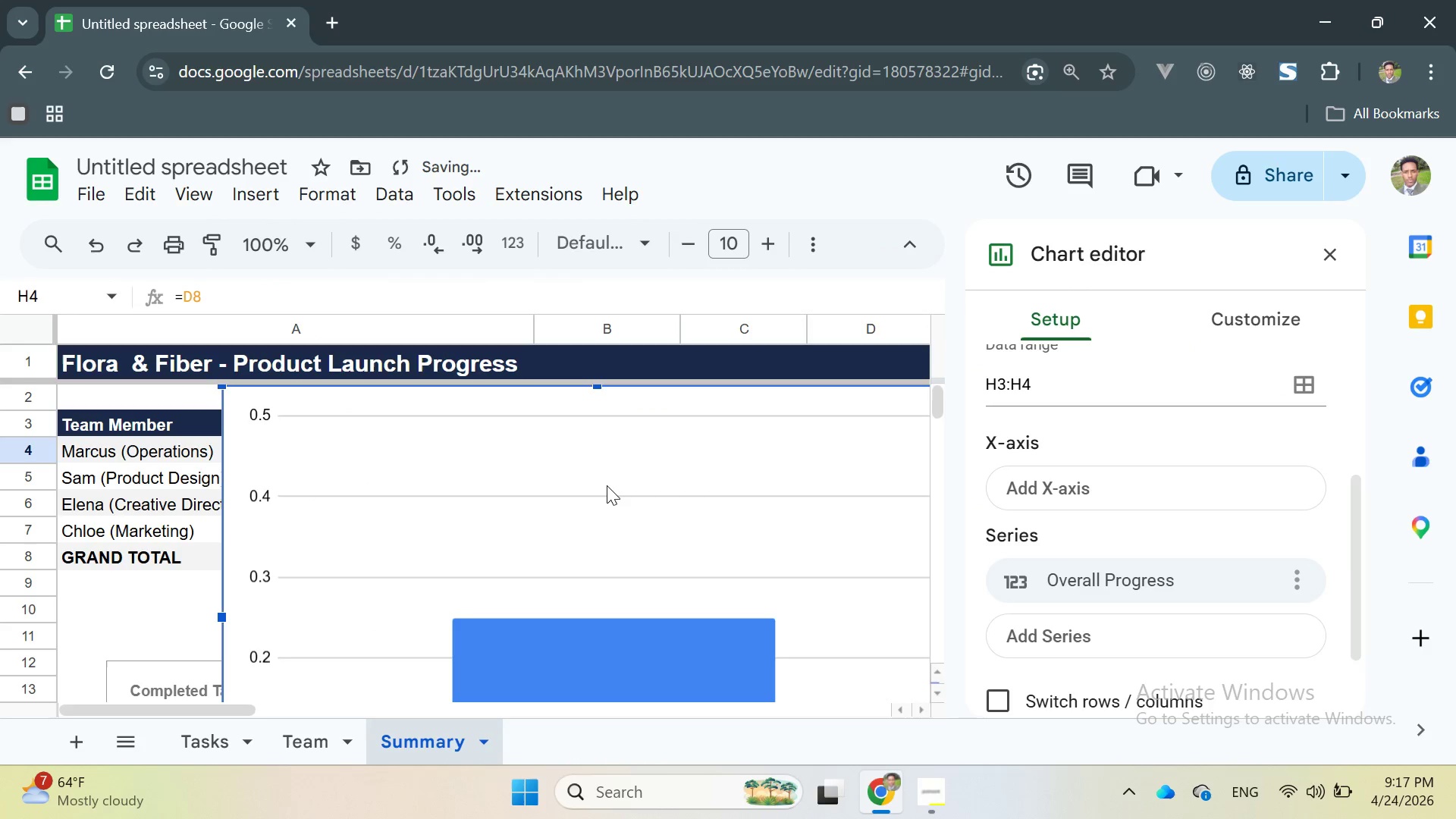 
scroll: coordinate [608, 491], scroll_direction: down, amount: 2.0
 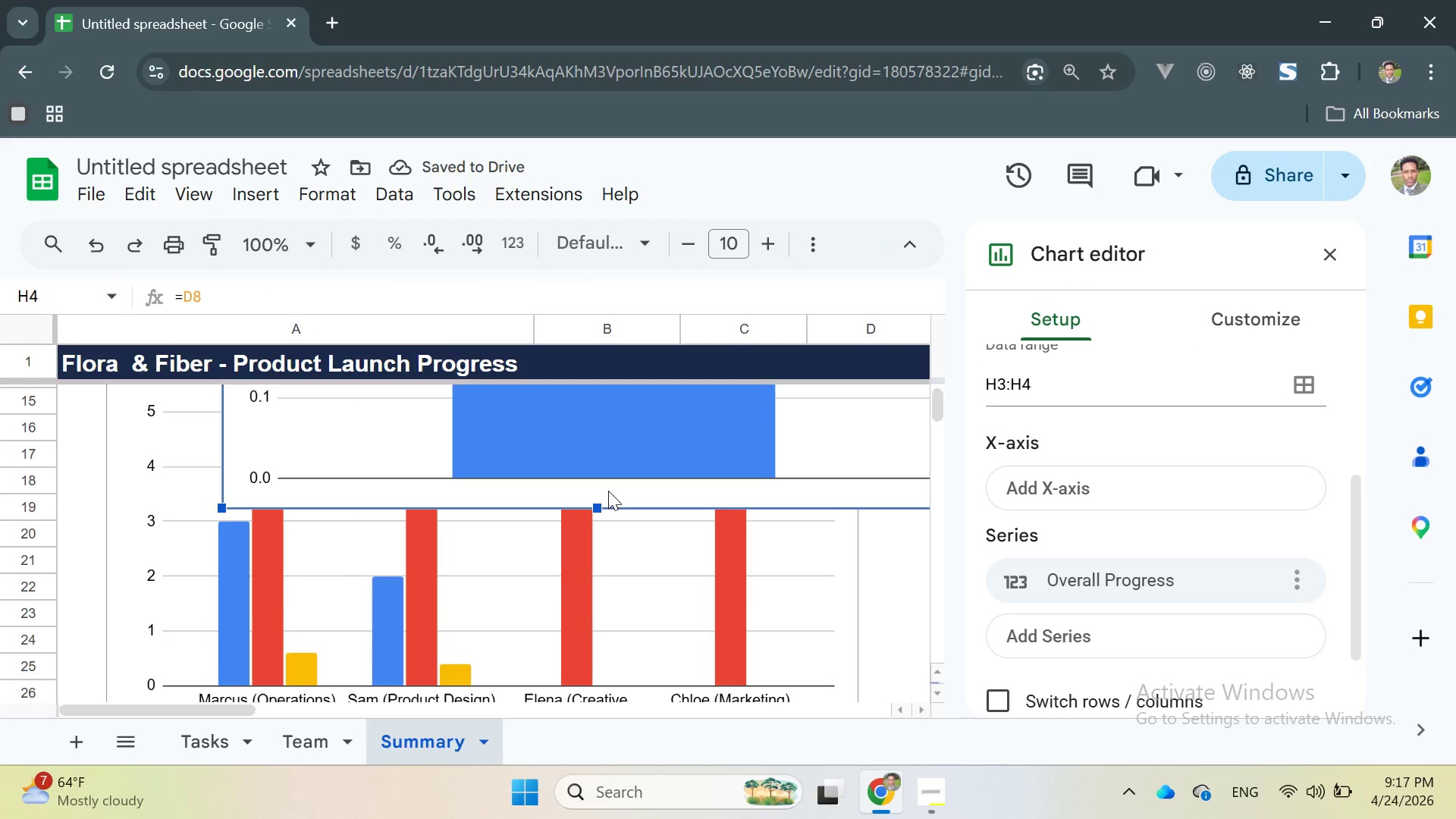 
scroll: coordinate [608, 491], scroll_direction: up, amount: 4.0
 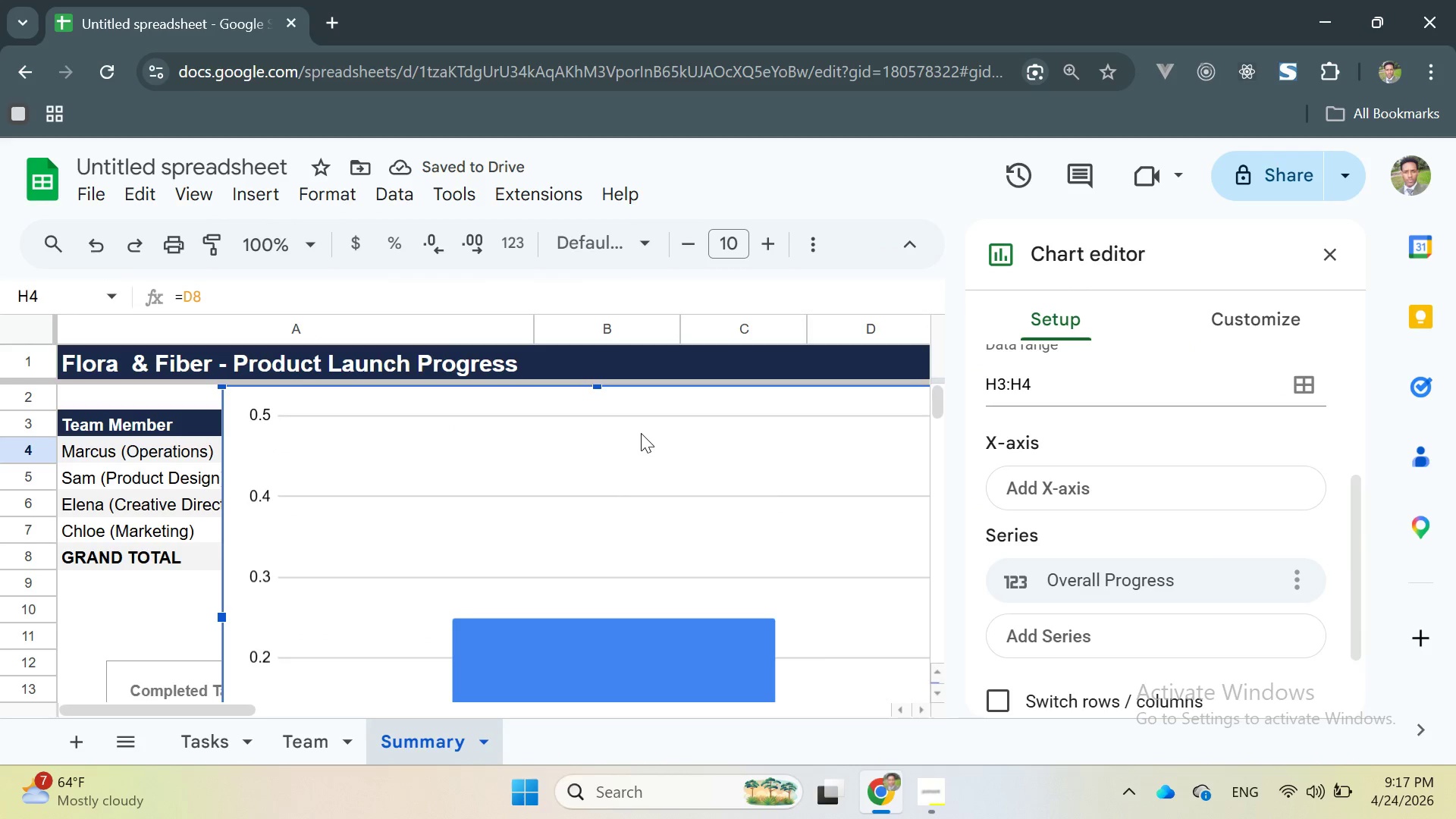 
left_click([641, 432])
 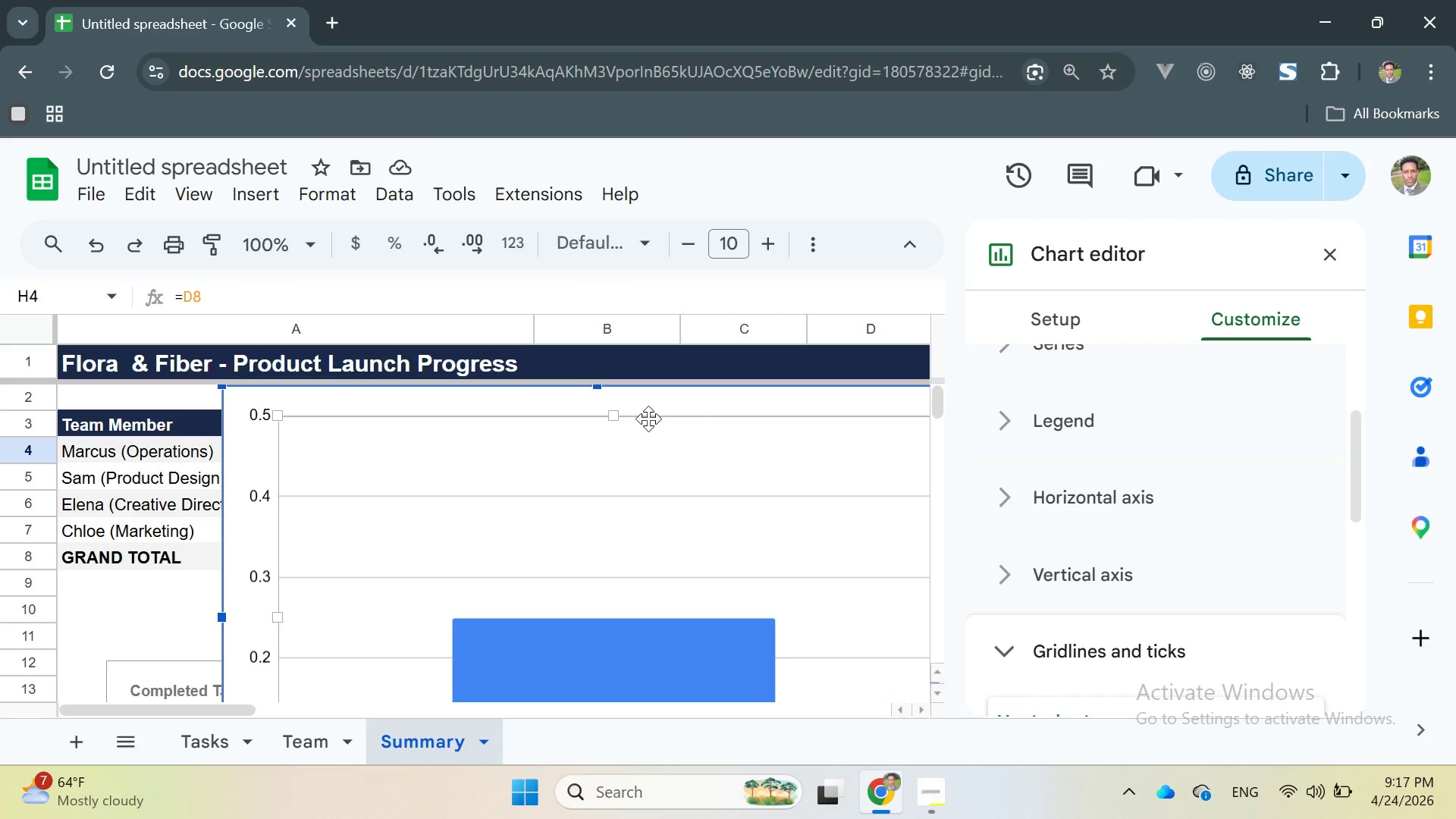 
wait(7.86)
 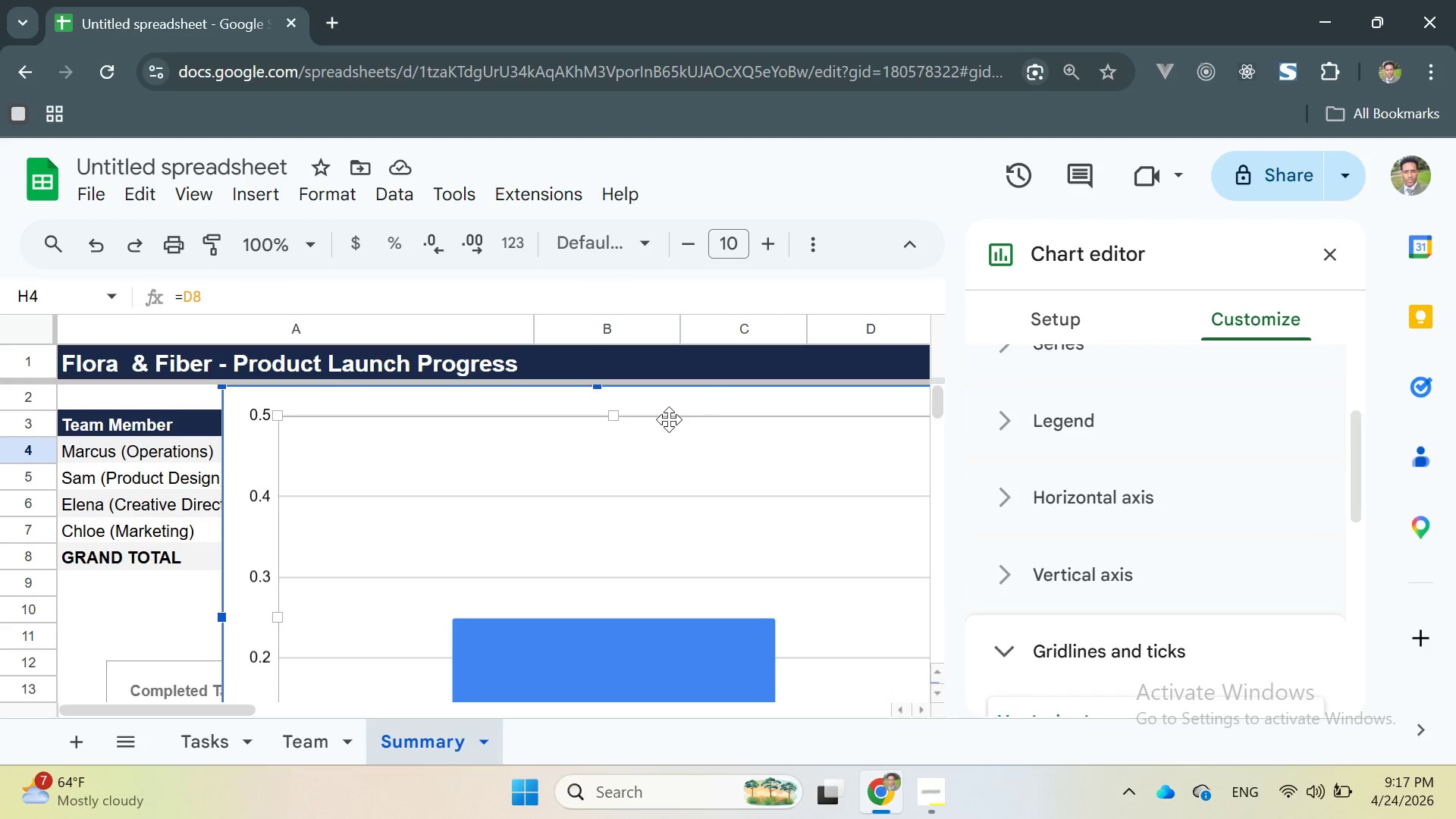 
left_click([1099, 485])
 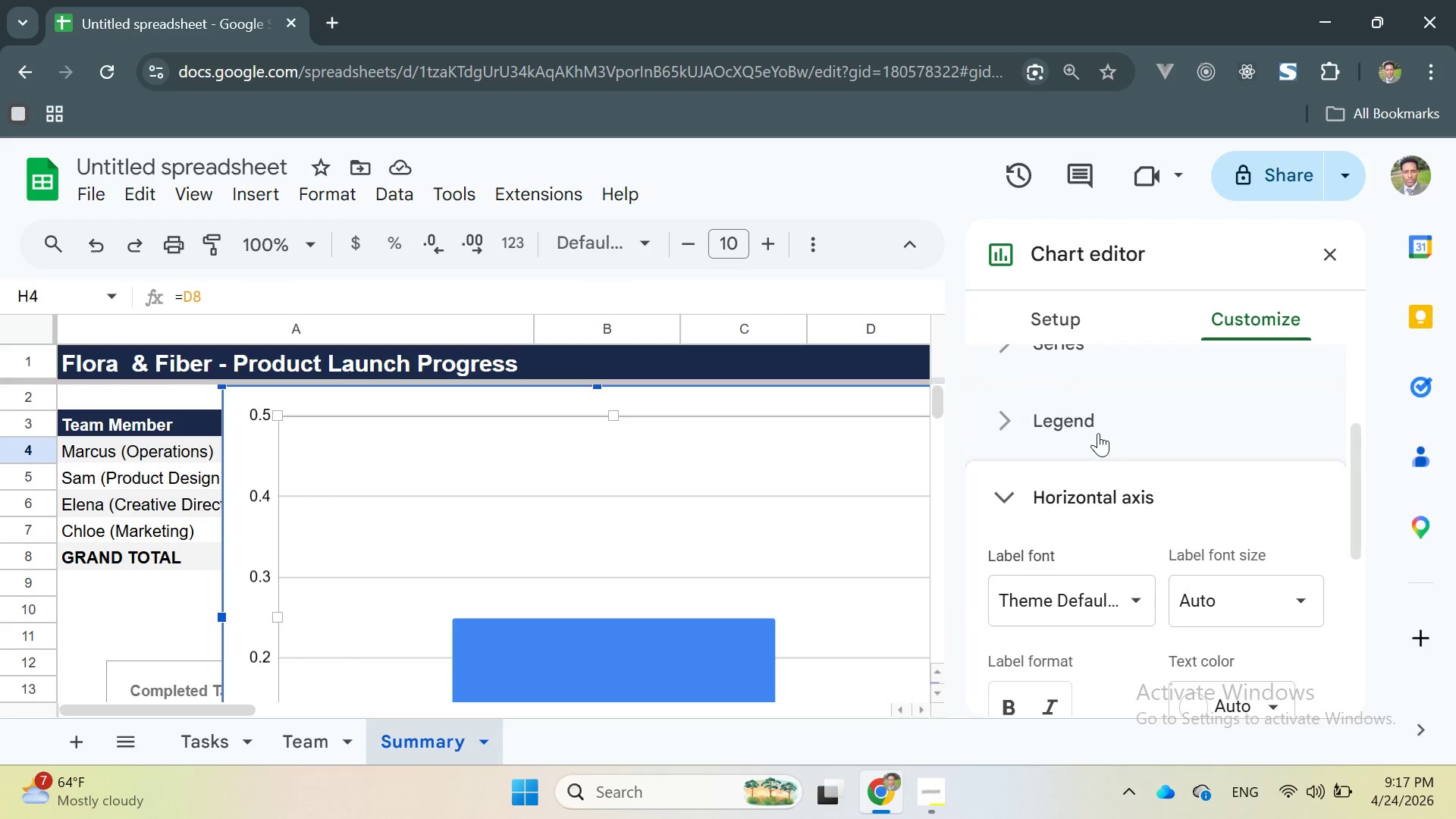 
left_click([1034, 488])
 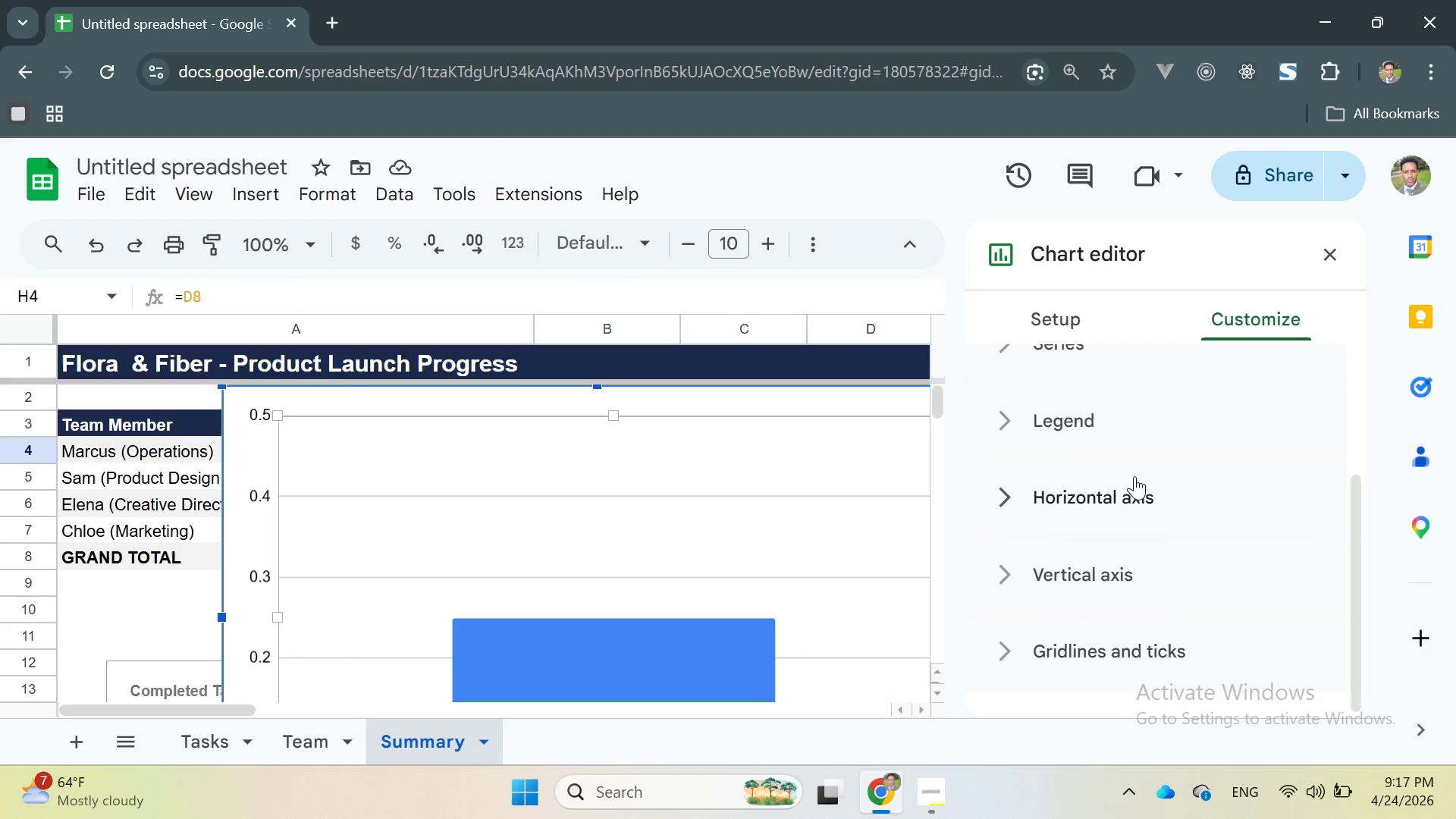 
scroll: coordinate [1134, 476], scroll_direction: none, amount: 0.0
 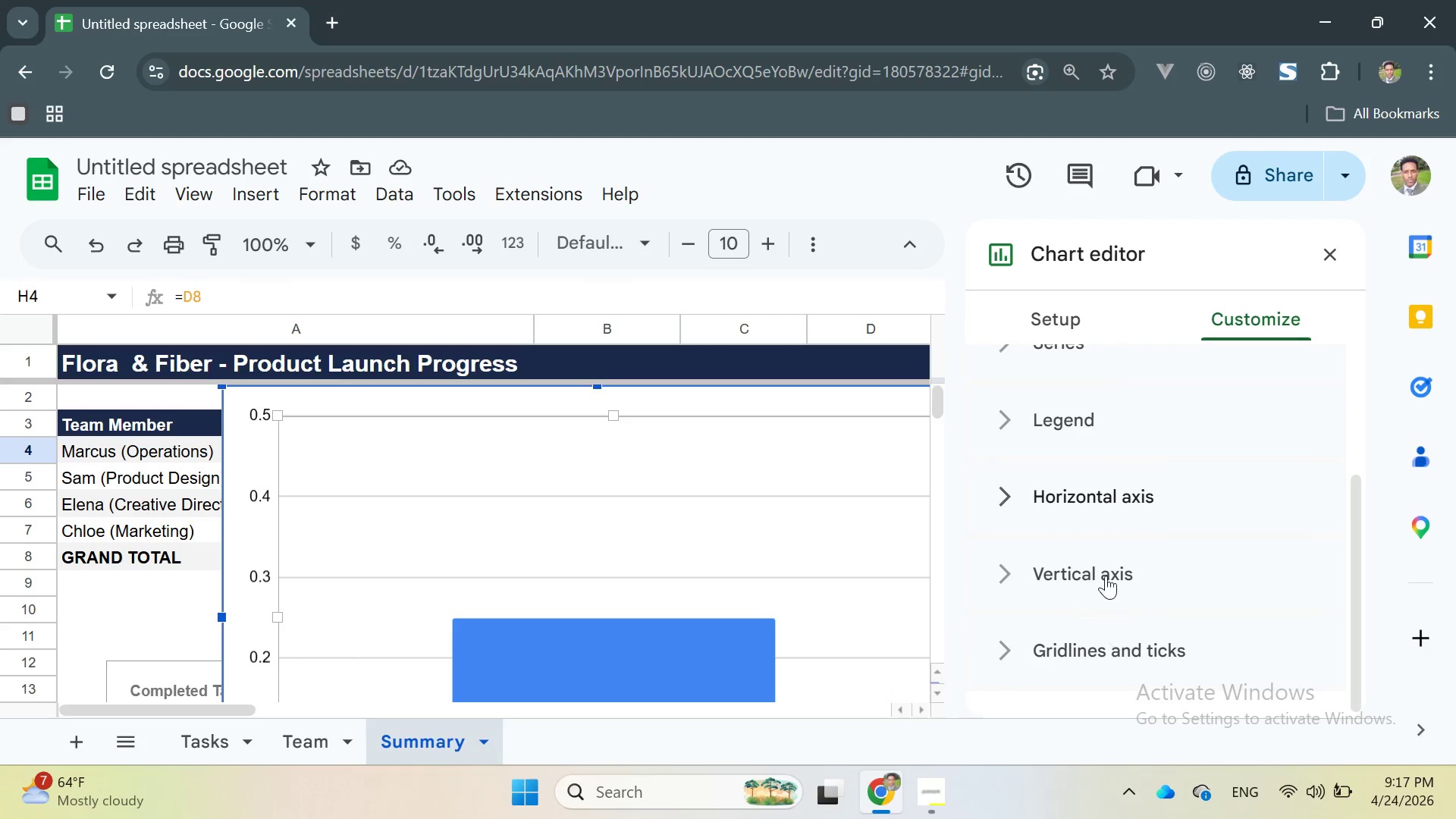 
left_click([1103, 564])
 